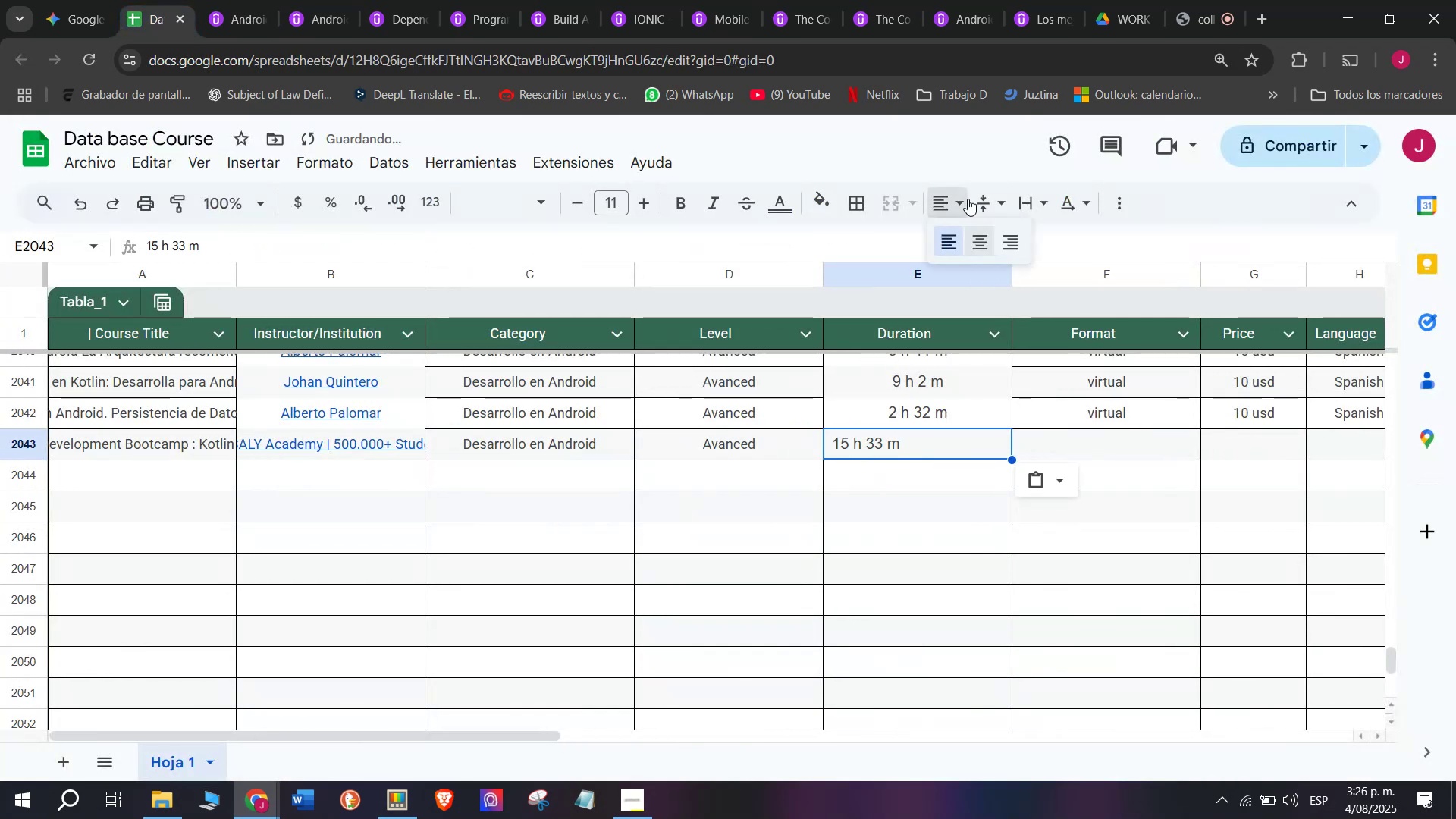 
double_click([979, 243])
 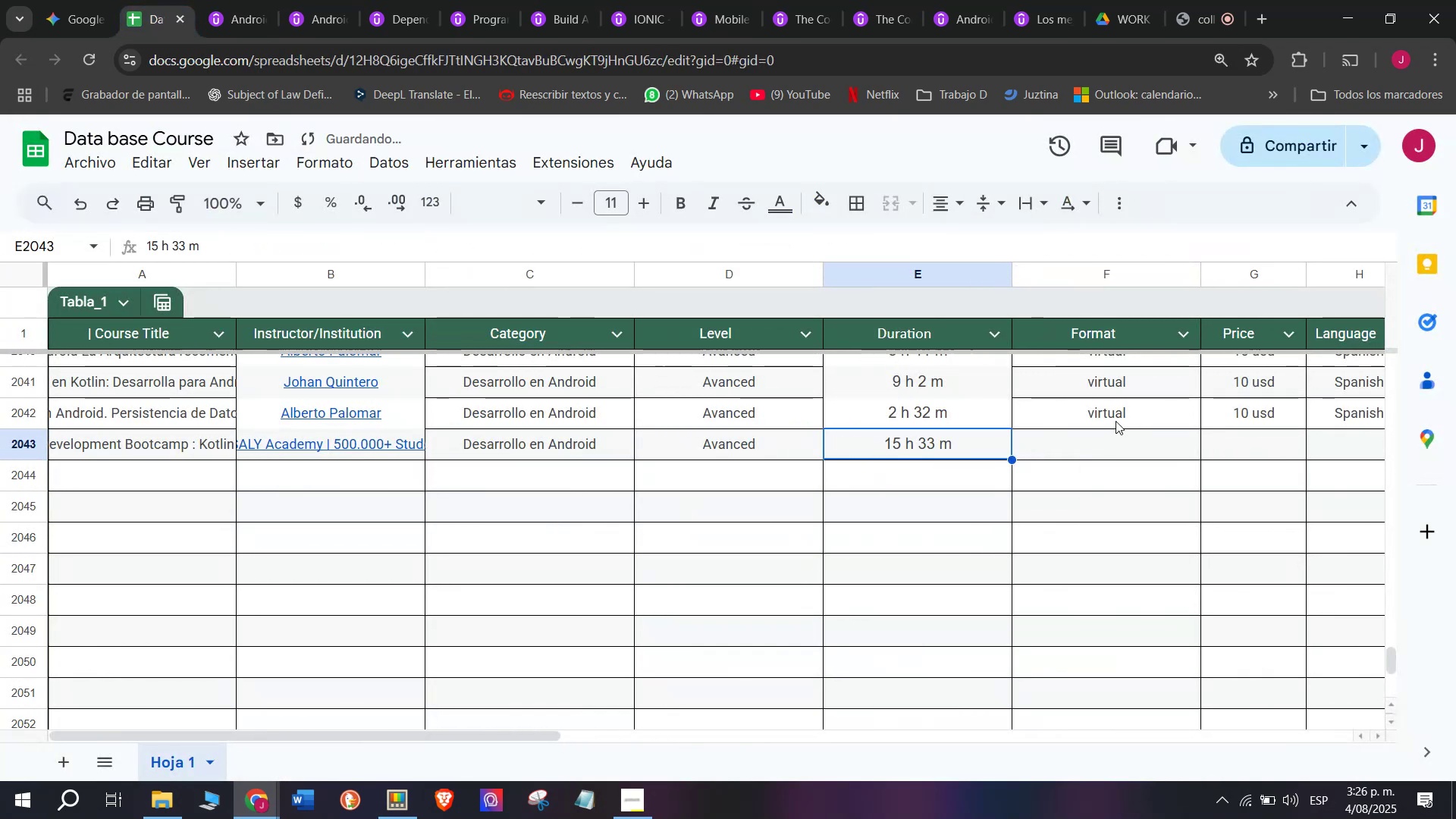 
key(Control+ControlLeft)
 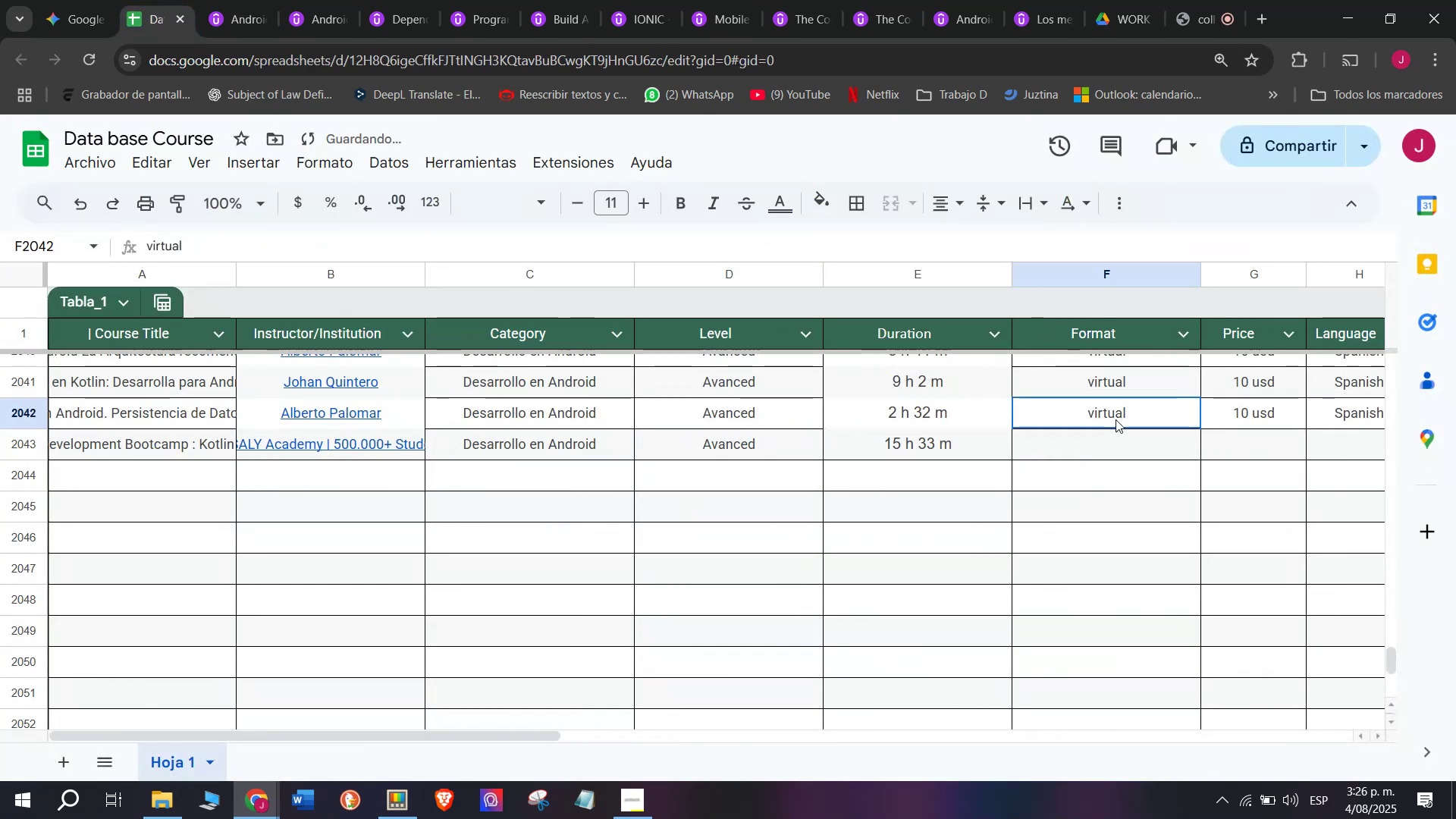 
key(Break)
 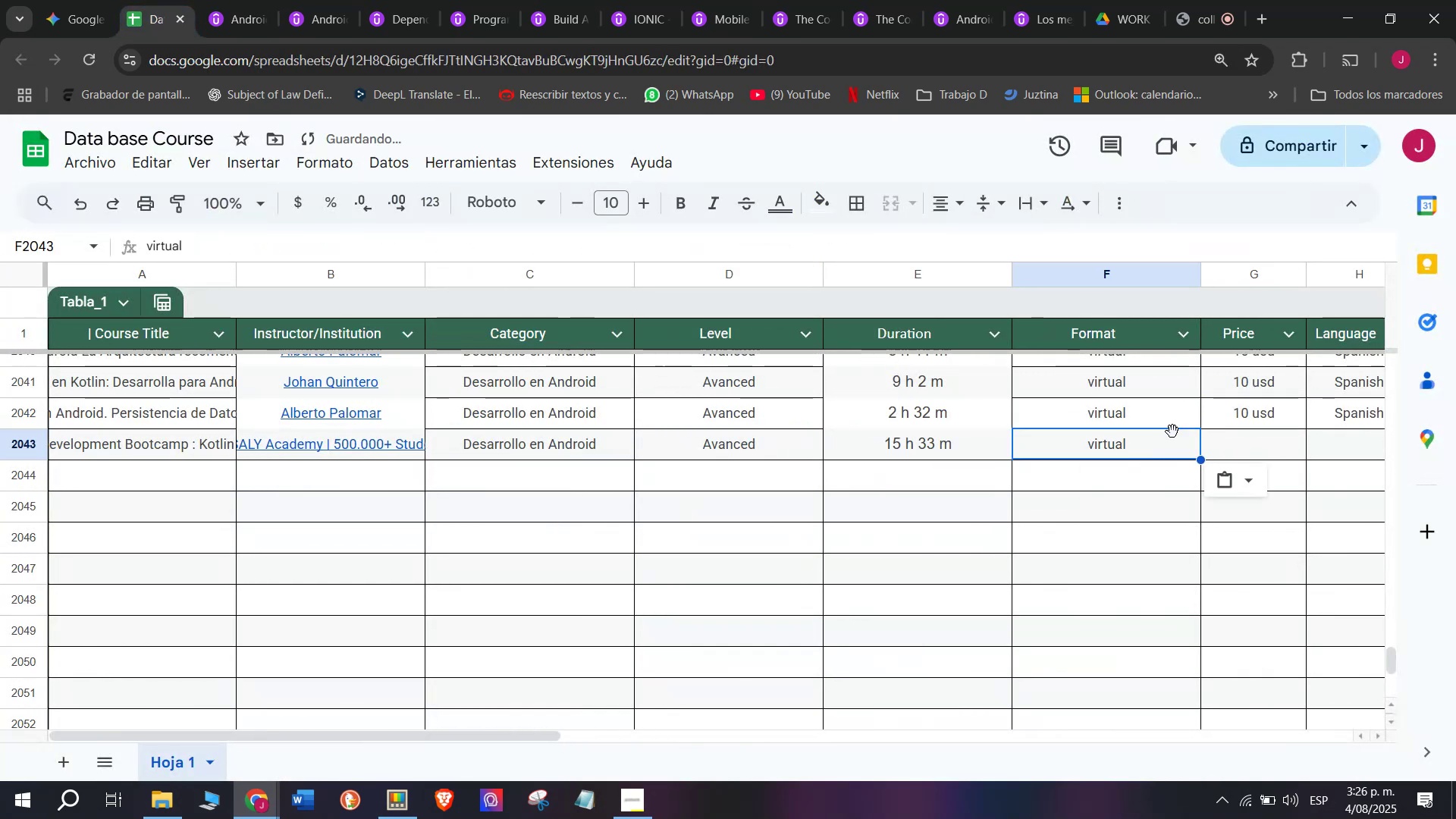 
key(Control+C)
 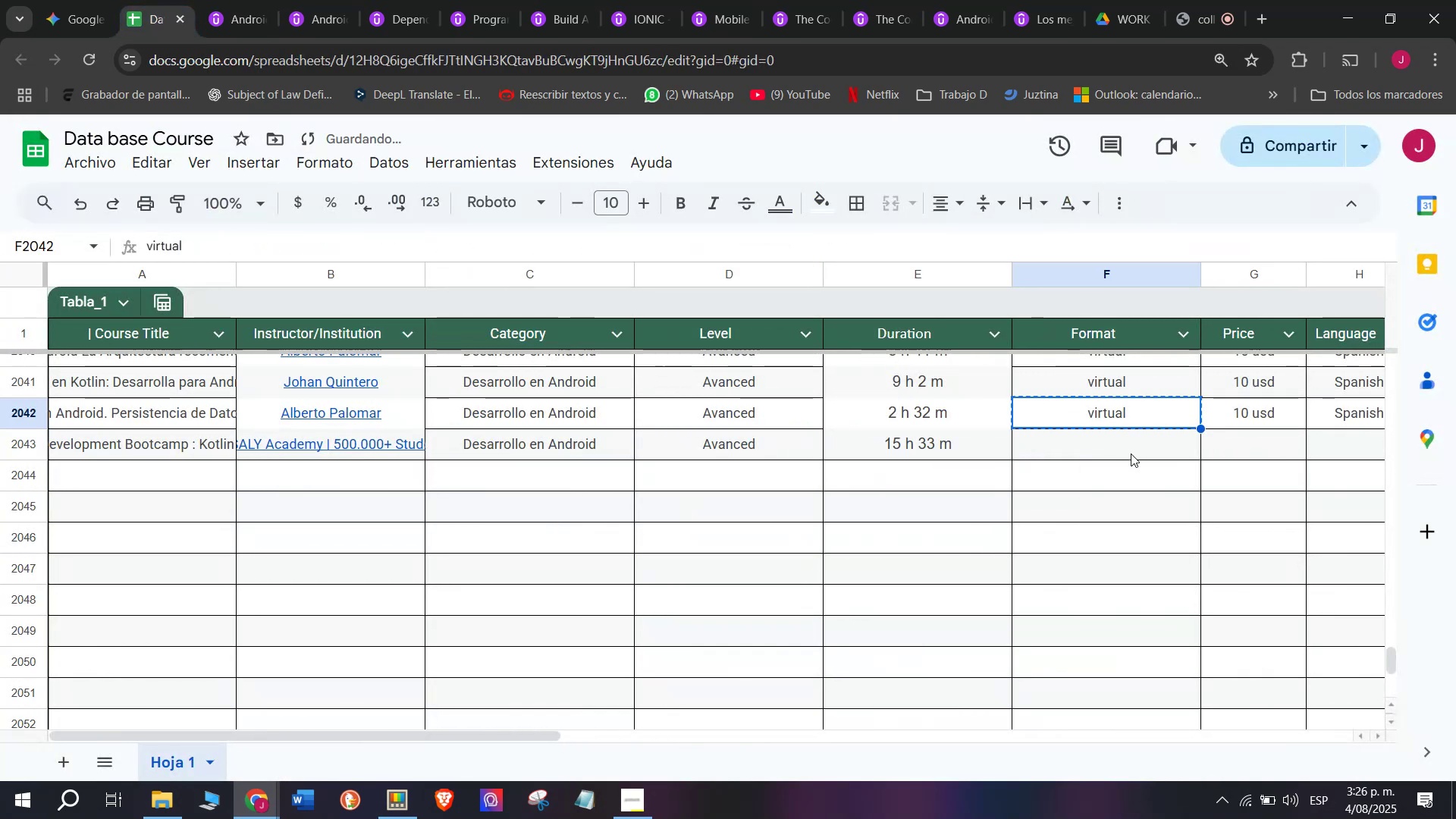 
key(Z)
 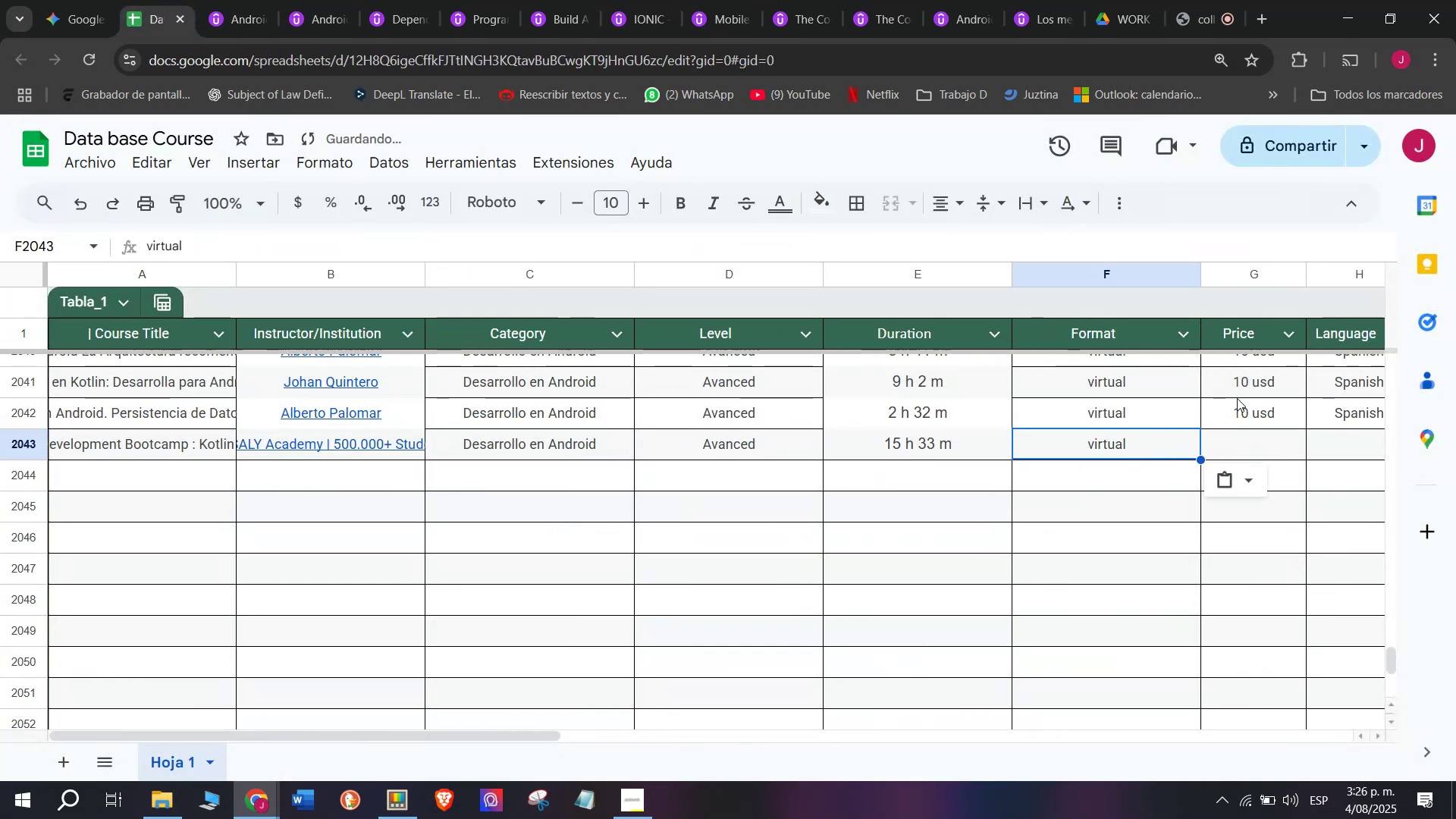 
key(Control+ControlLeft)
 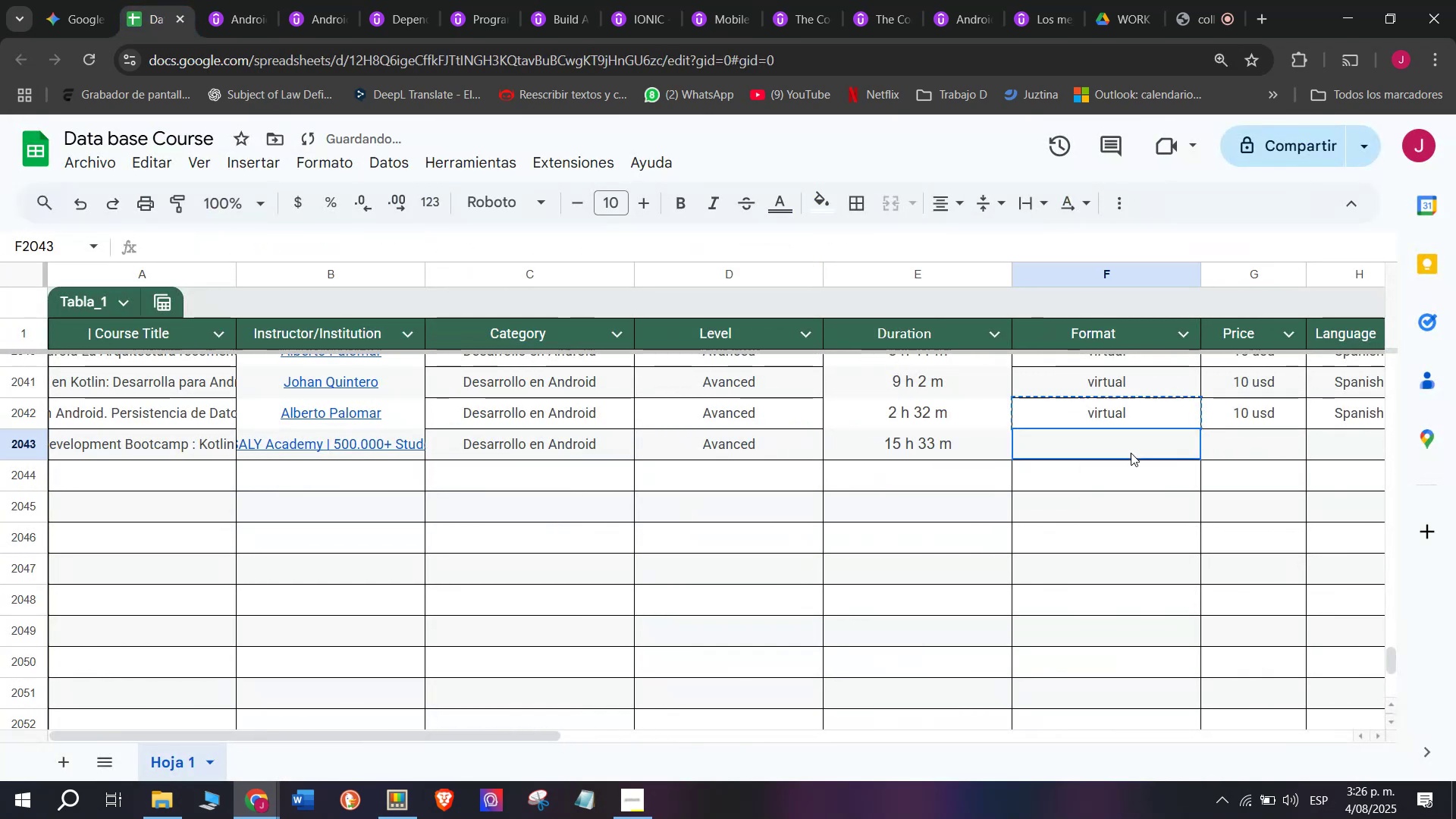 
key(Control+V)
 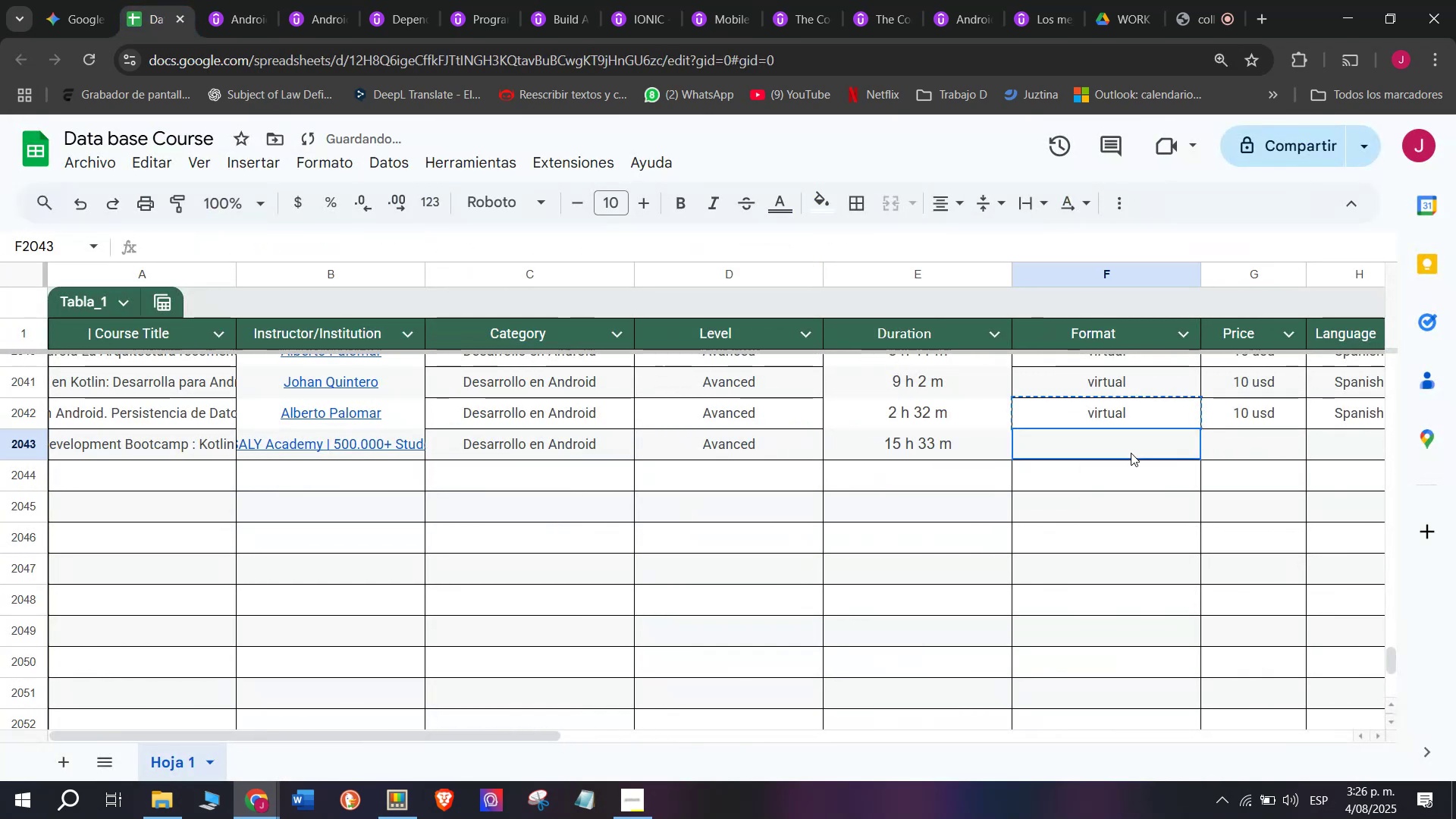 
double_click([1131, 453])
 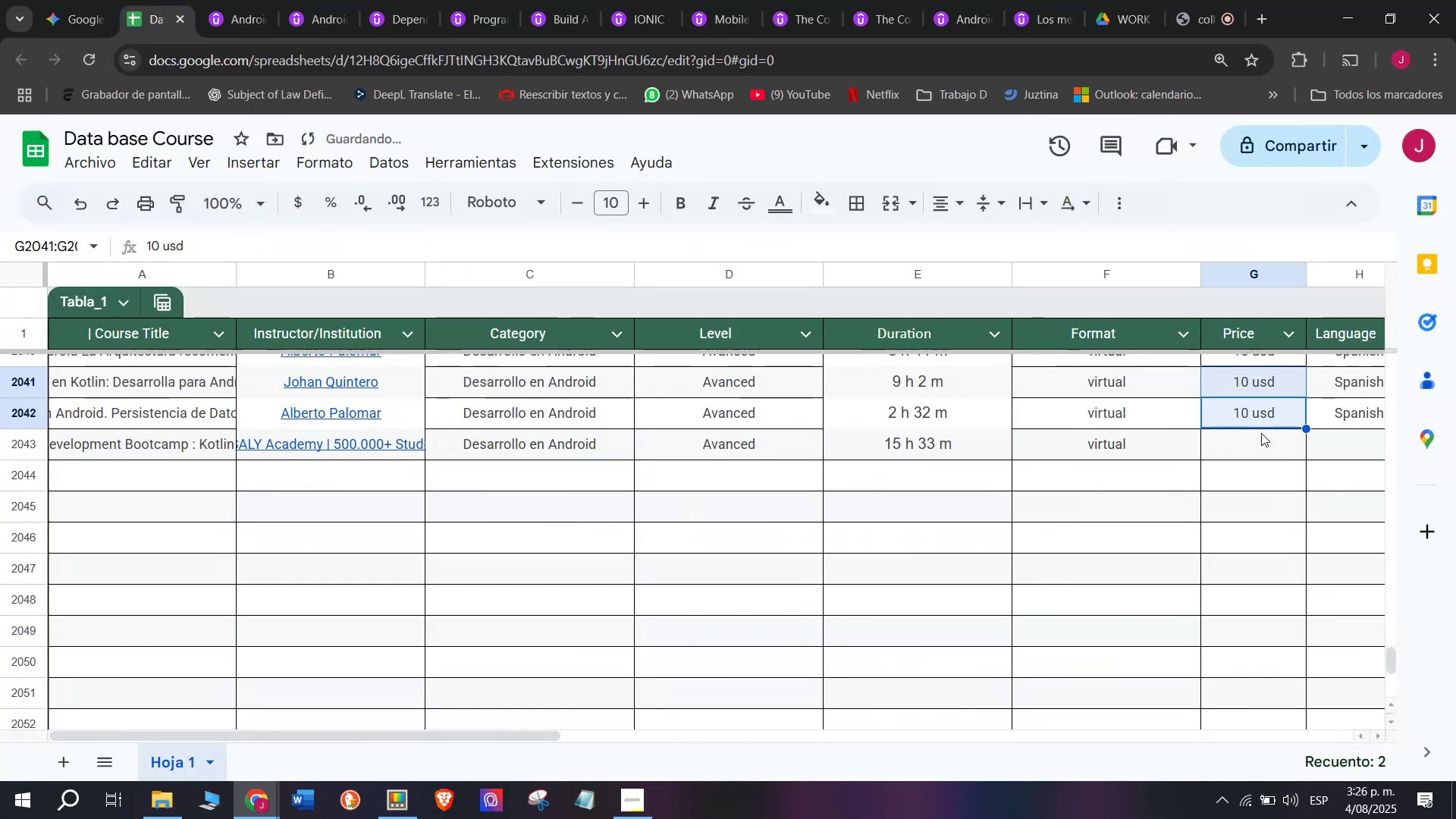 
key(Break)
 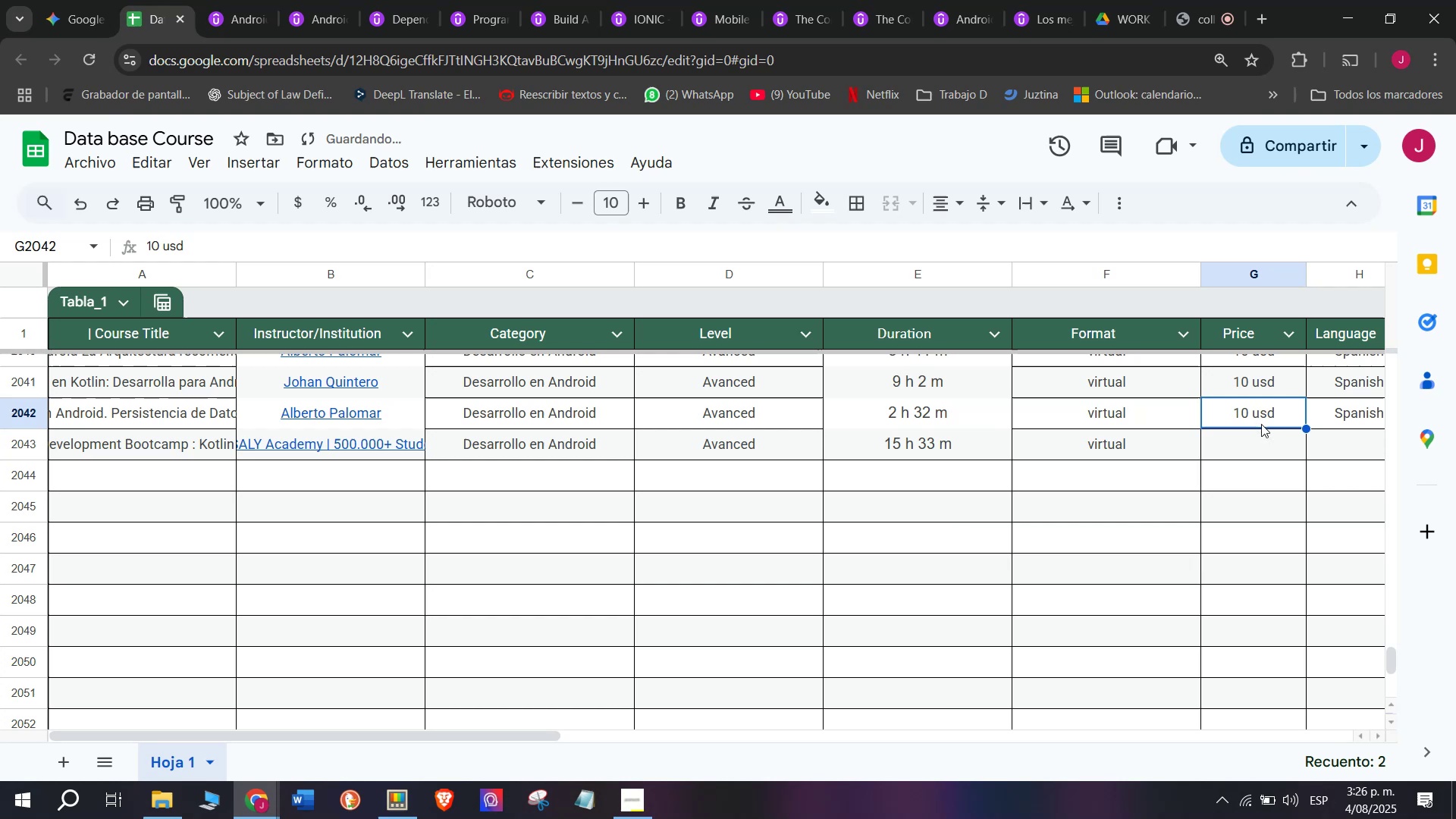 
key(Control+ControlLeft)
 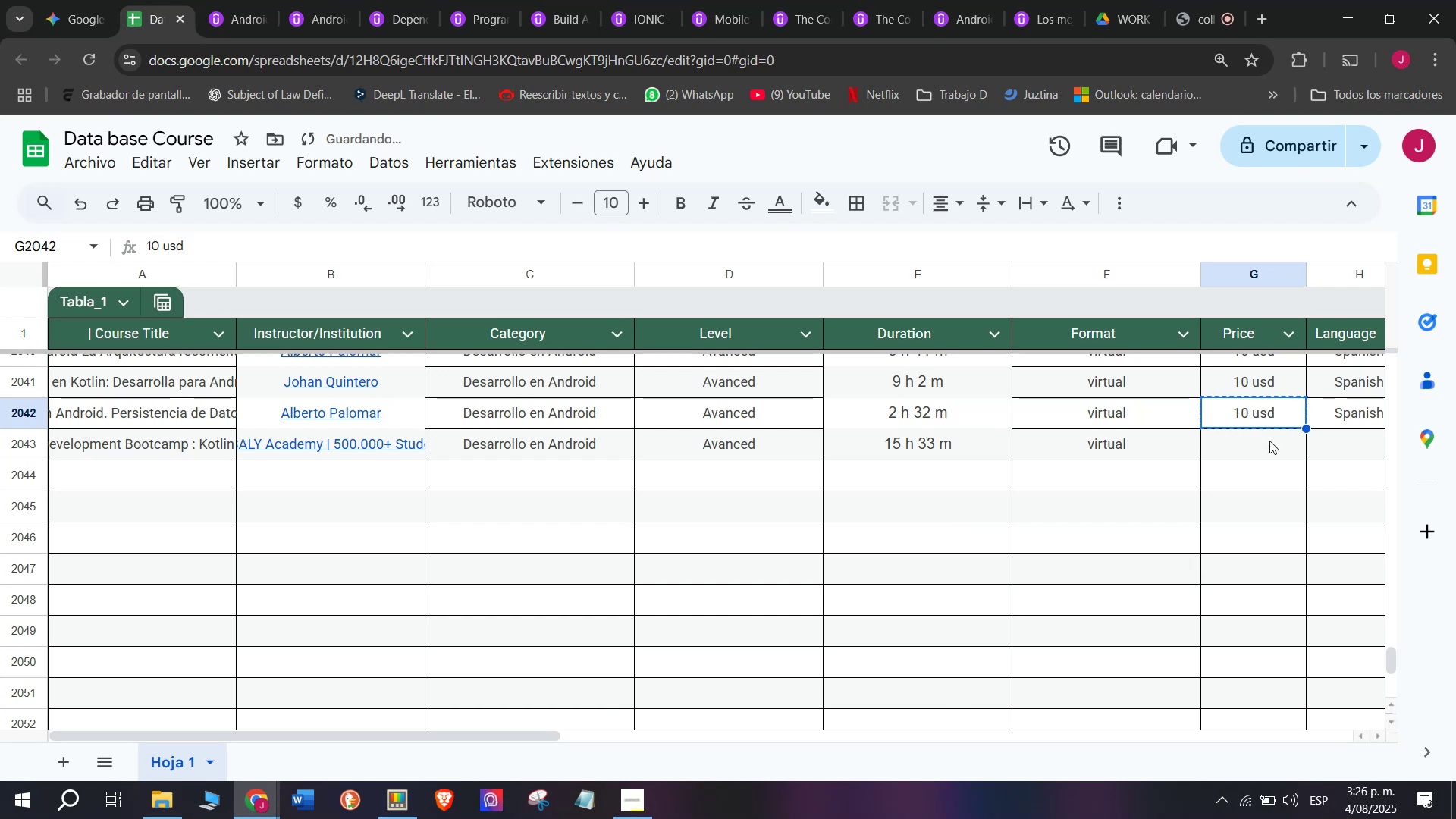 
key(Control+C)
 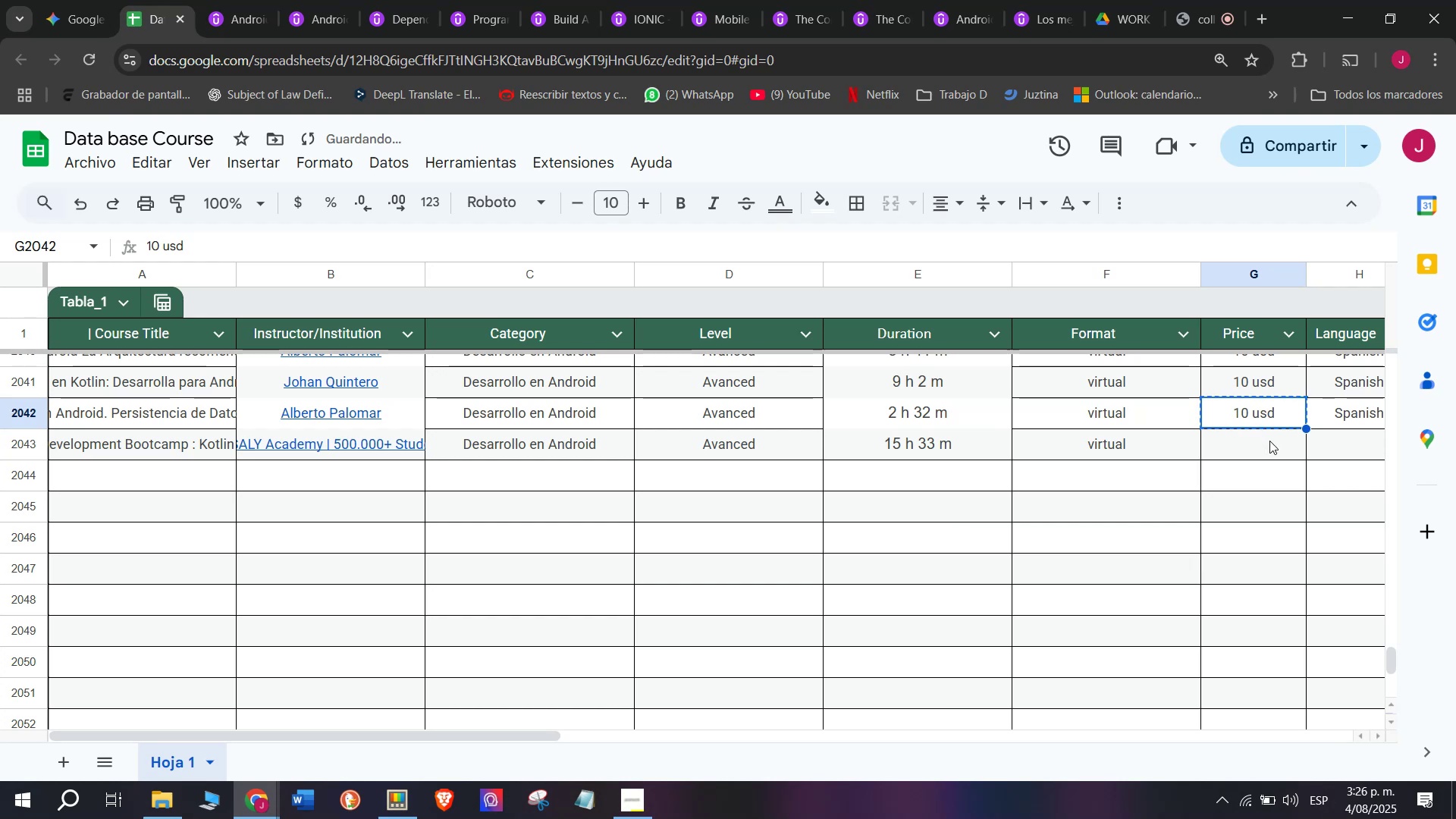 
left_click([1269, 441])
 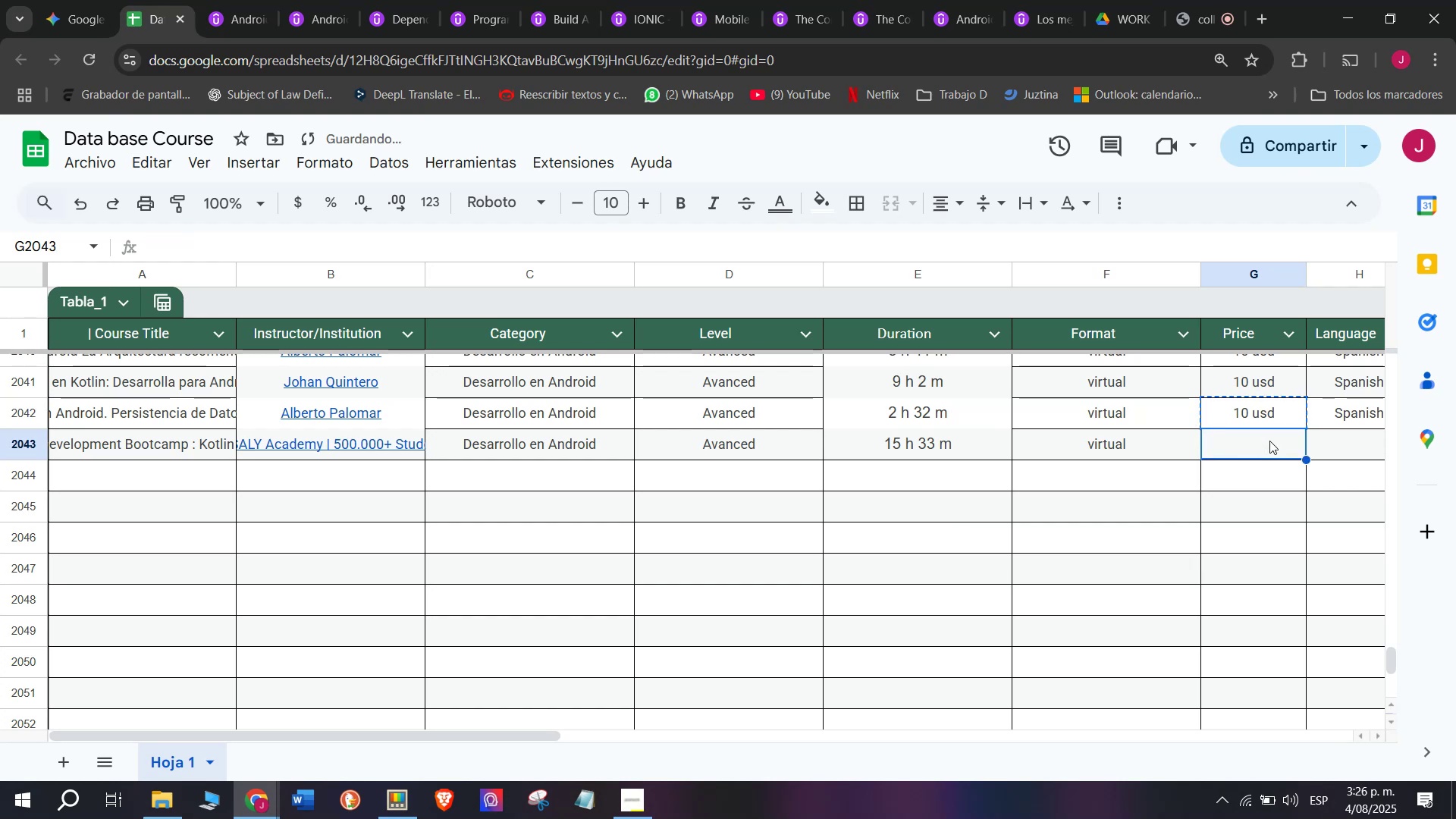 
key(Control+ControlLeft)
 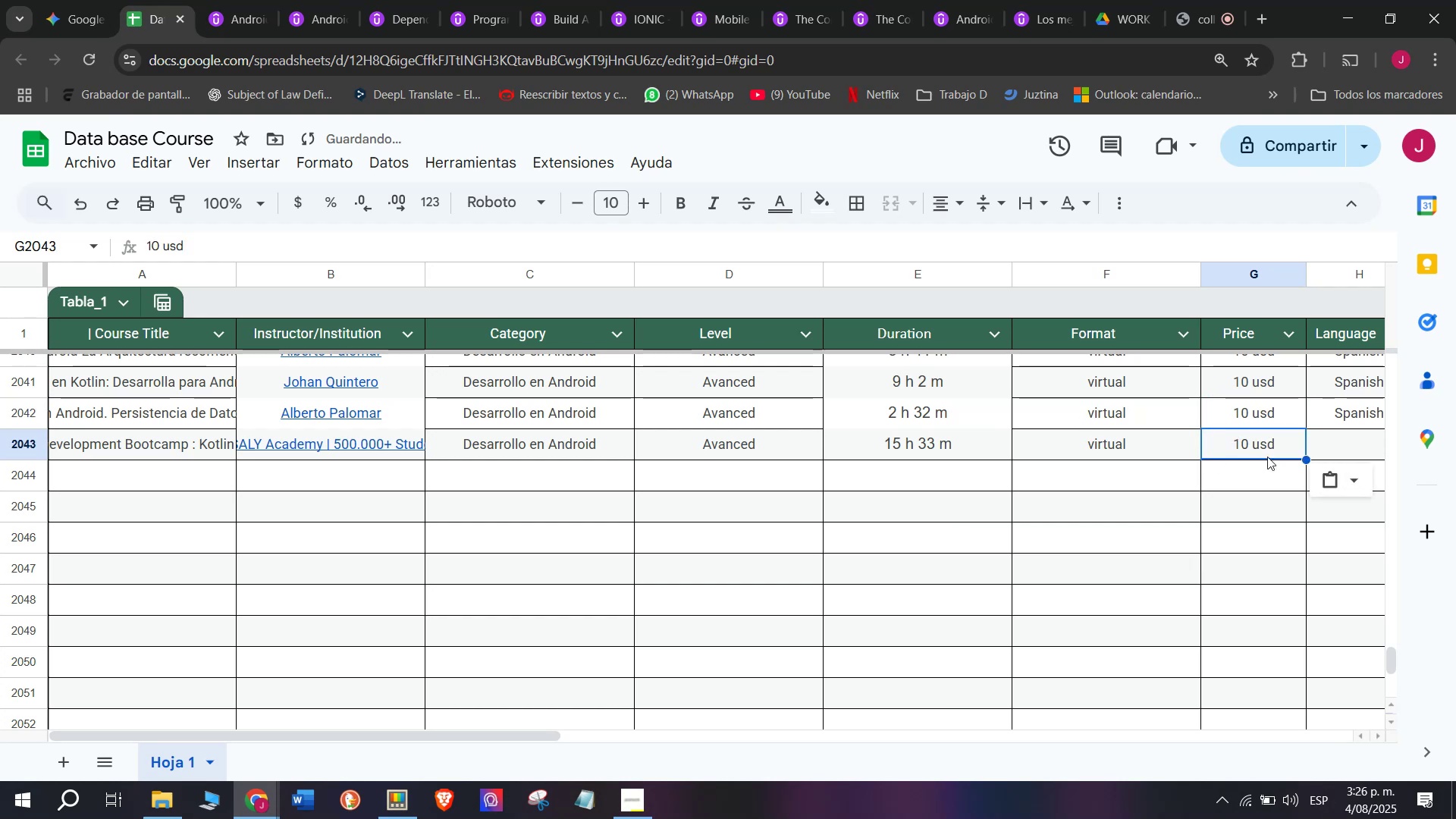 
key(Z)
 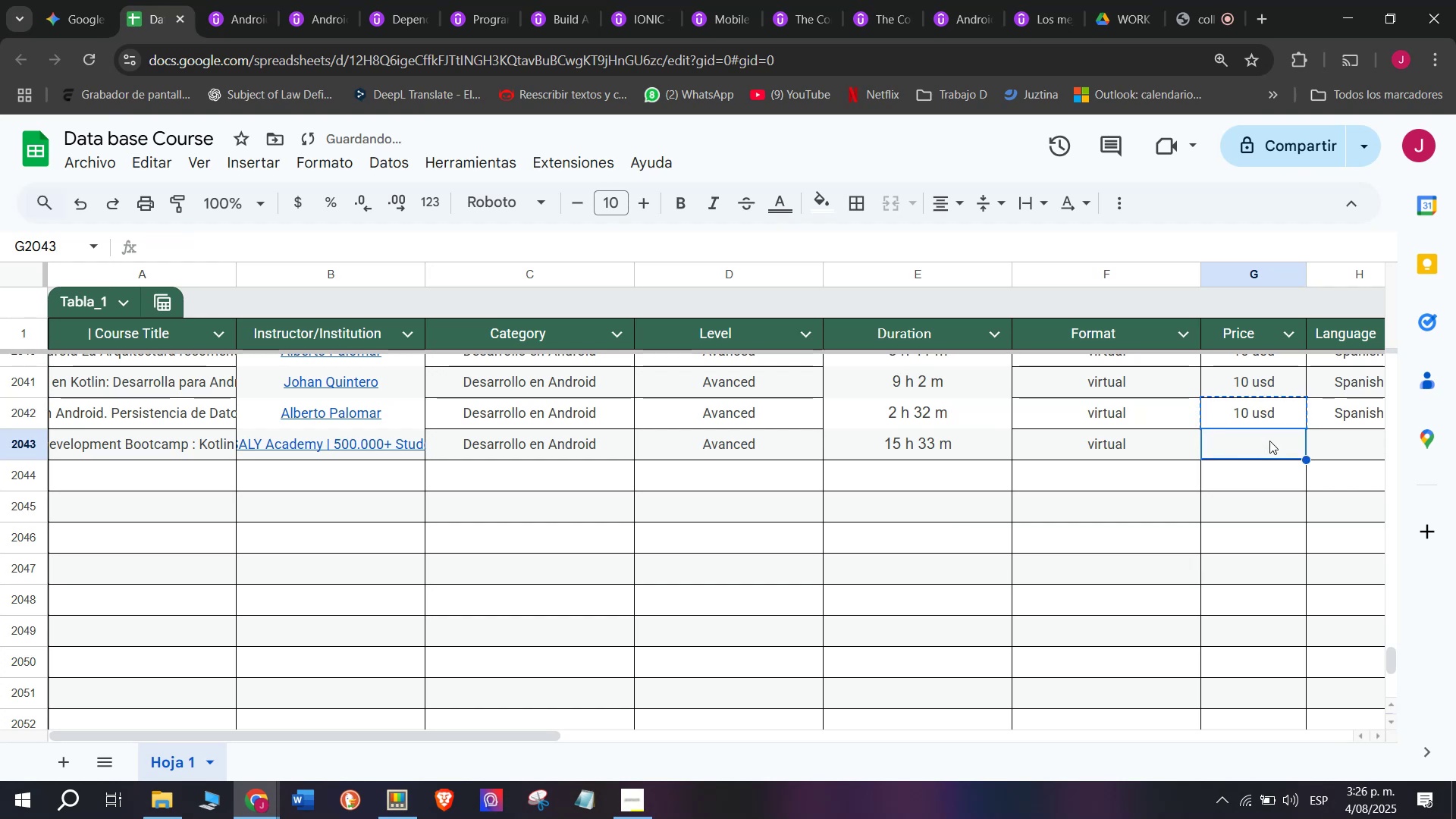 
key(Control+V)
 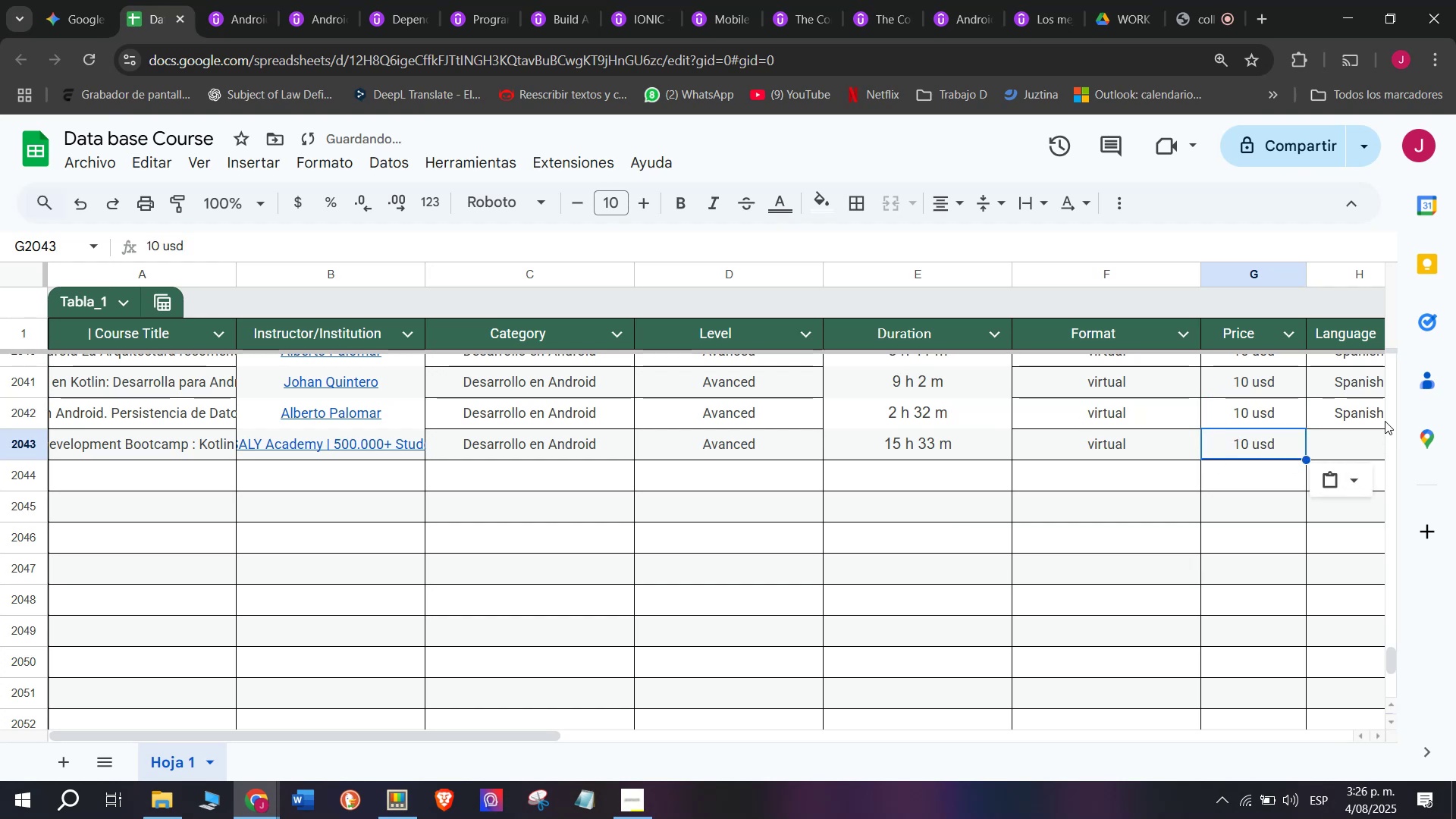 
key(Break)
 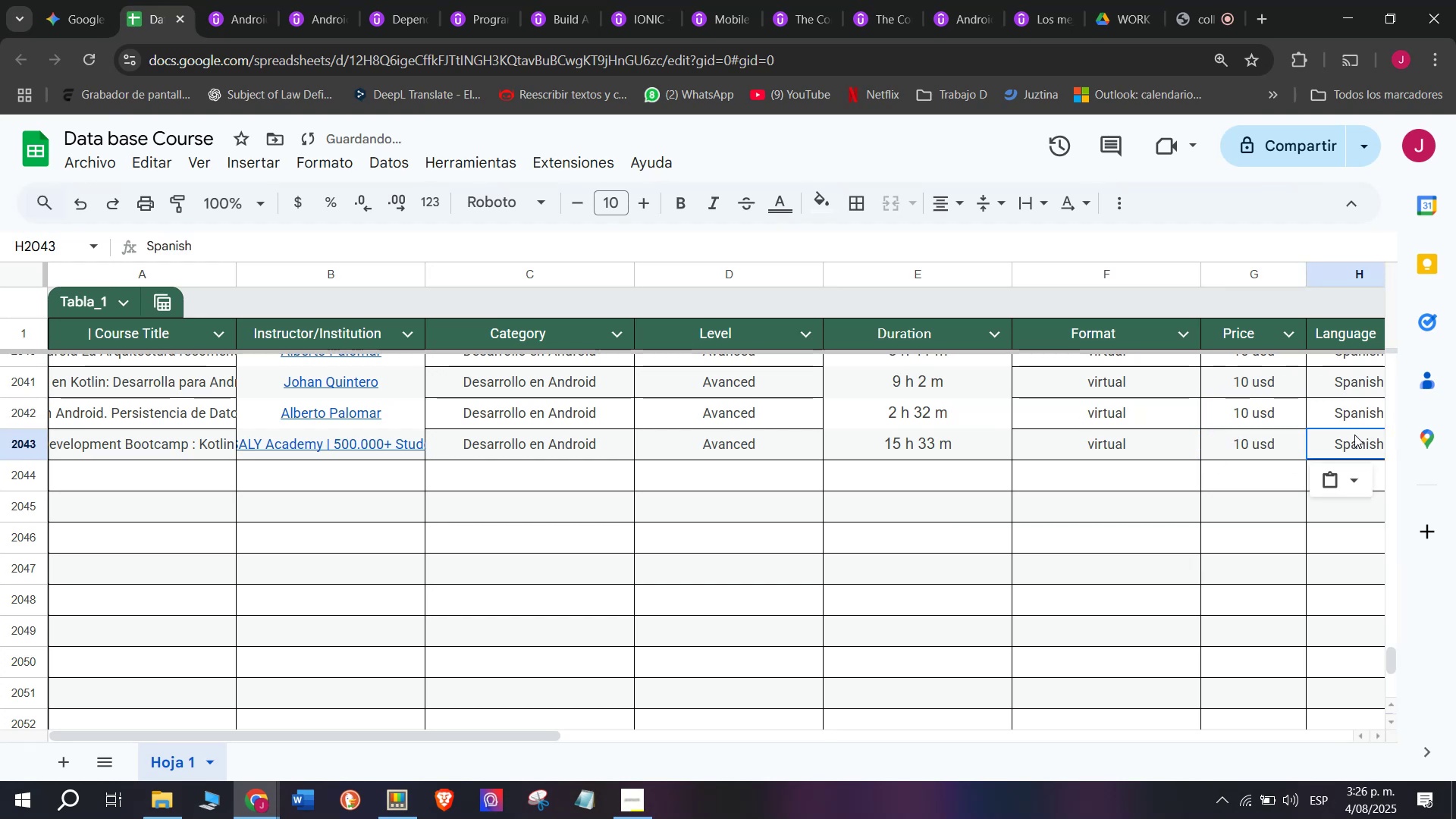 
key(Control+ControlLeft)
 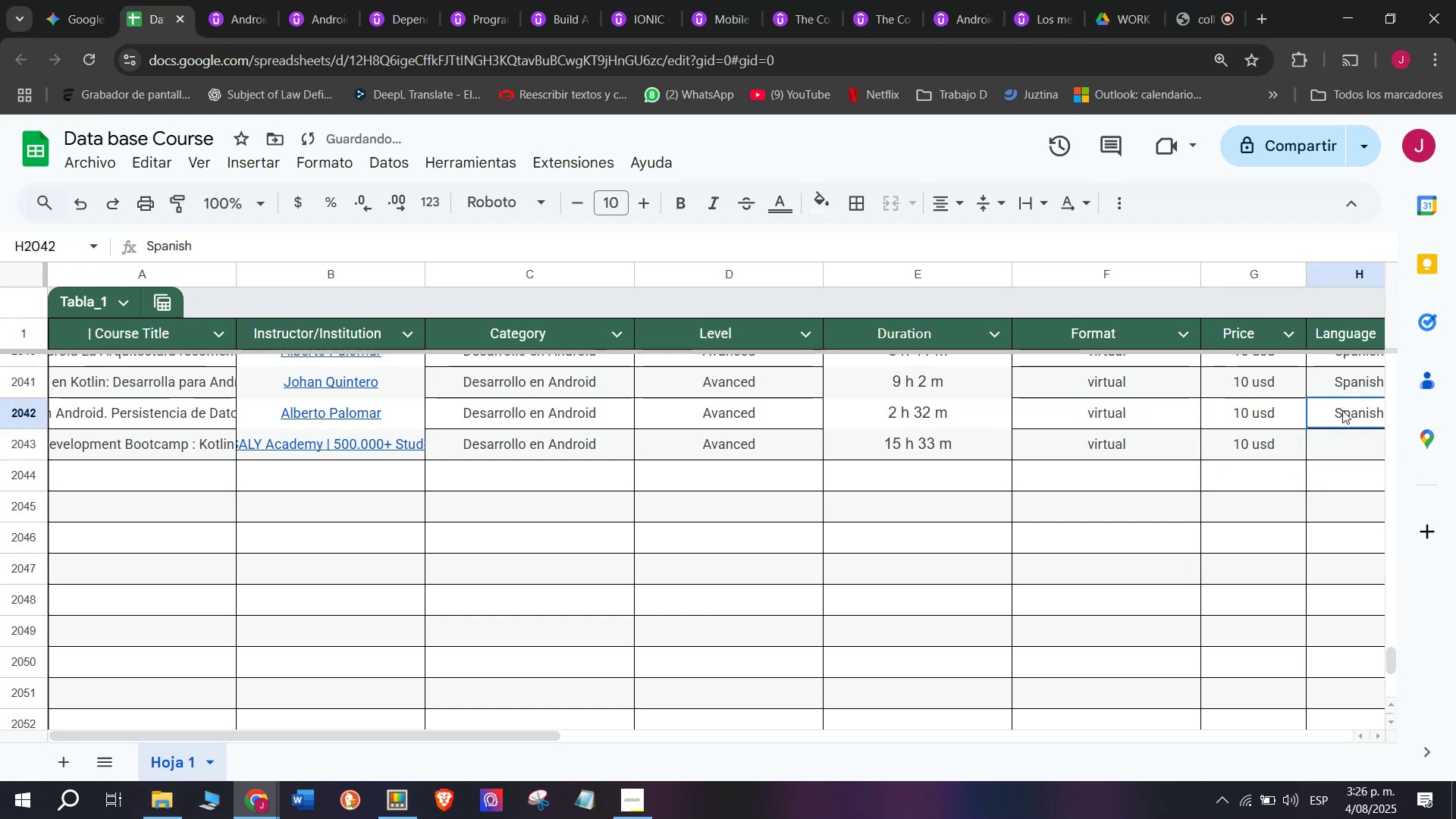 
key(Control+C)
 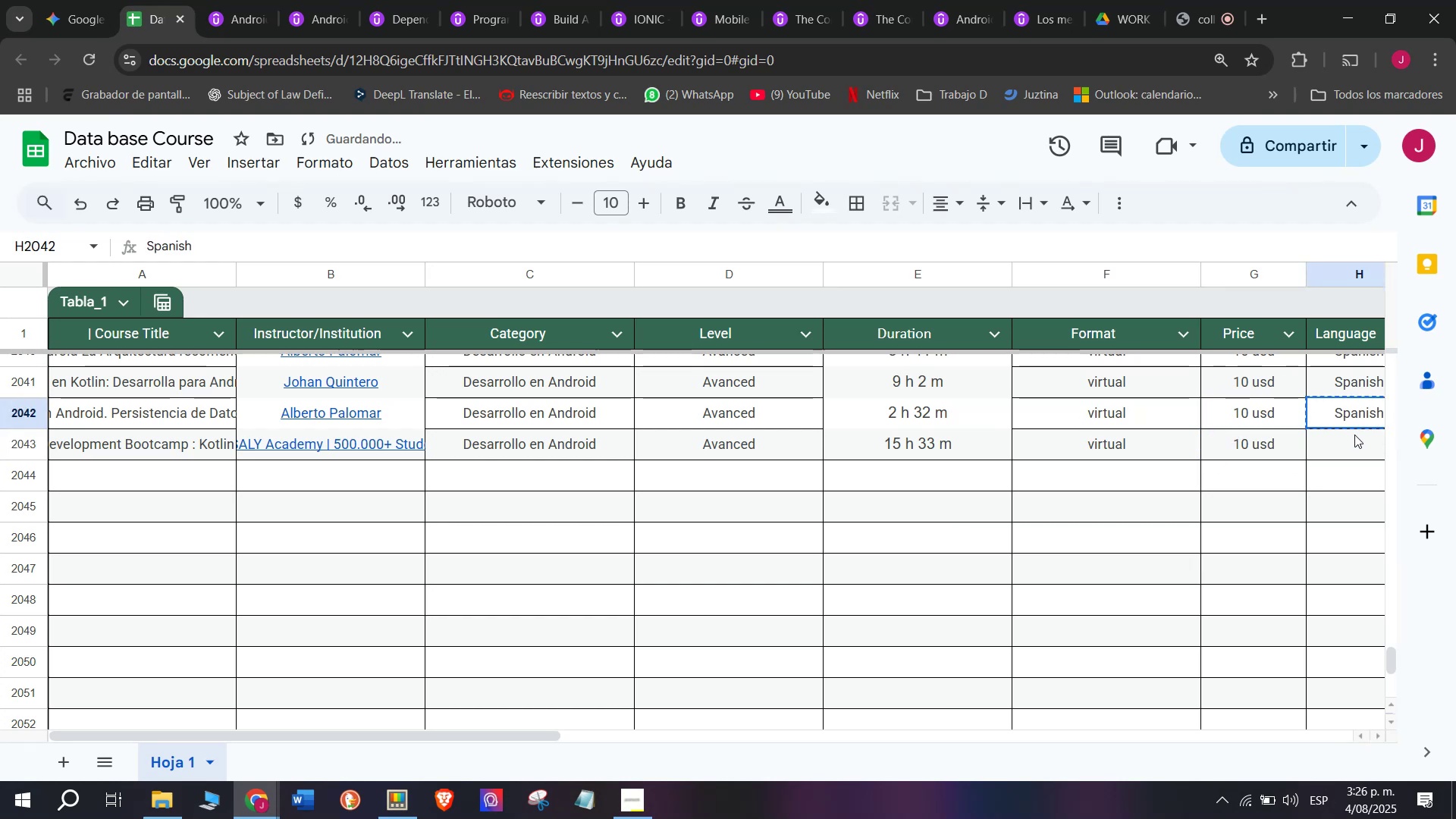 
double_click([1354, 435])
 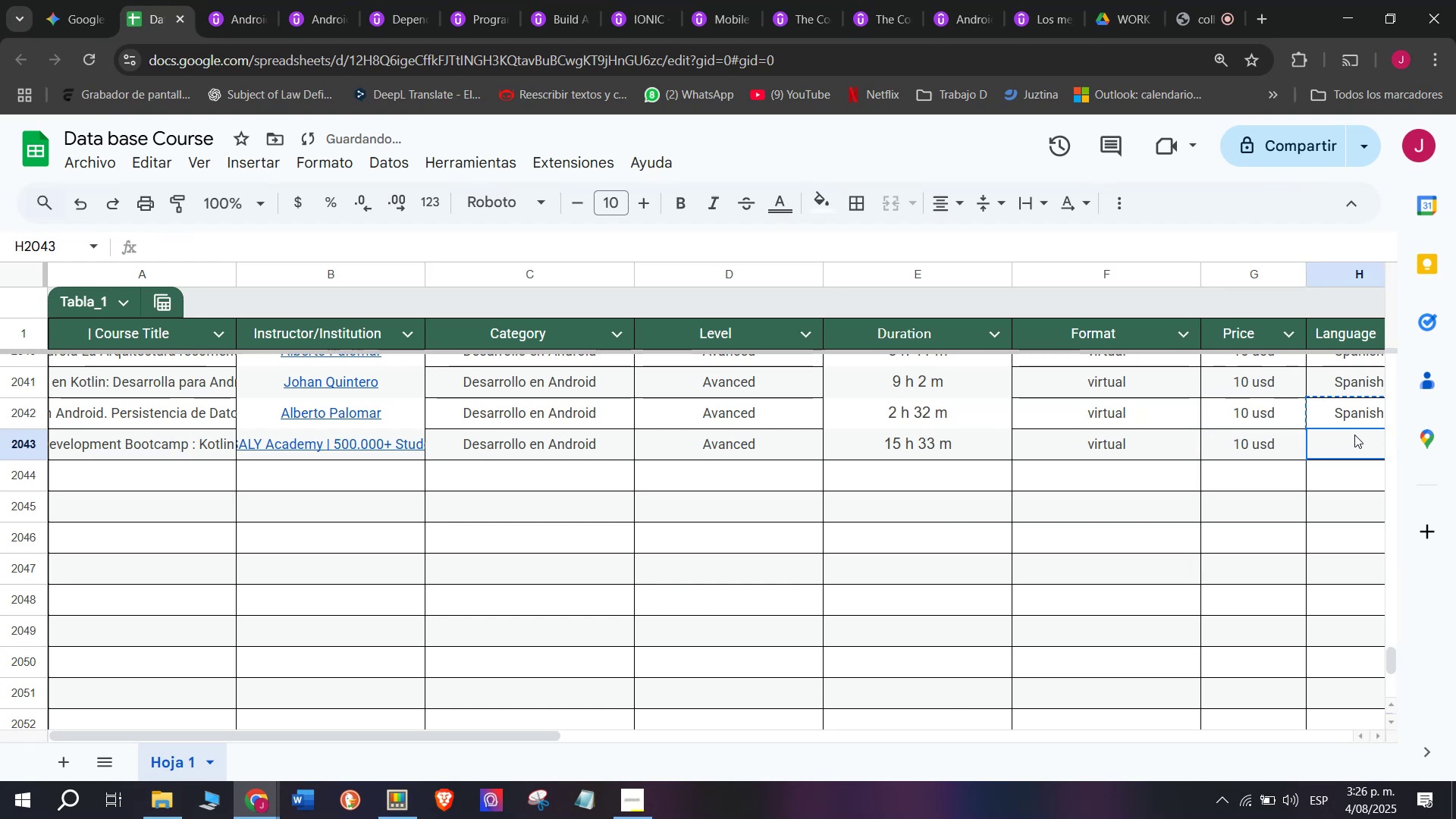 
key(Z)
 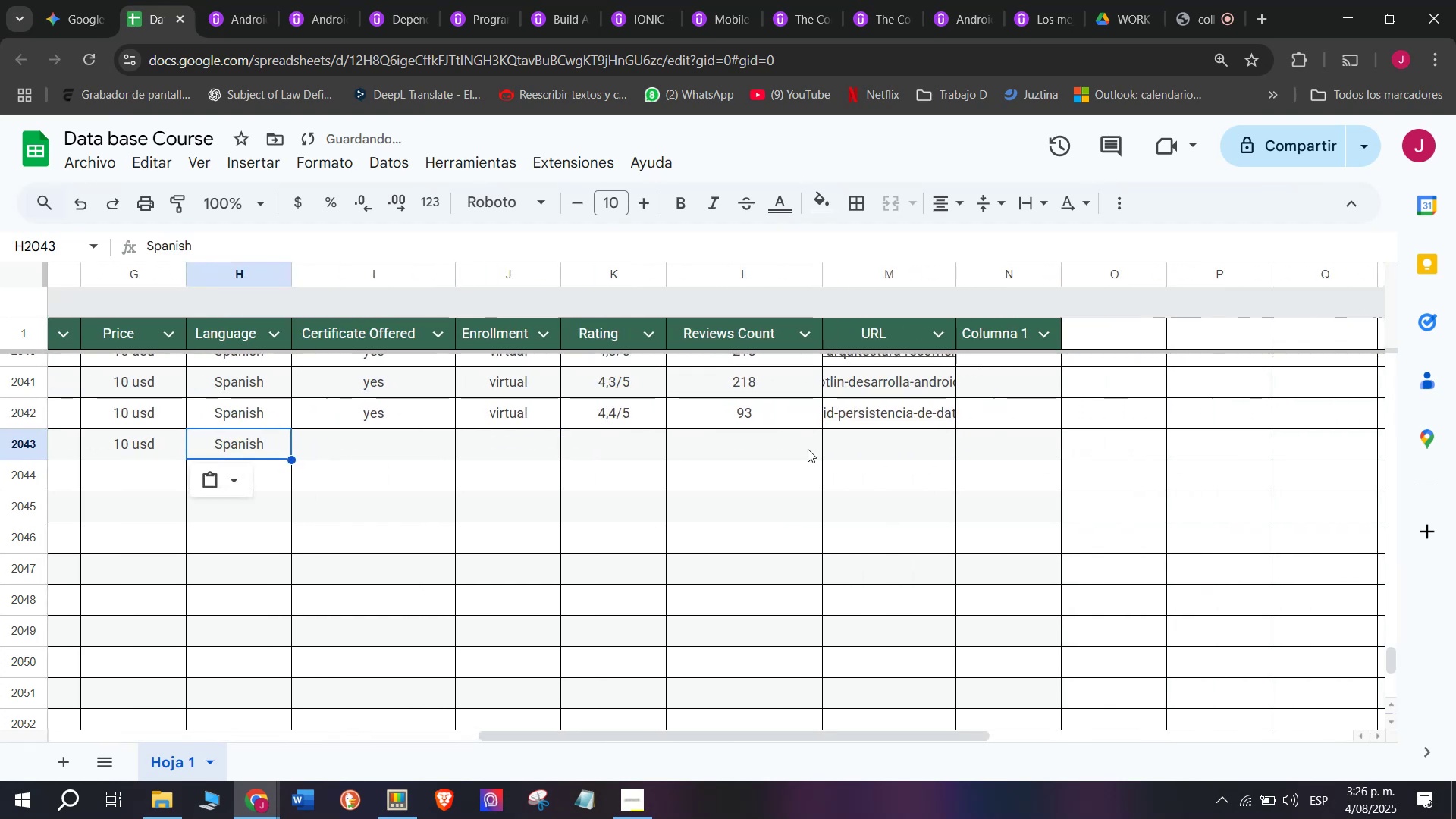 
key(Control+ControlLeft)
 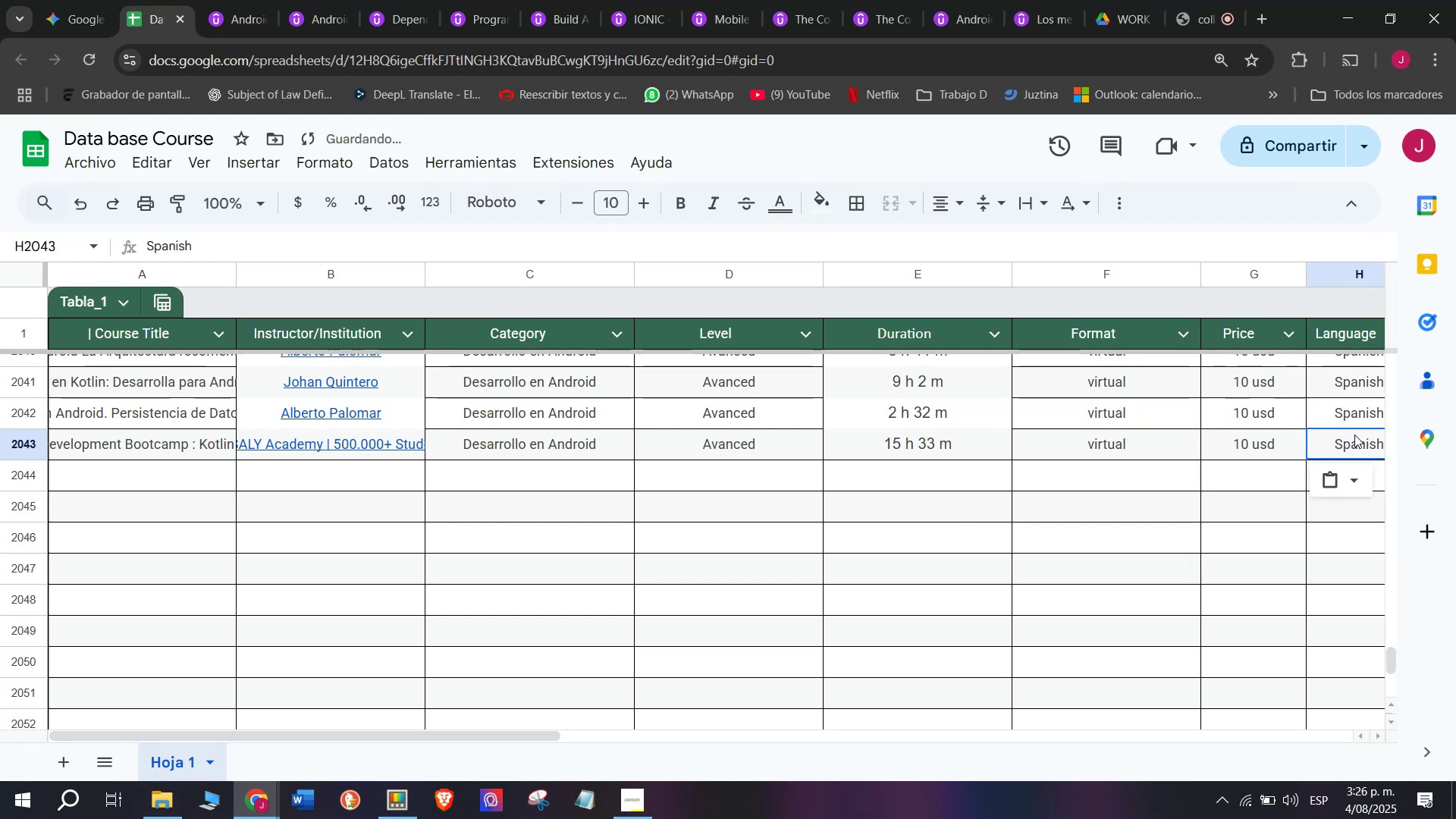 
key(Control+V)
 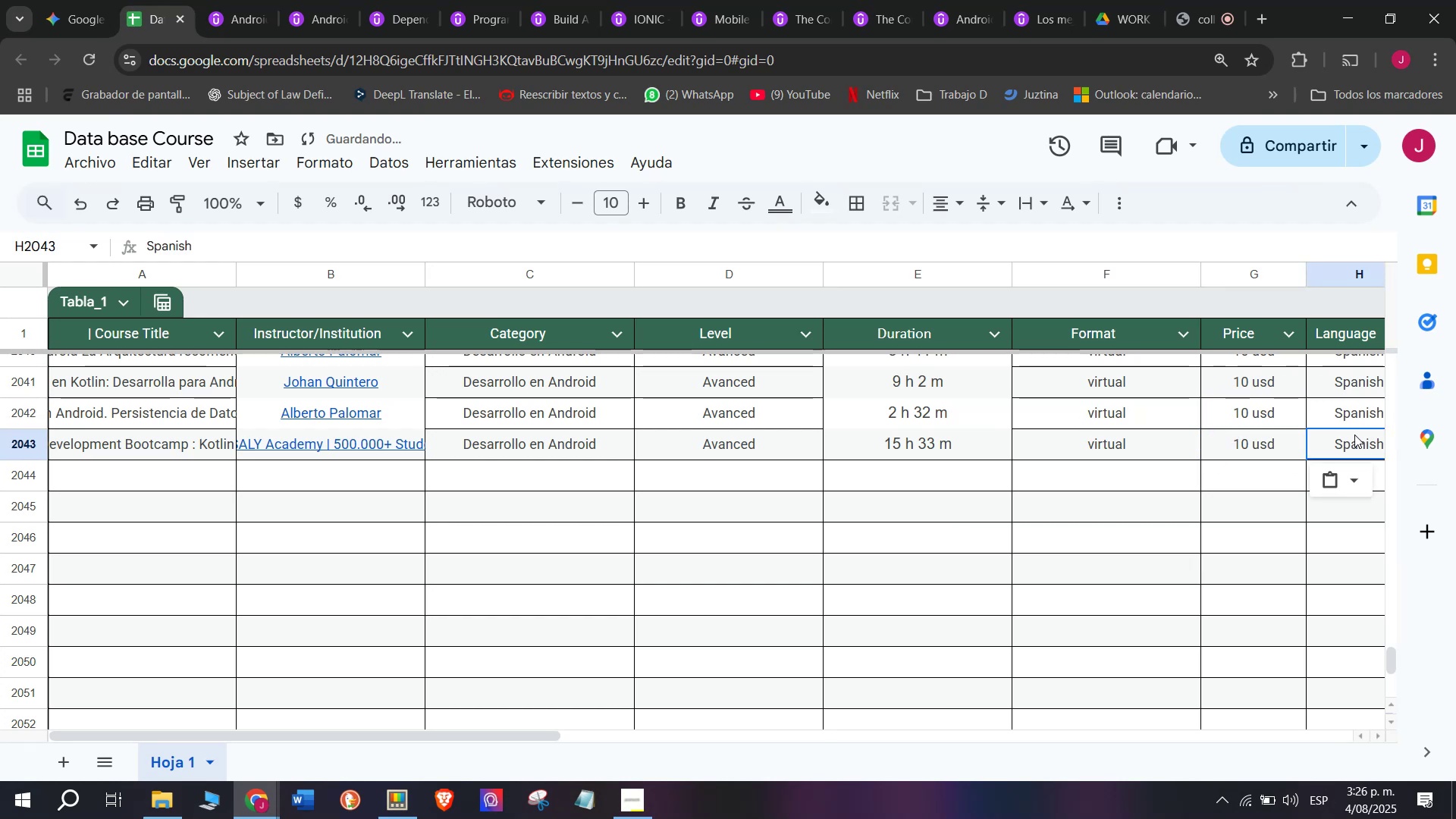 
scroll: coordinate [249, 431], scroll_direction: down, amount: 3.0
 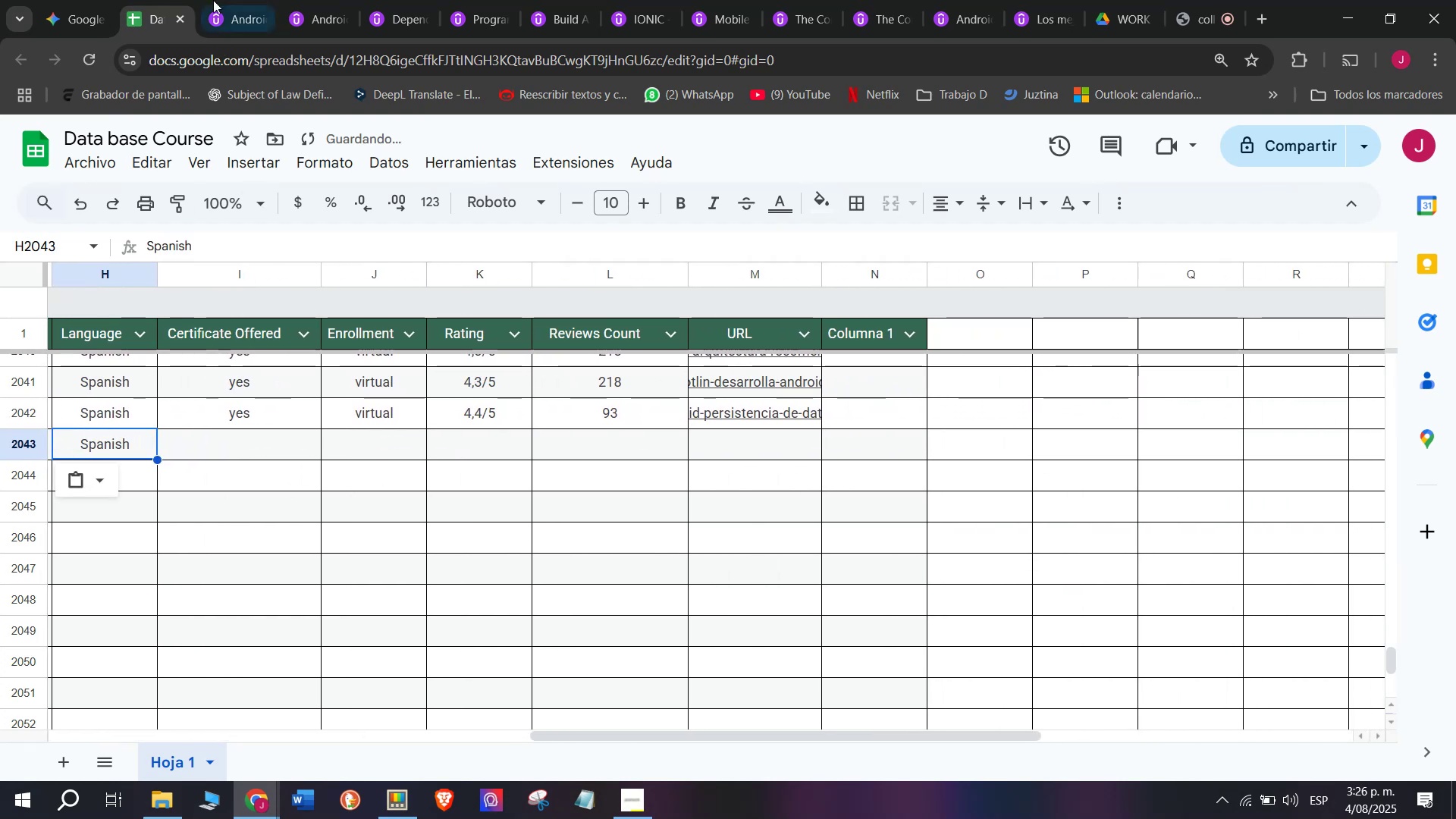 
left_click([216, 0])
 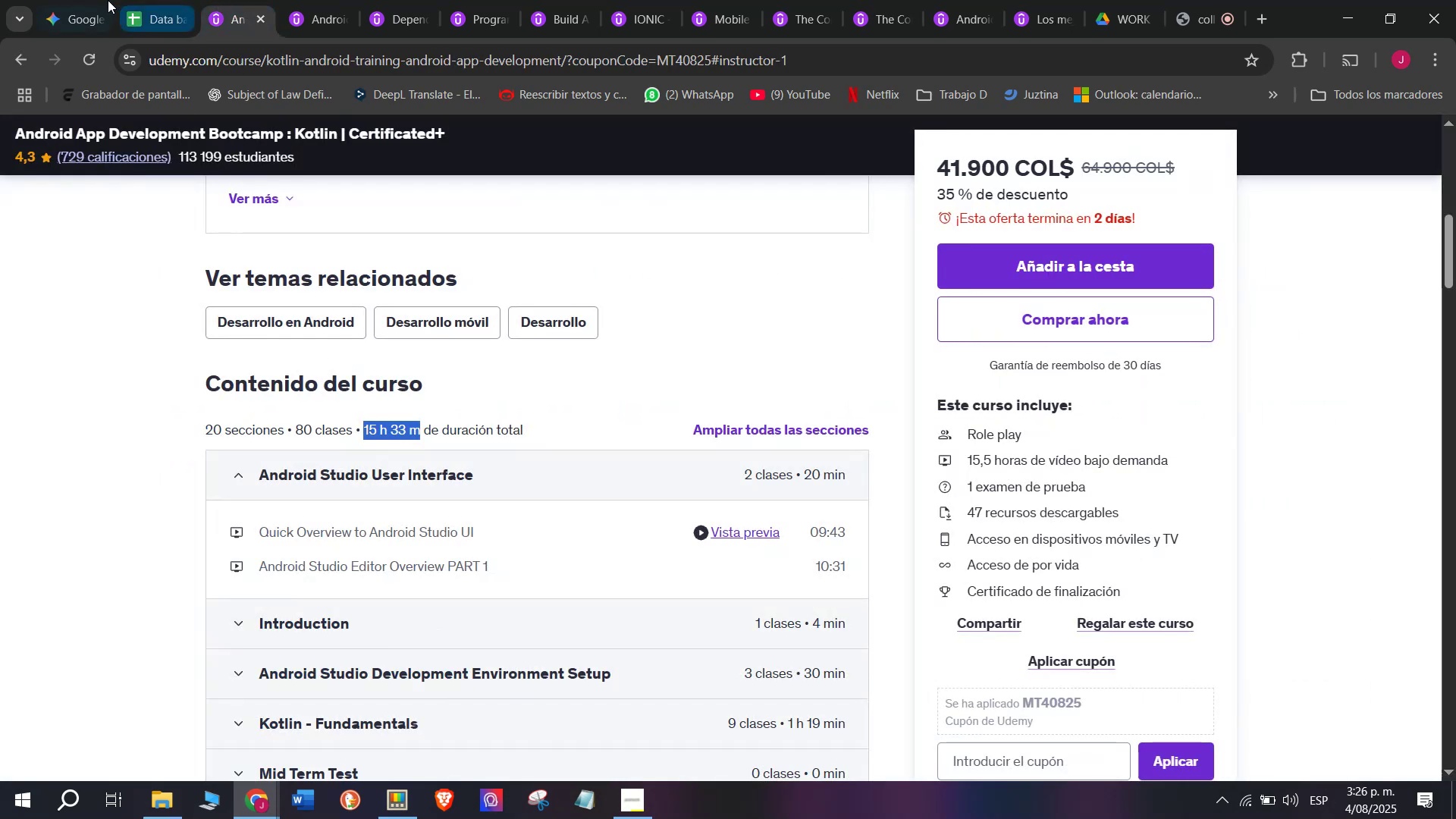 
left_click([153, 0])
 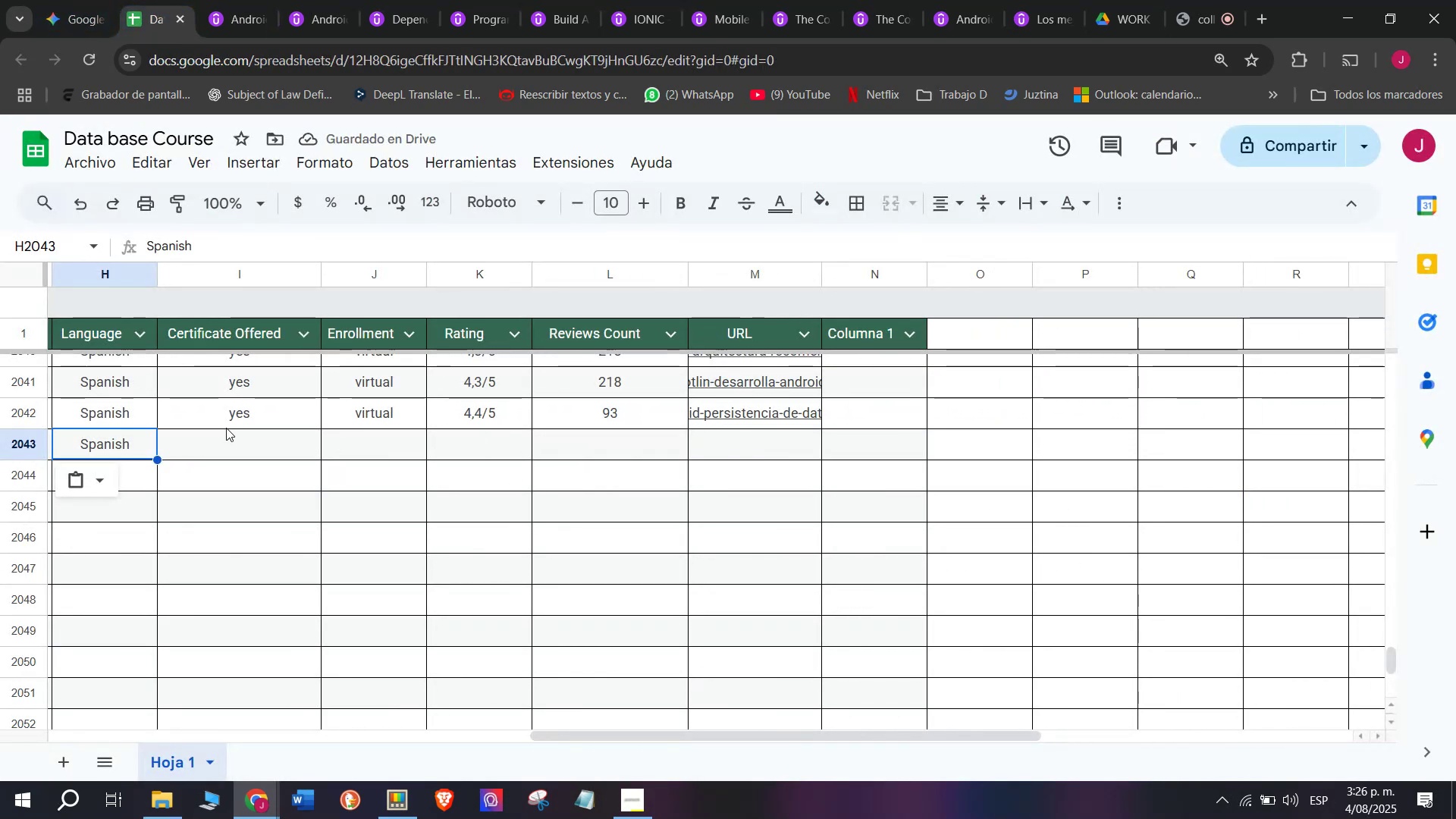 
key(Control+ControlLeft)
 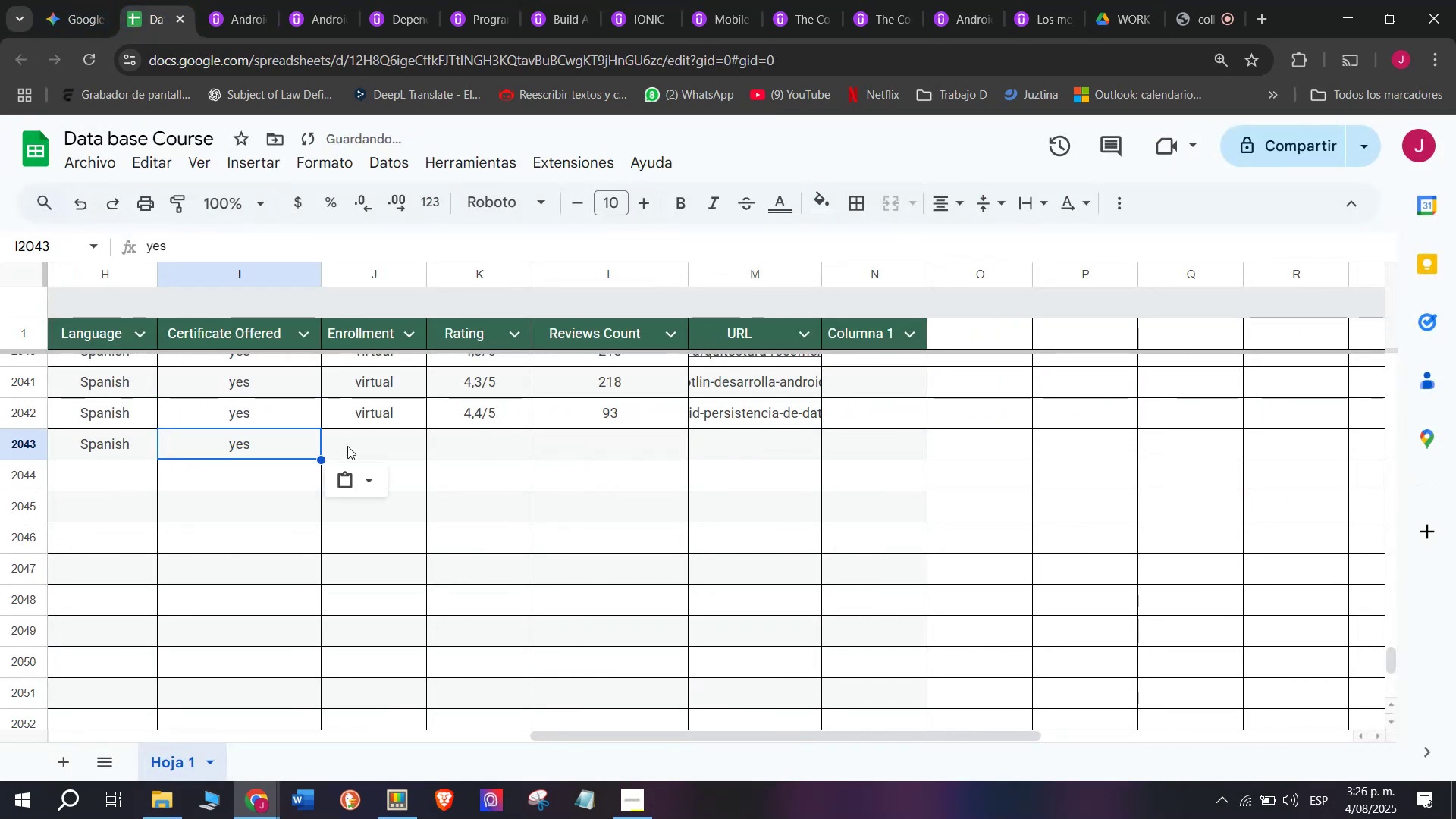 
key(Break)
 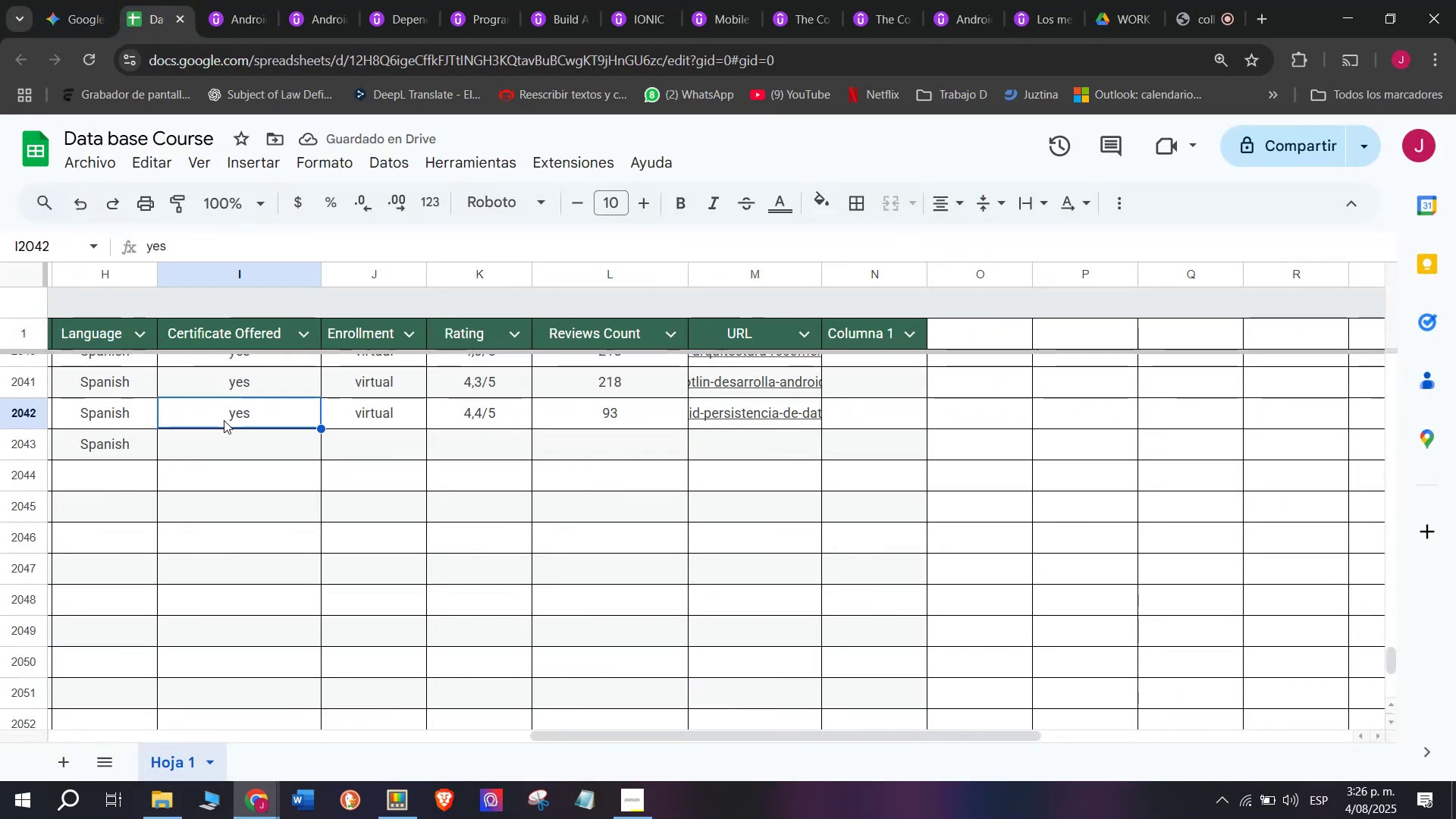 
key(Control+C)
 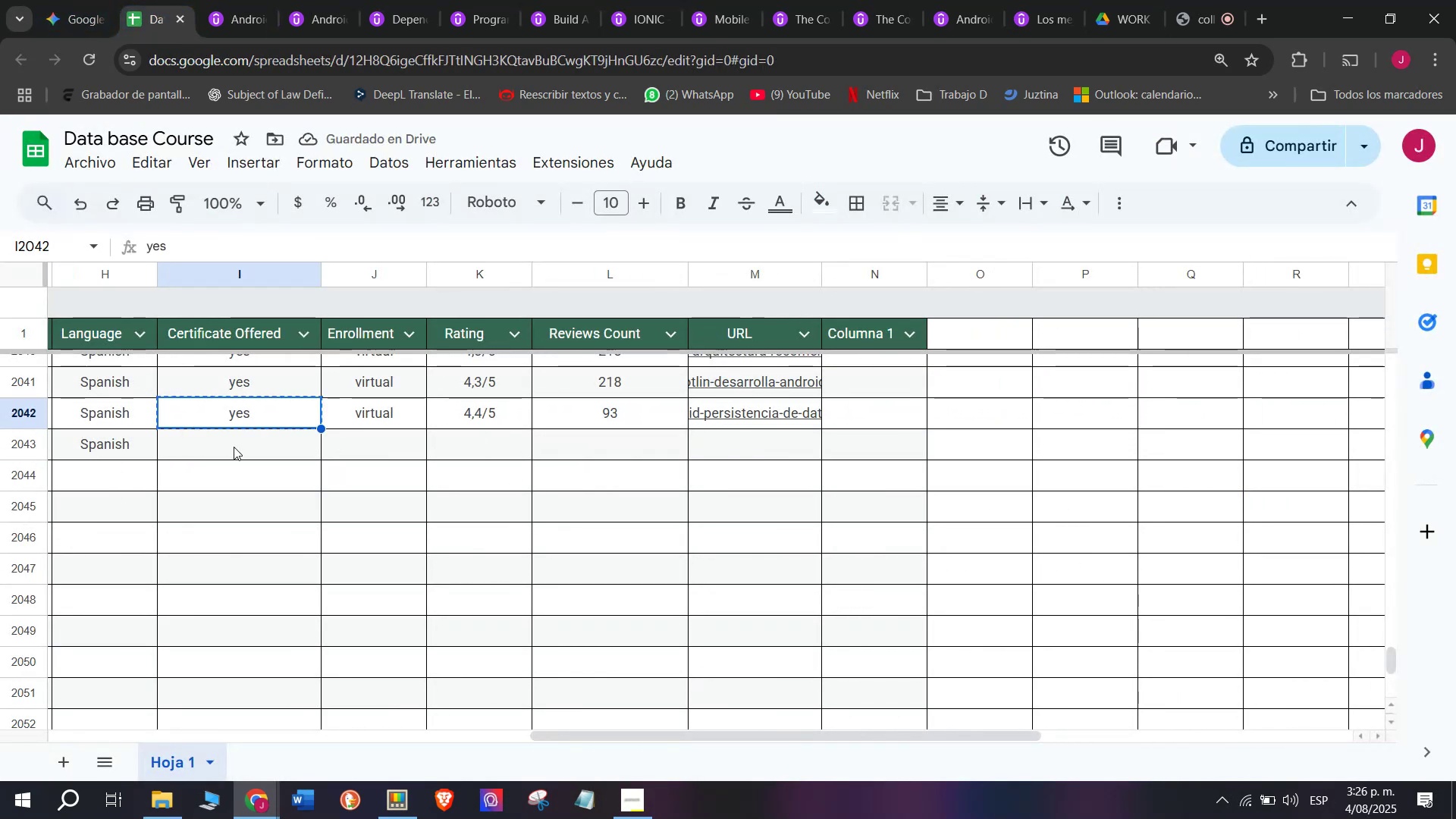 
double_click([234, 446])
 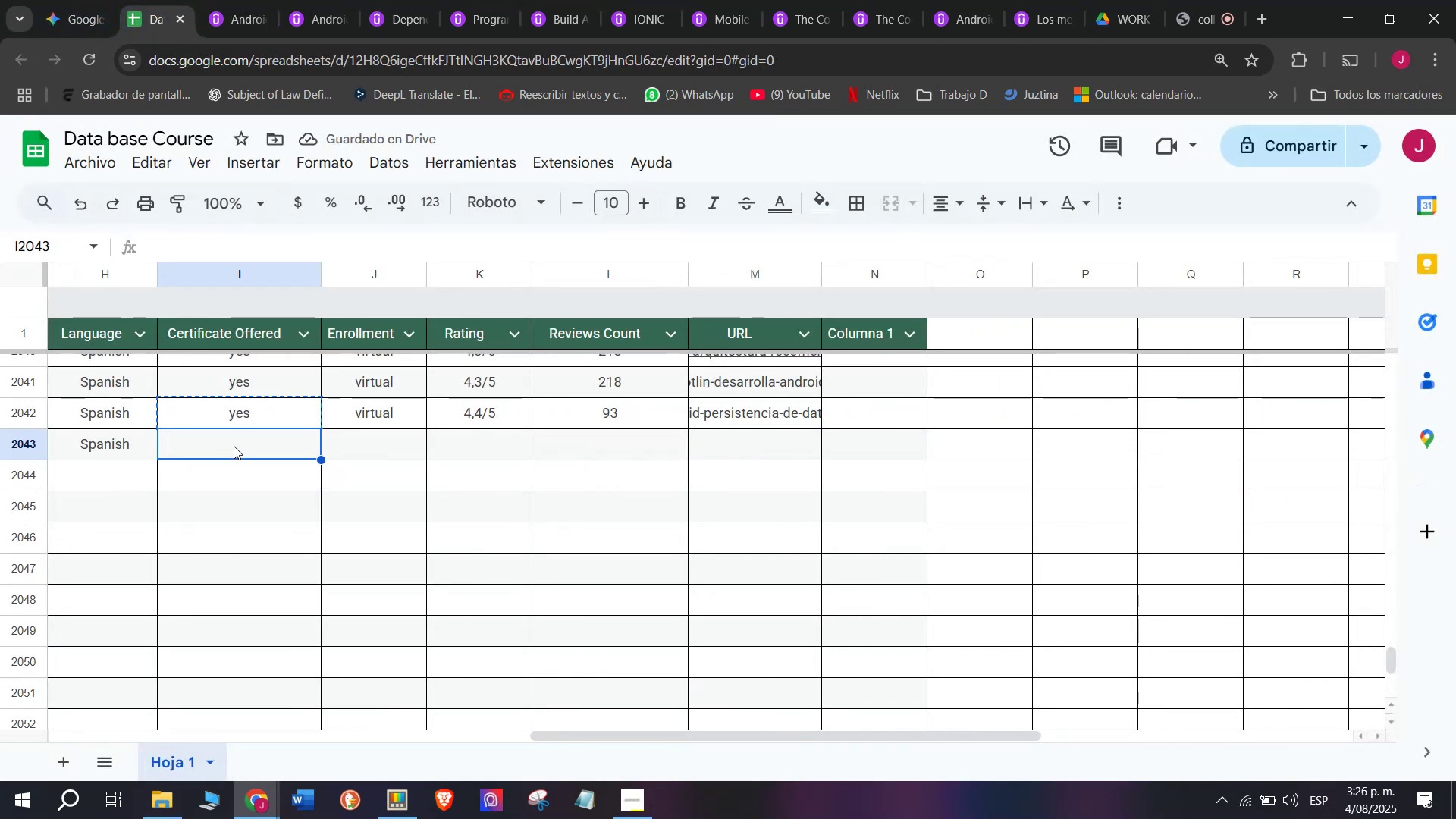 
key(Control+ControlLeft)
 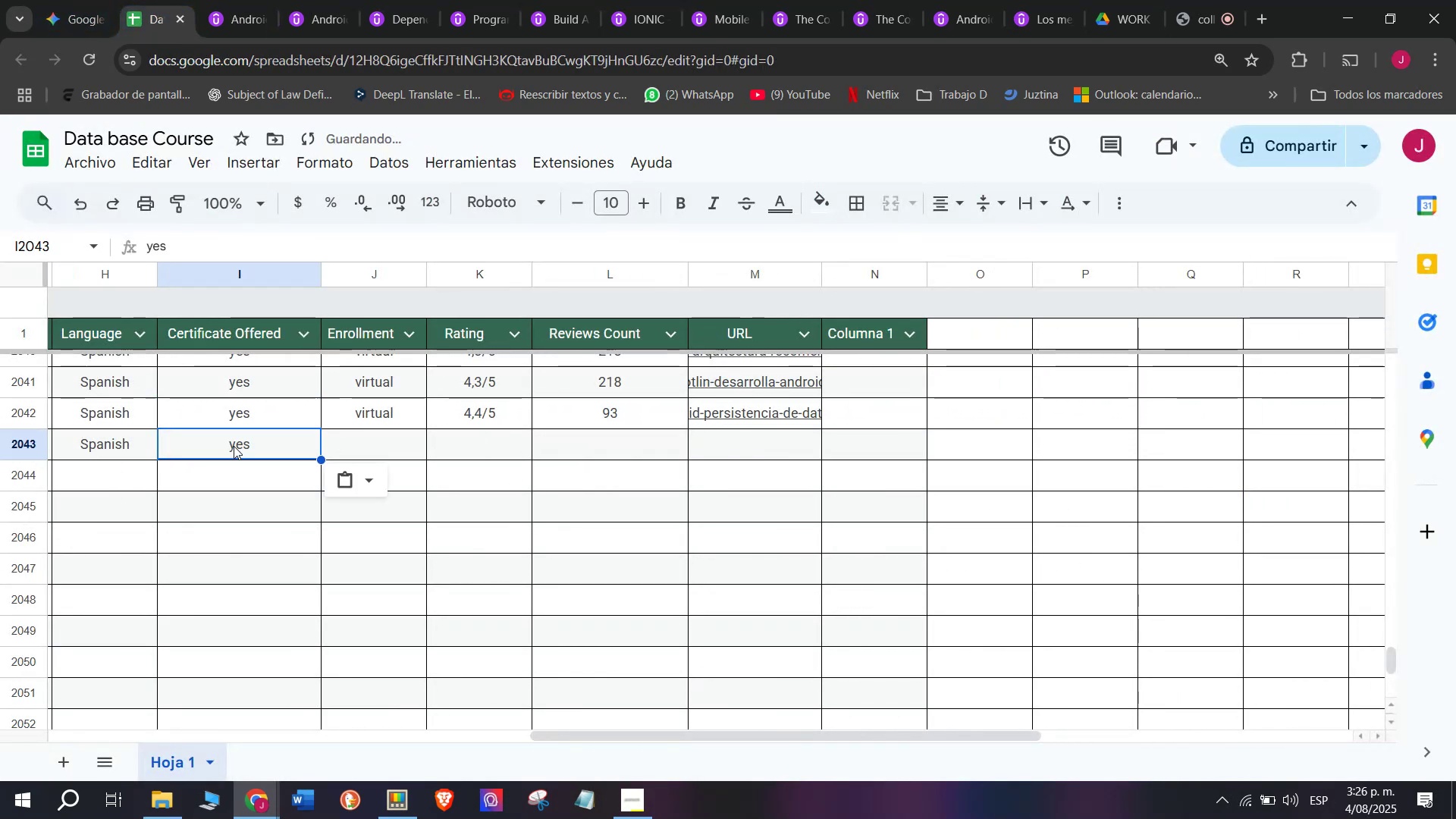 
key(Z)
 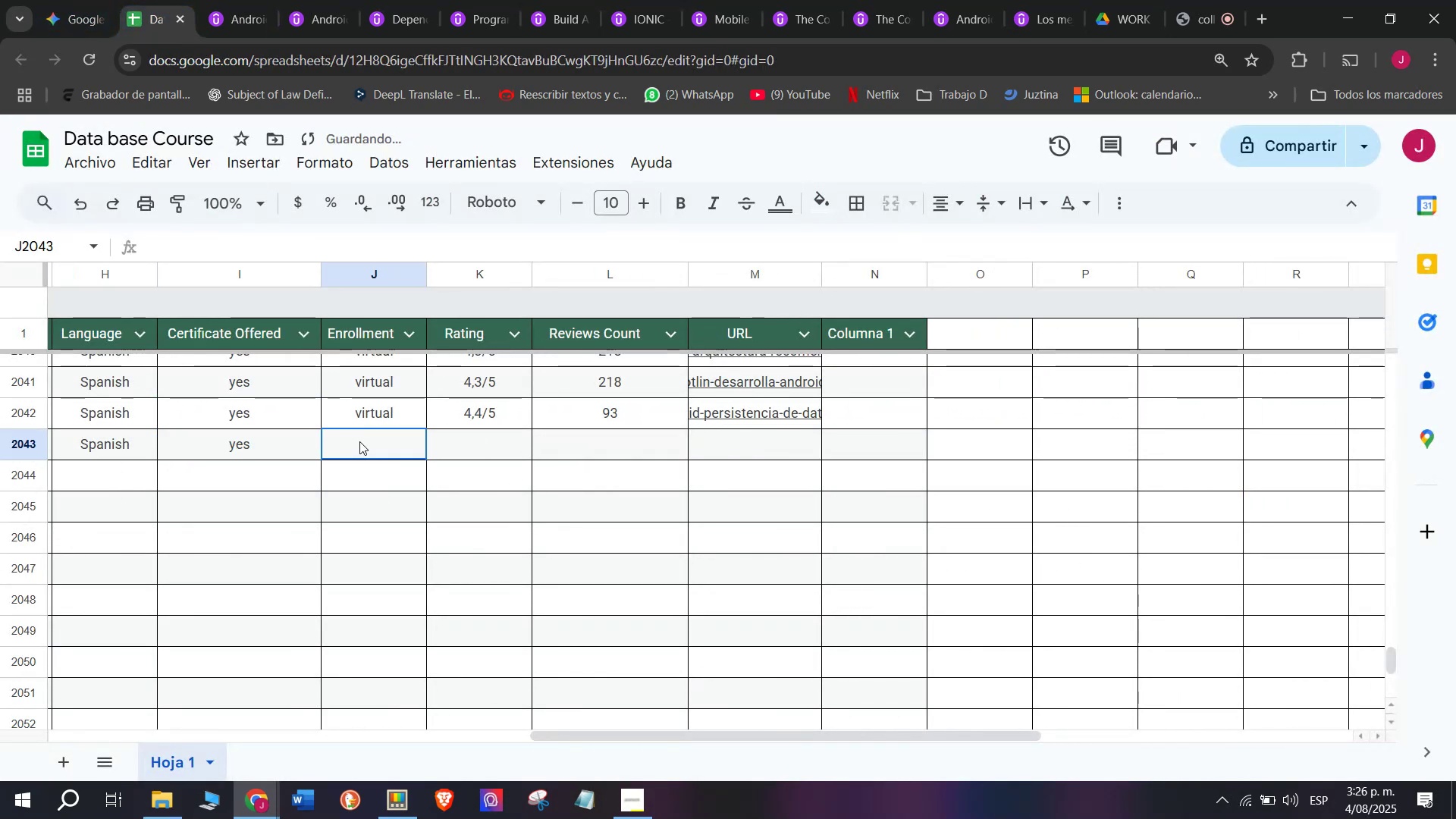 
key(Control+V)
 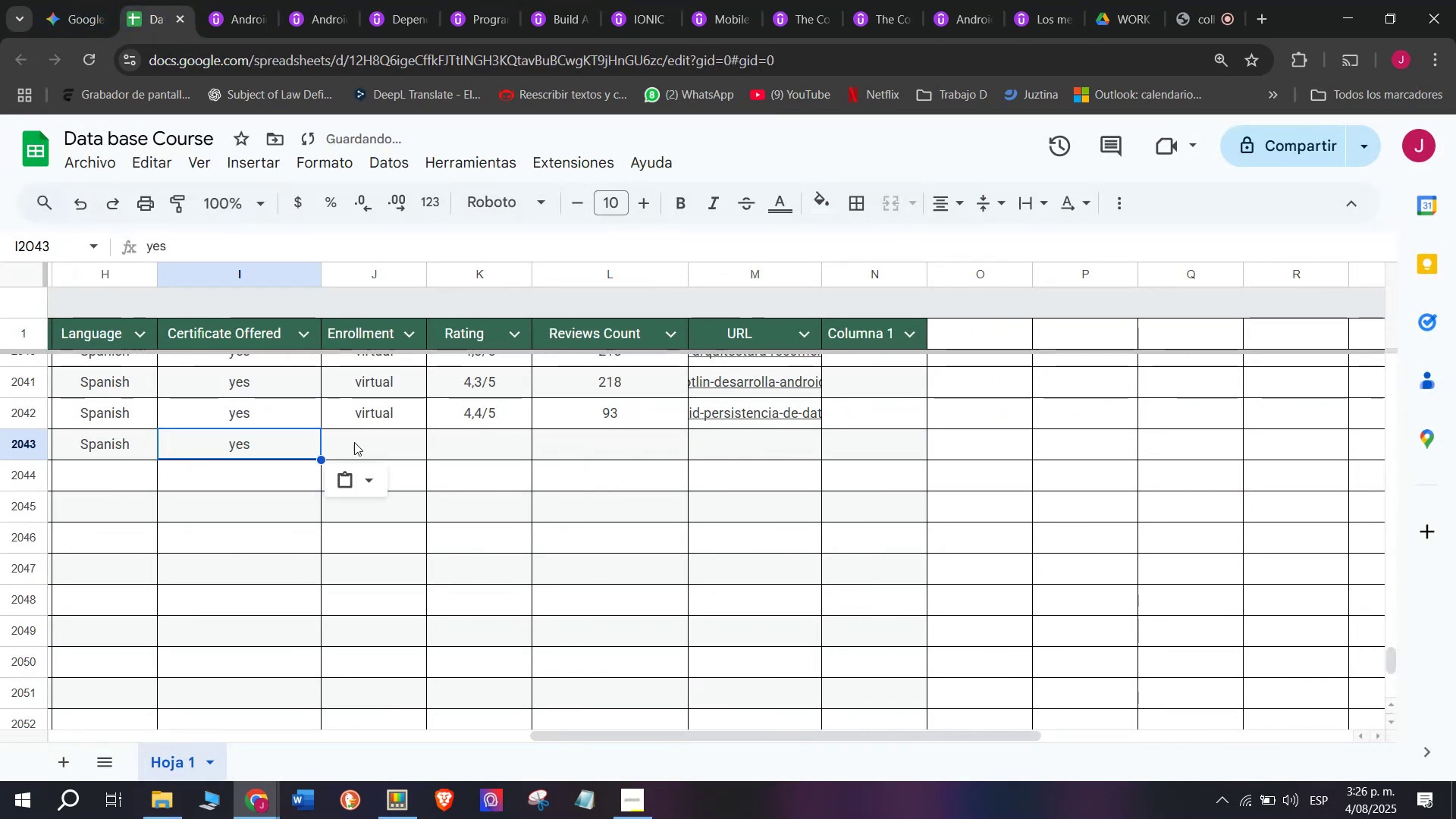 
triple_click([359, 441])
 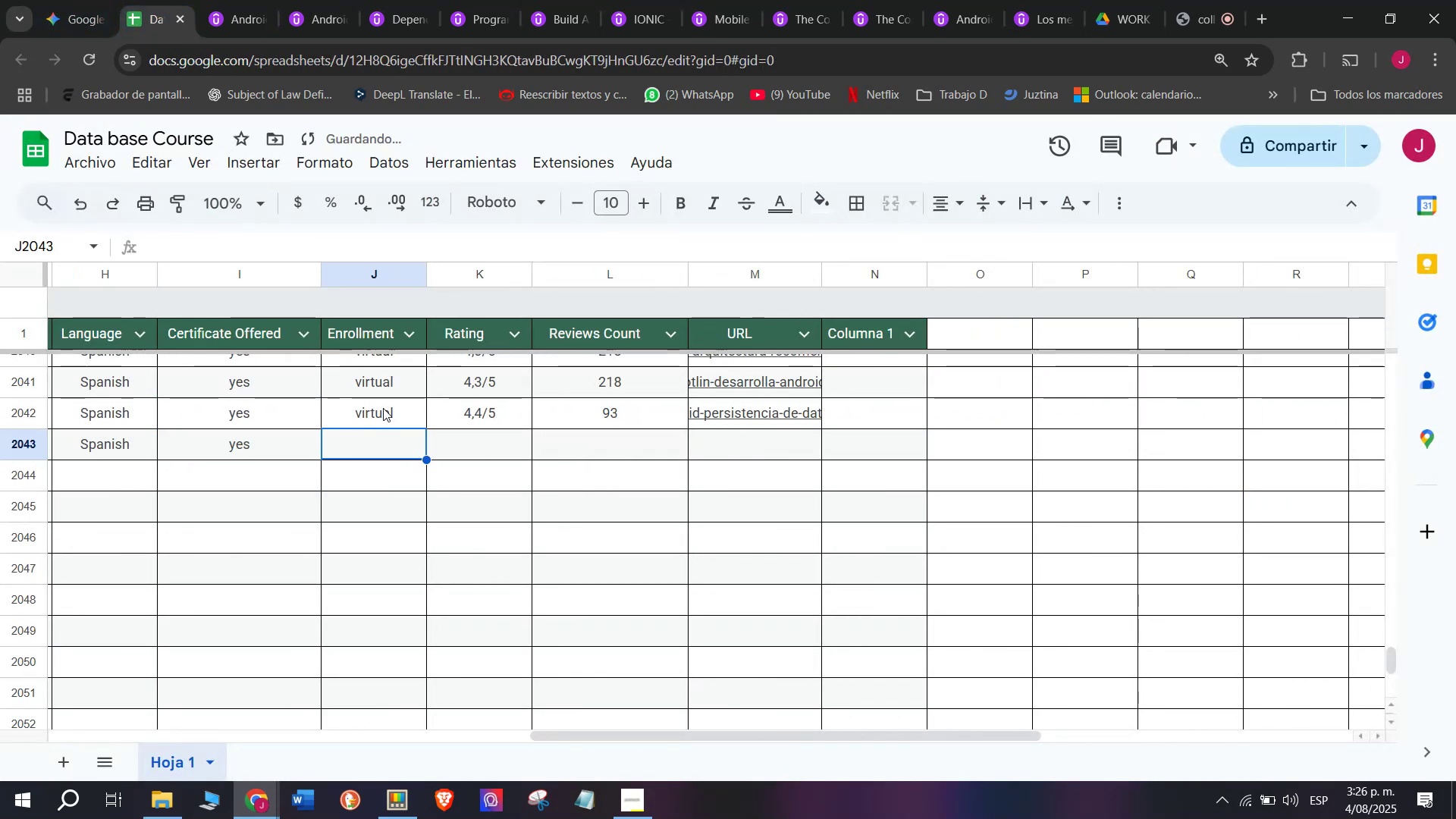 
triple_click([383, 406])
 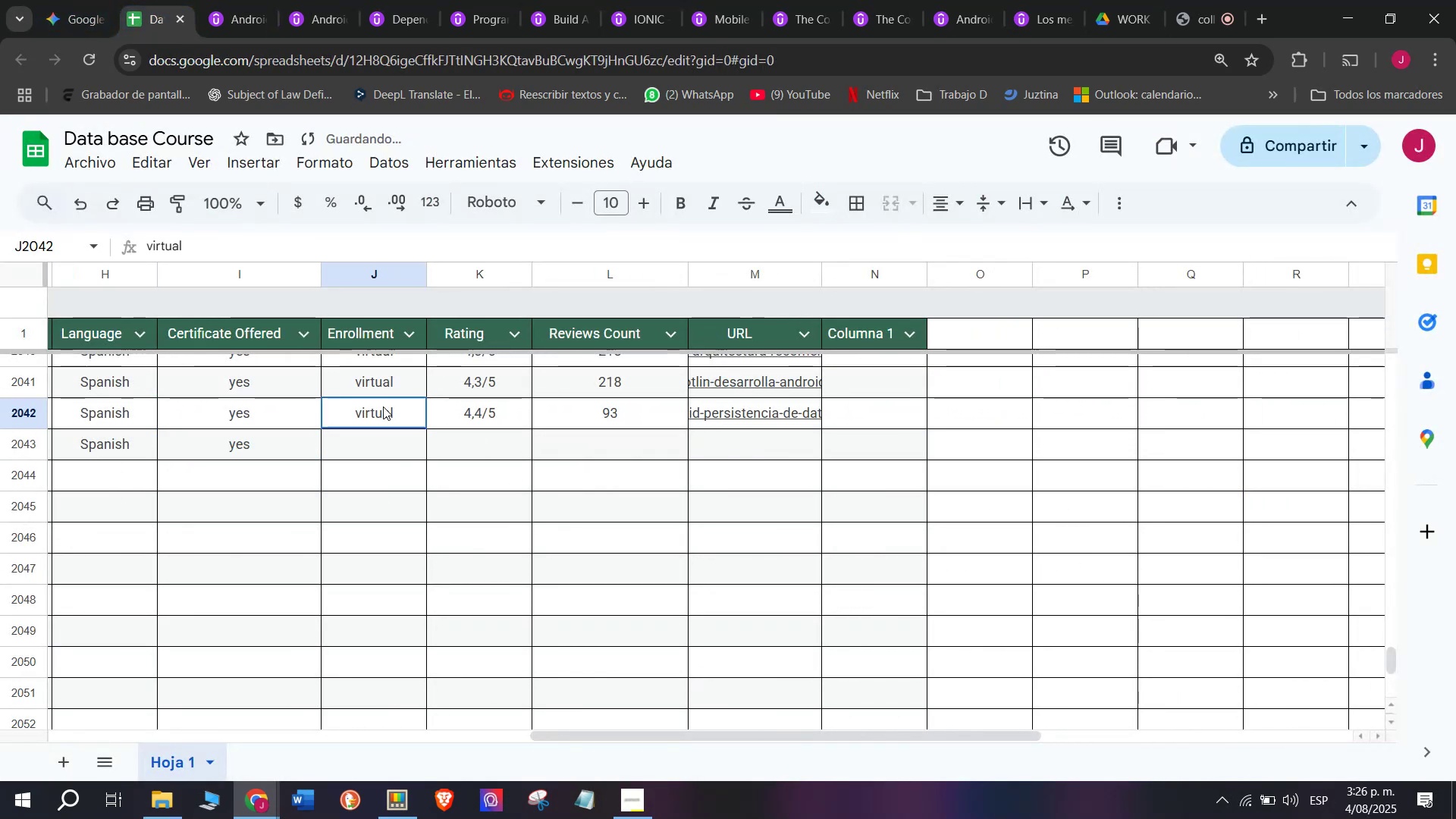 
key(Control+ControlLeft)
 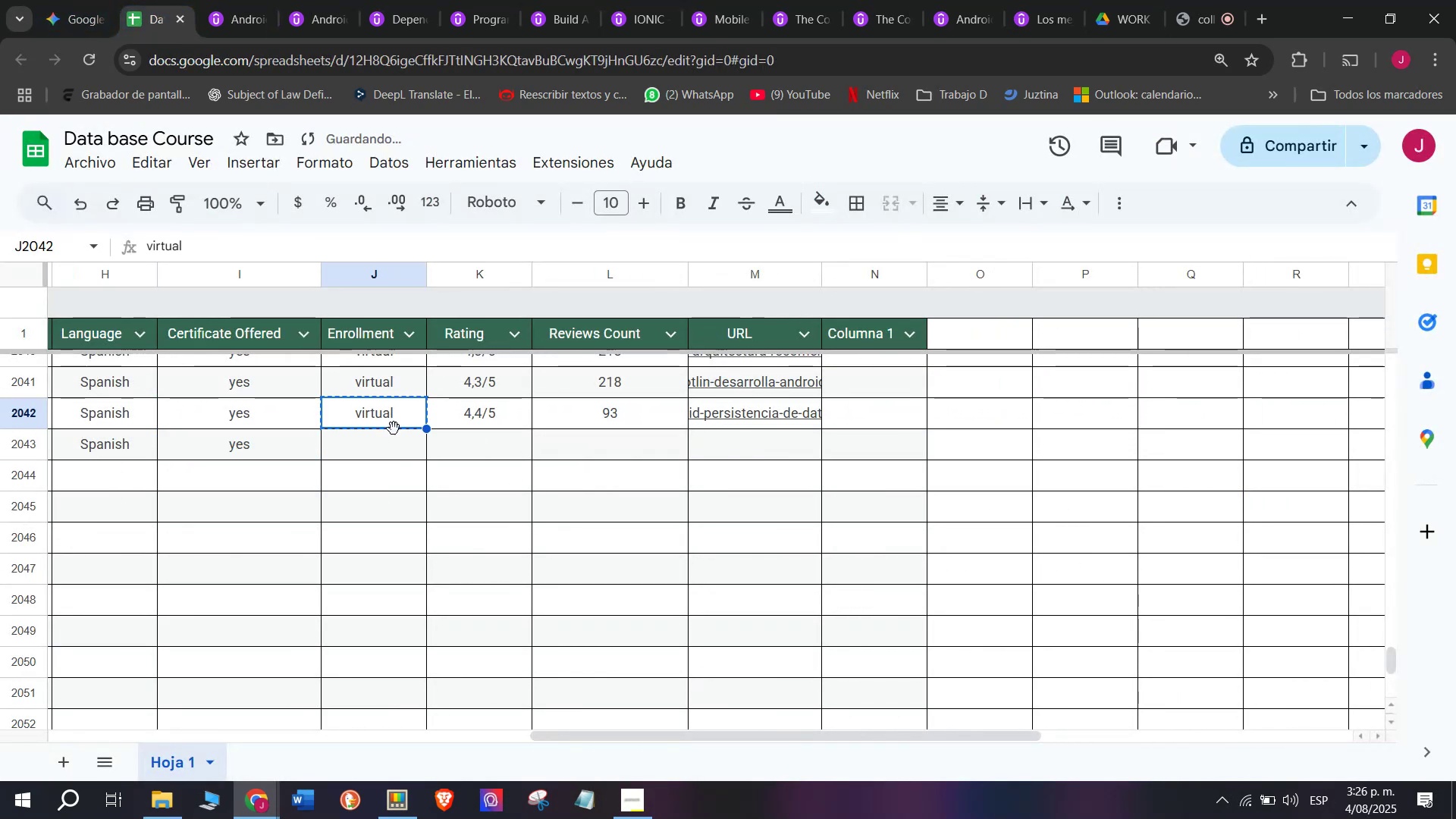 
key(Break)
 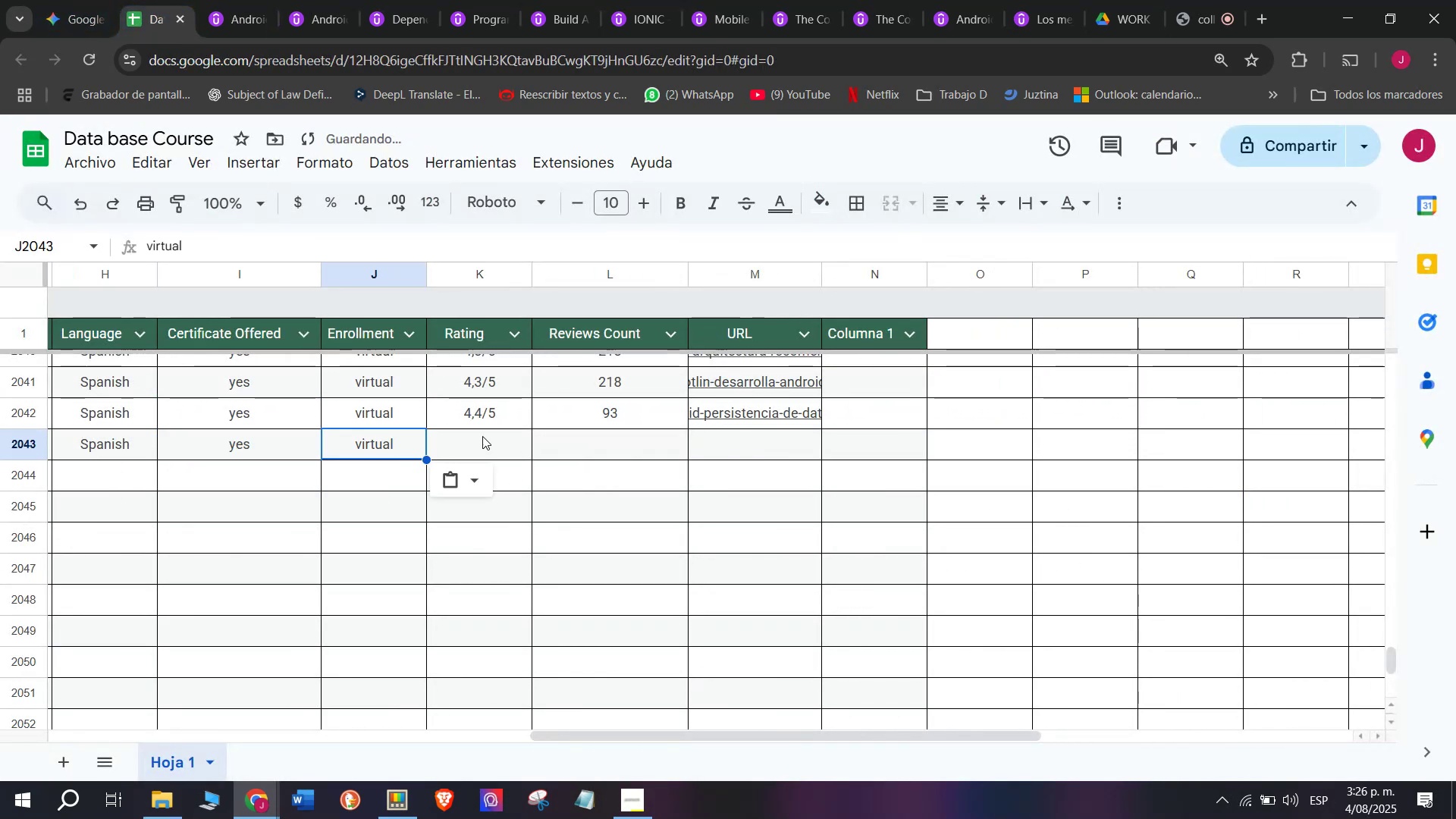 
key(Control+C)
 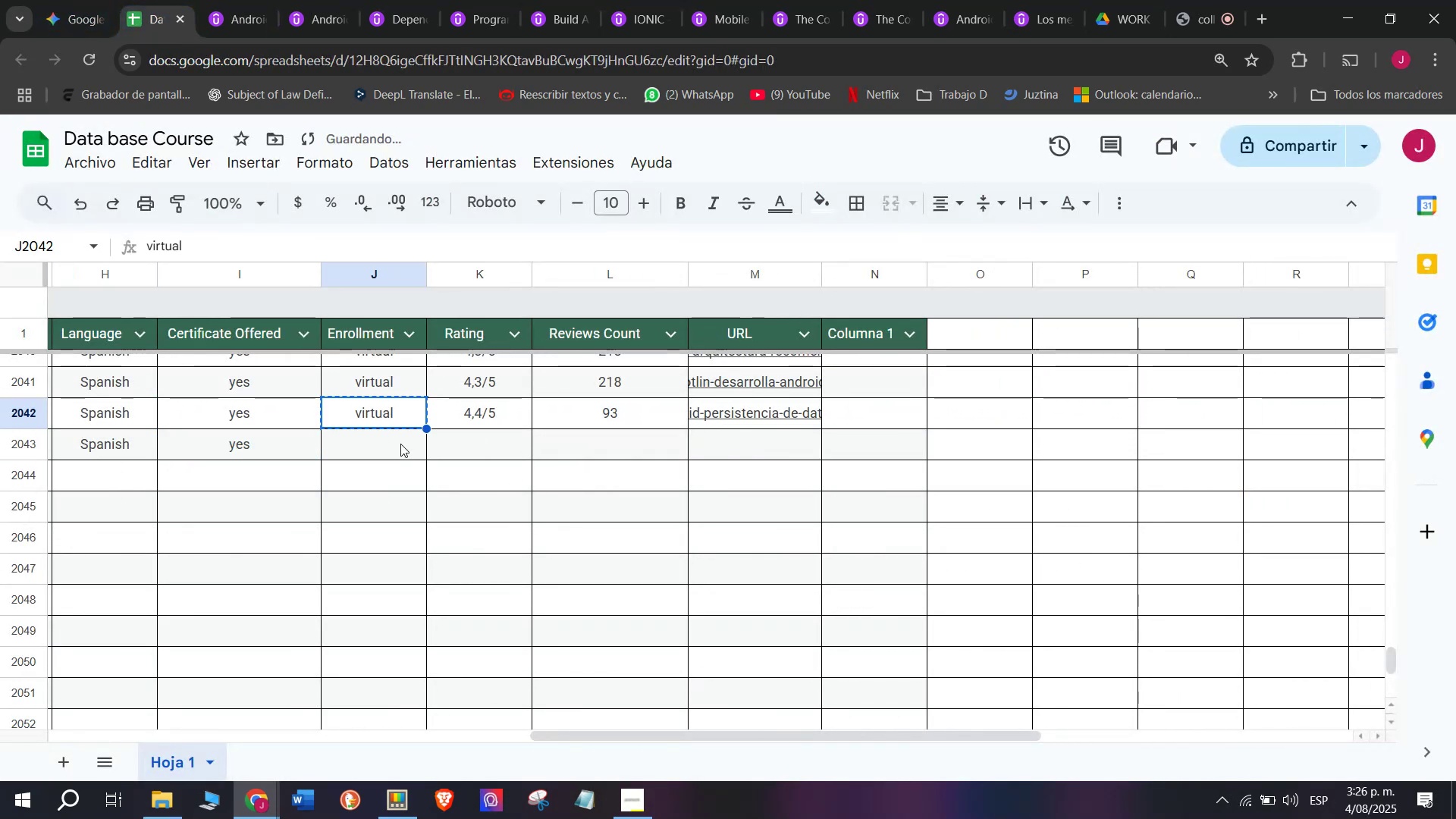 
key(Control+ControlLeft)
 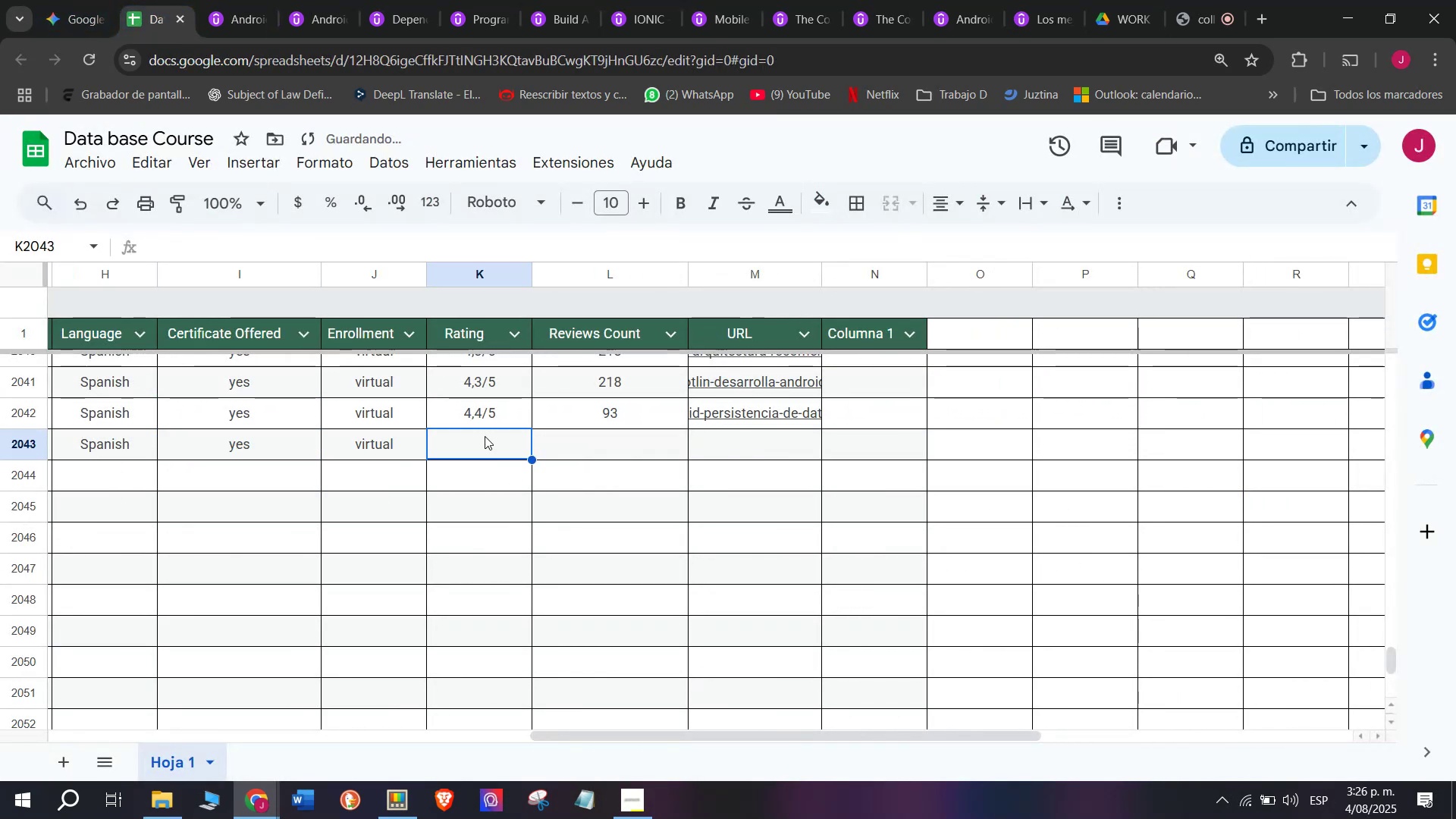 
key(Z)
 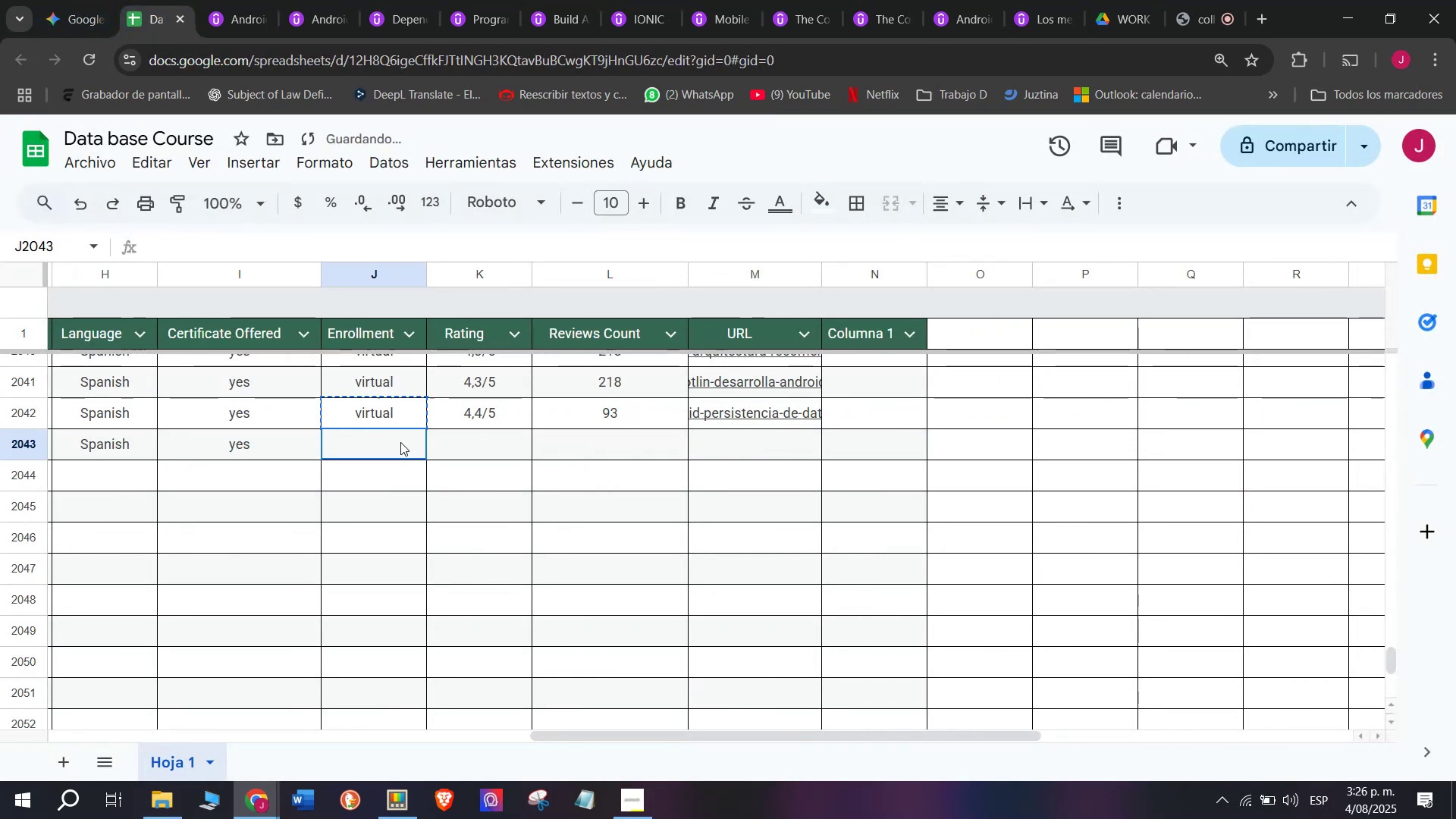 
key(Control+V)
 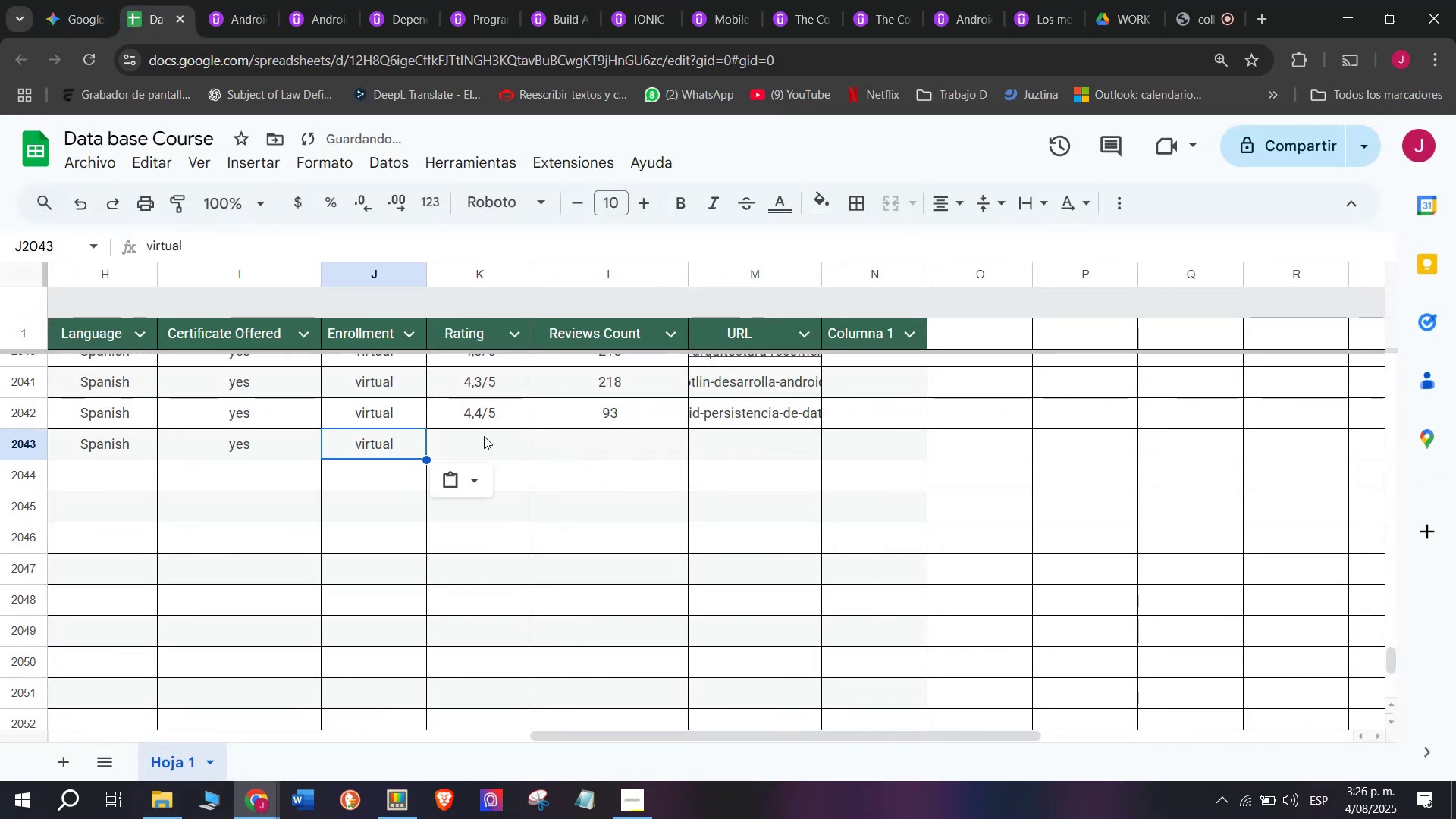 
triple_click([485, 436])
 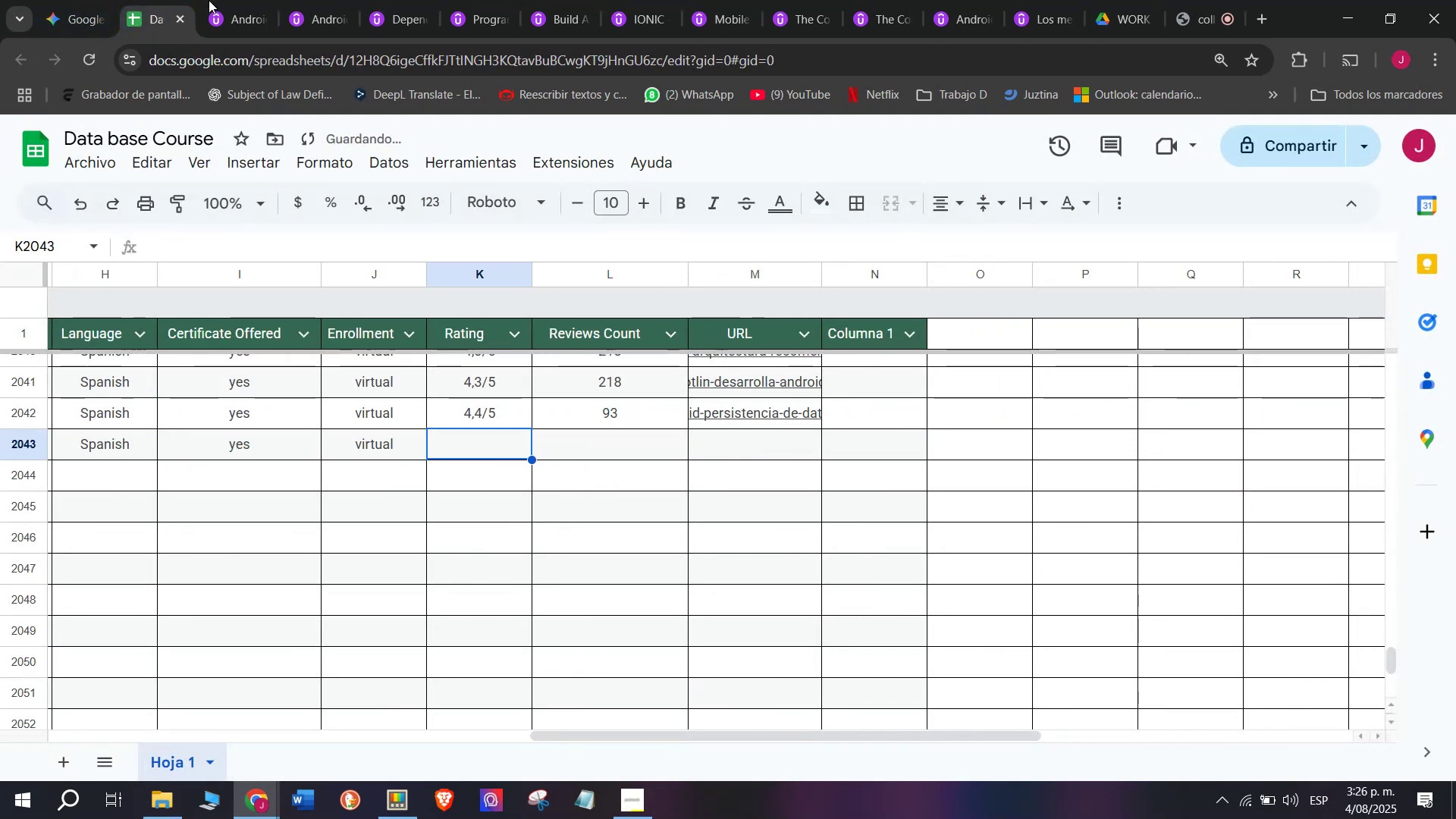 
left_click([216, 0])
 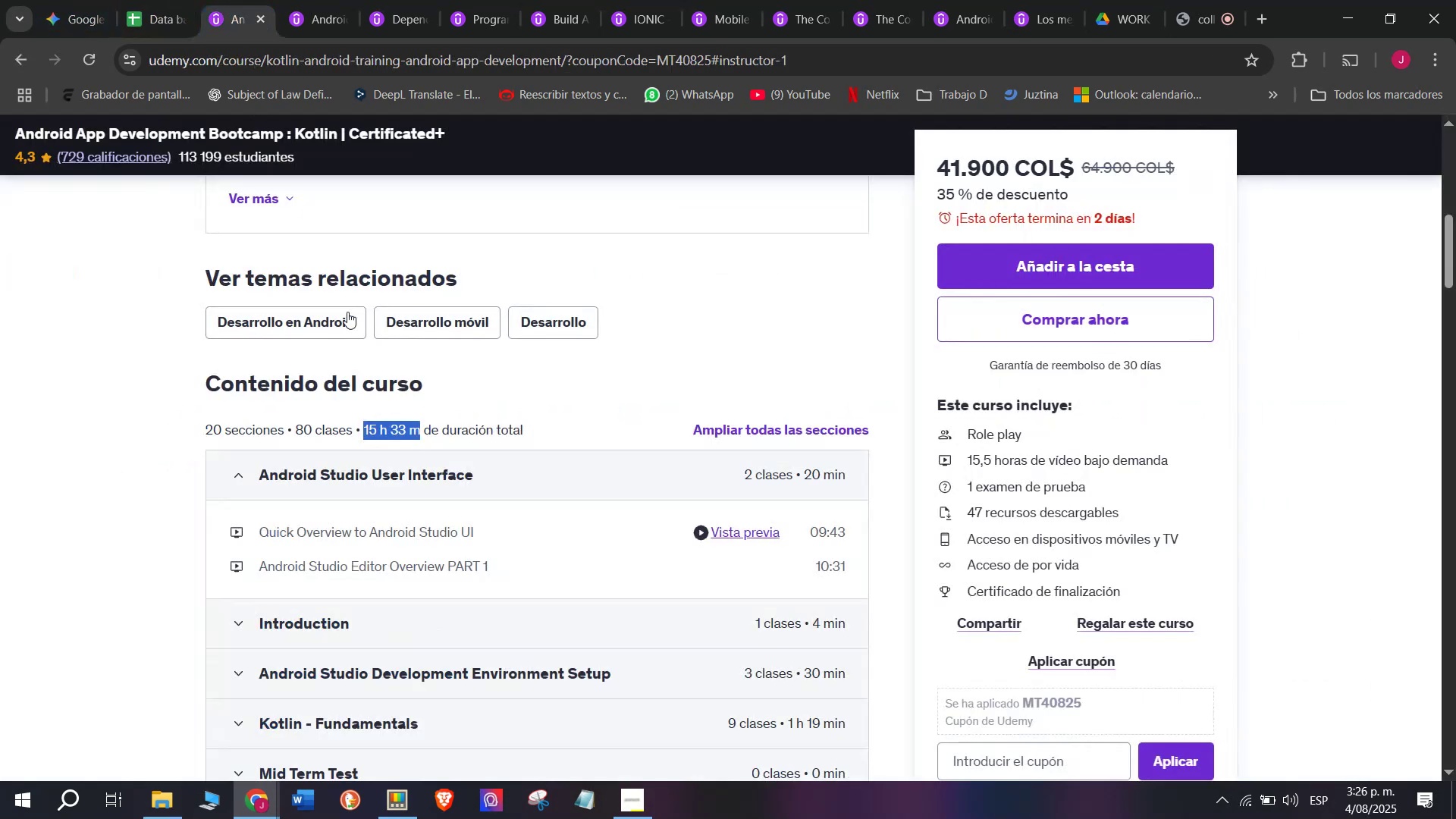 
scroll: coordinate [358, 326], scroll_direction: up, amount: 2.0
 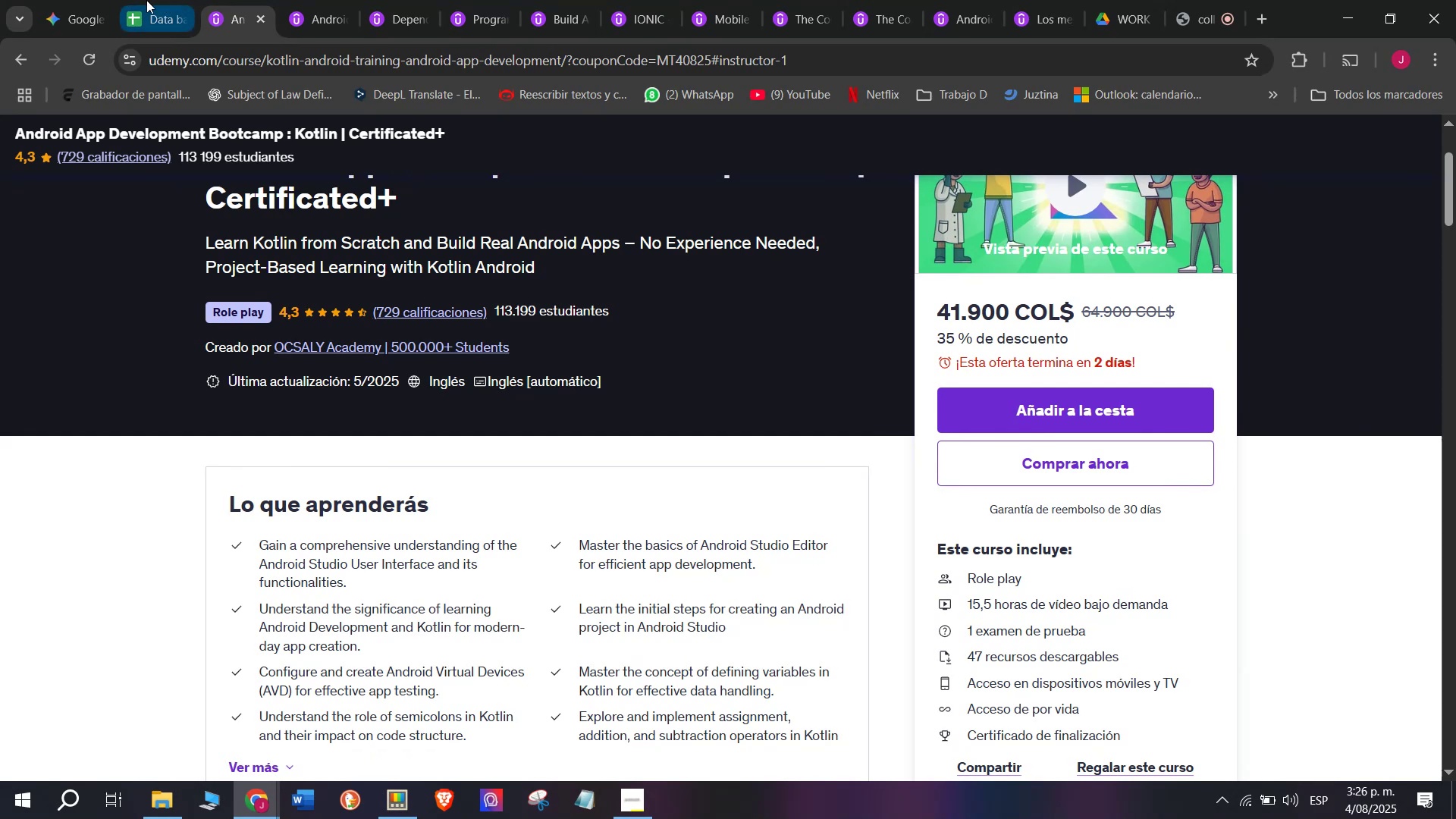 
left_click([146, 0])
 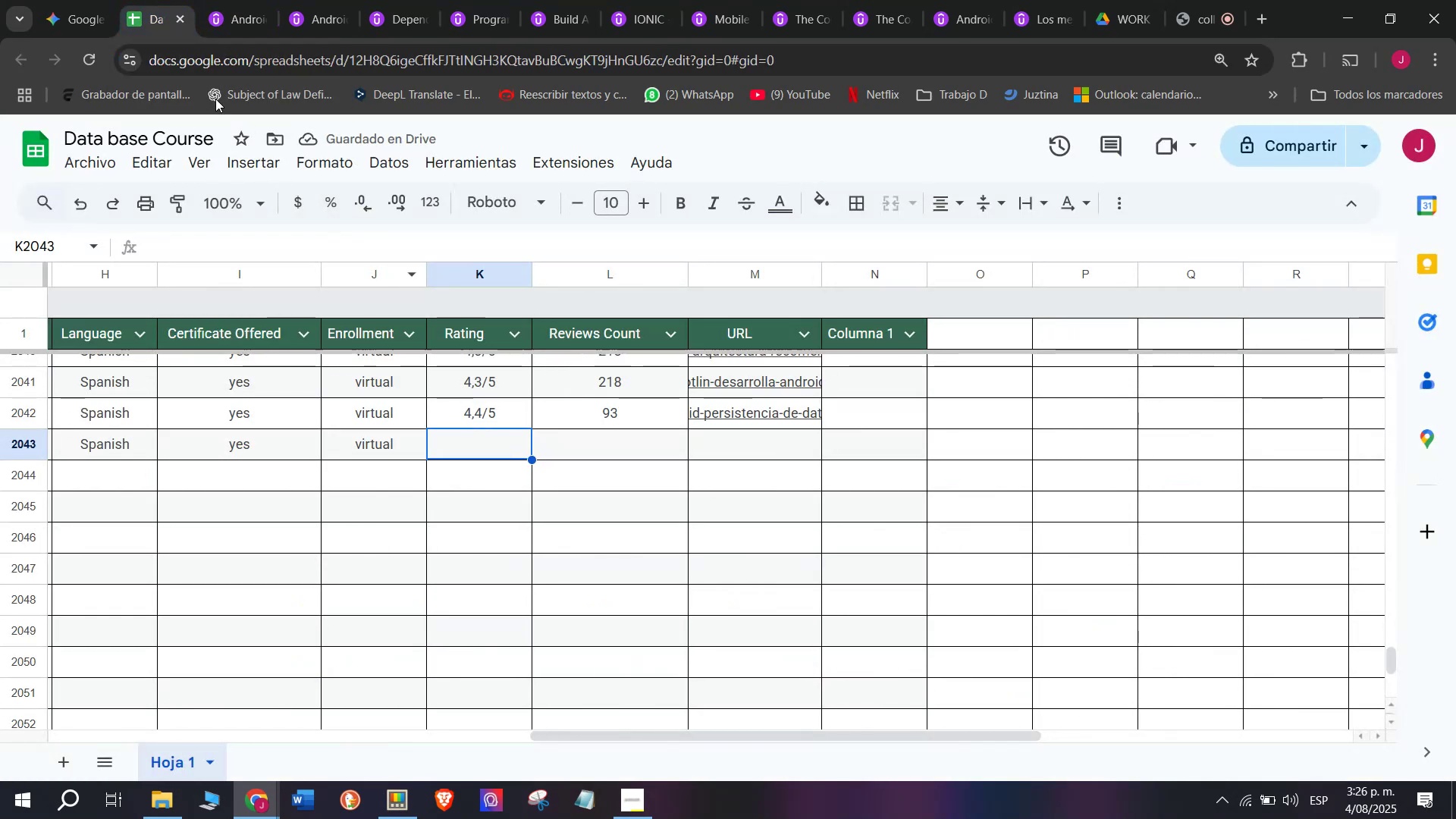 
left_click([230, 13])
 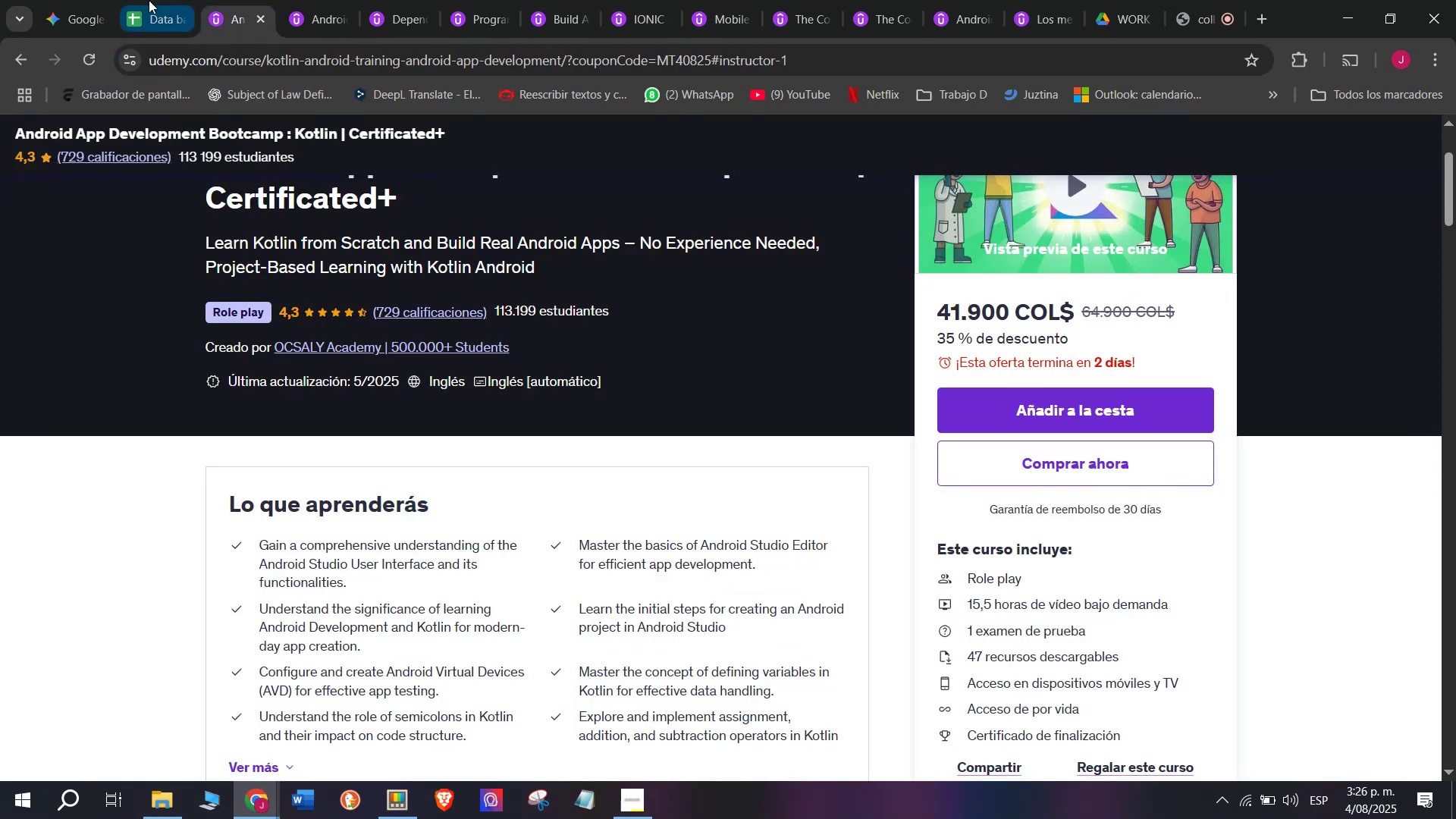 
left_click([137, 0])
 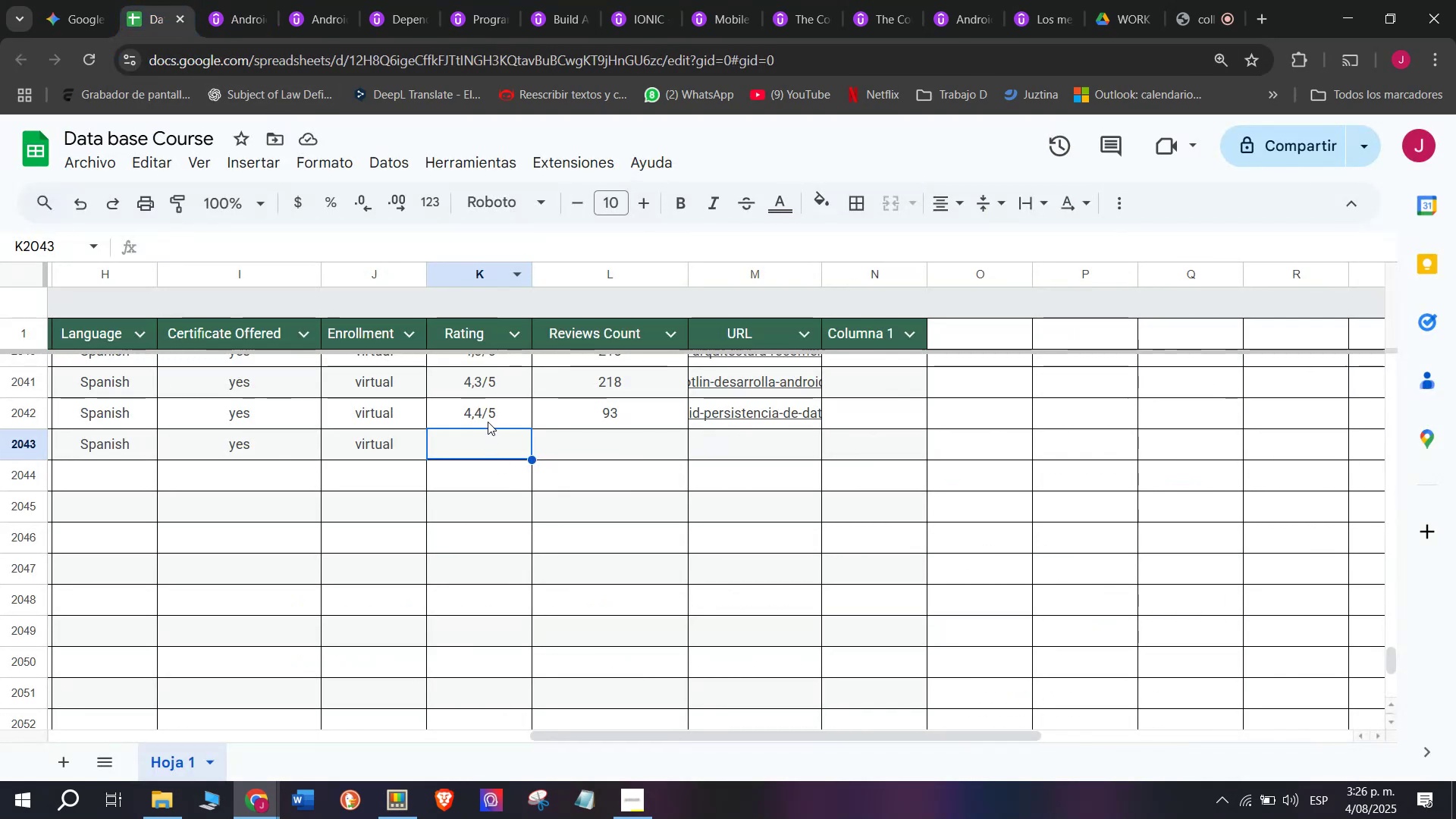 
key(Control+ControlLeft)
 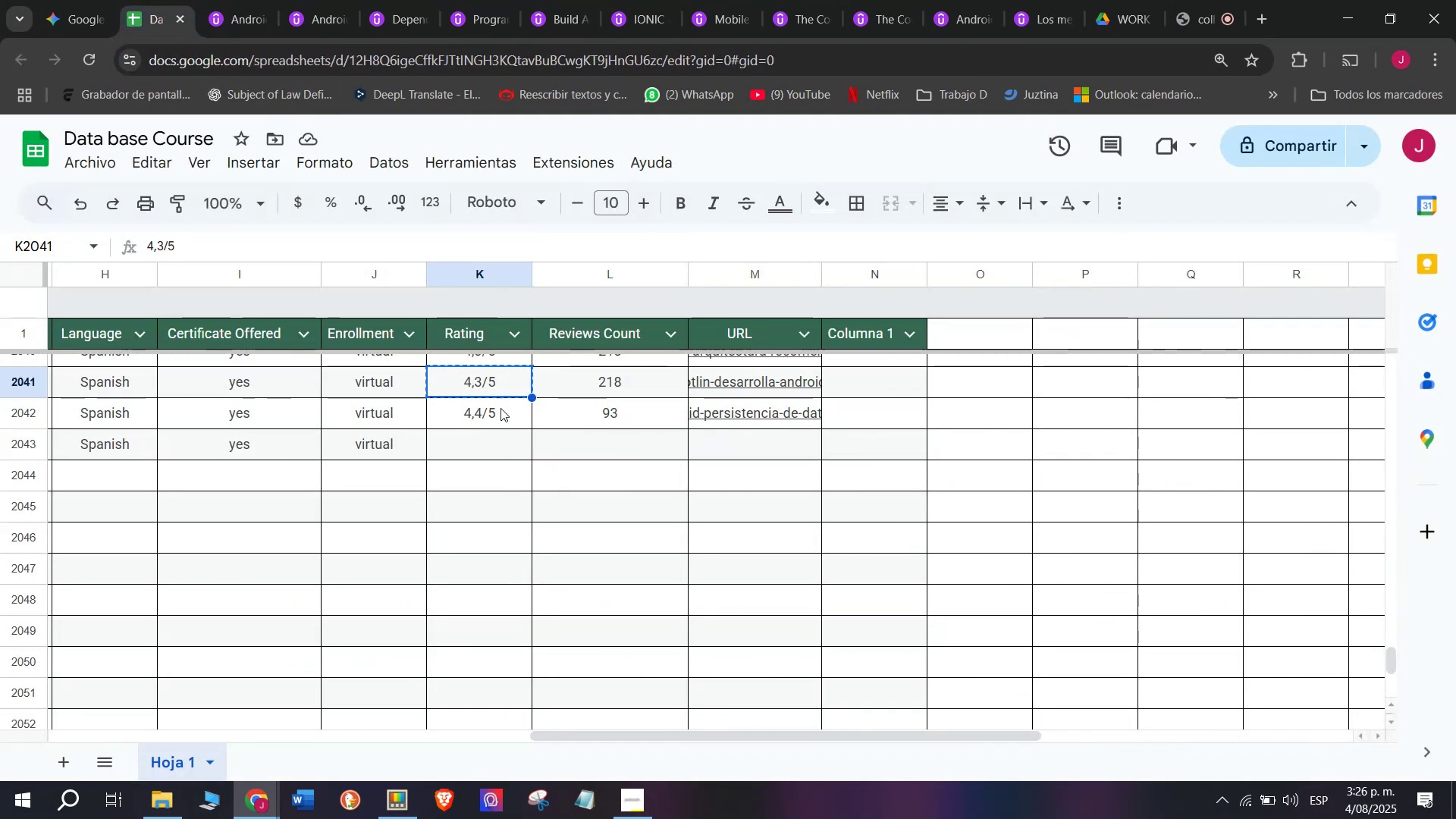 
key(Break)
 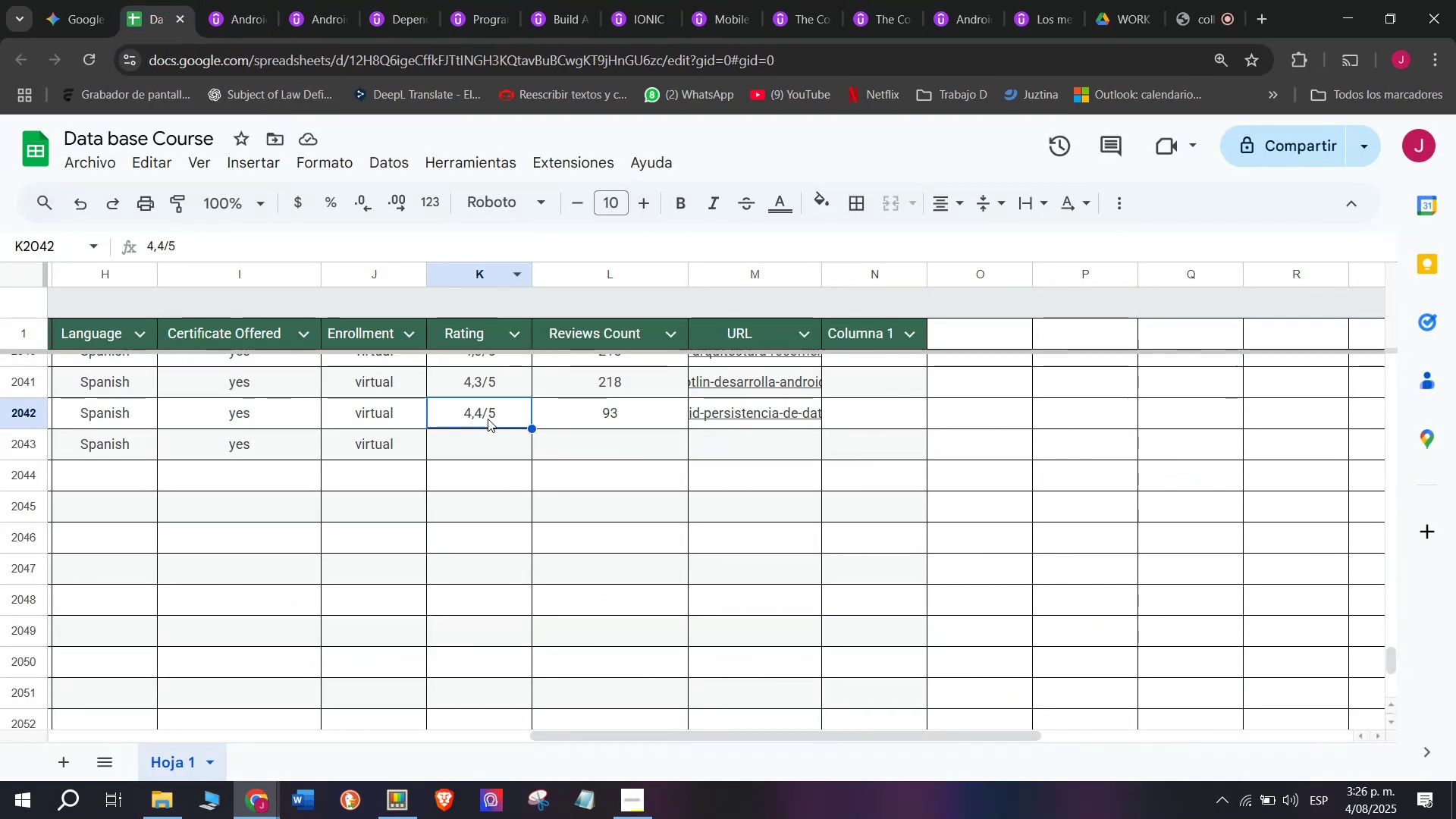 
key(Control+C)
 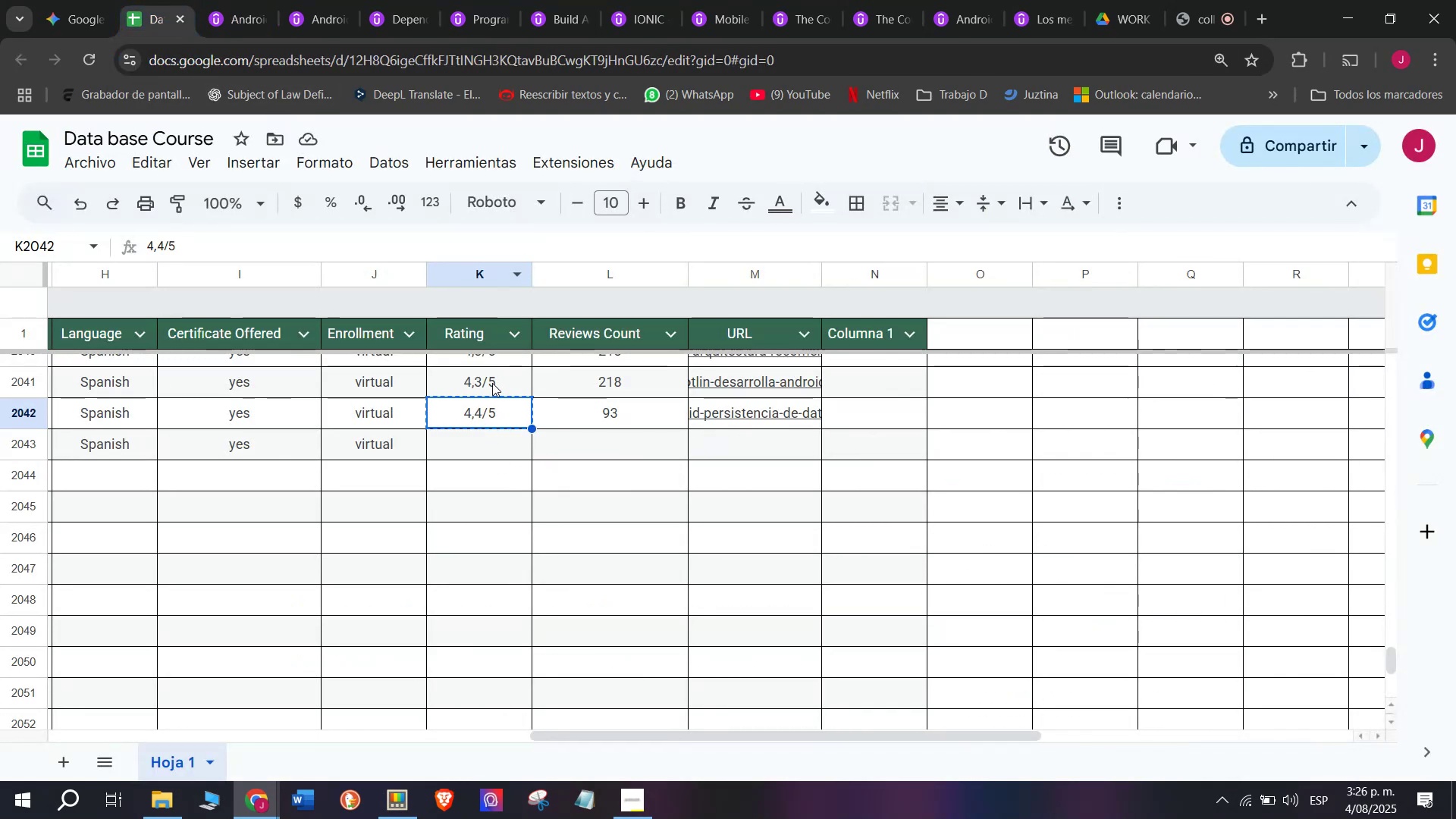 
left_click([492, 381])
 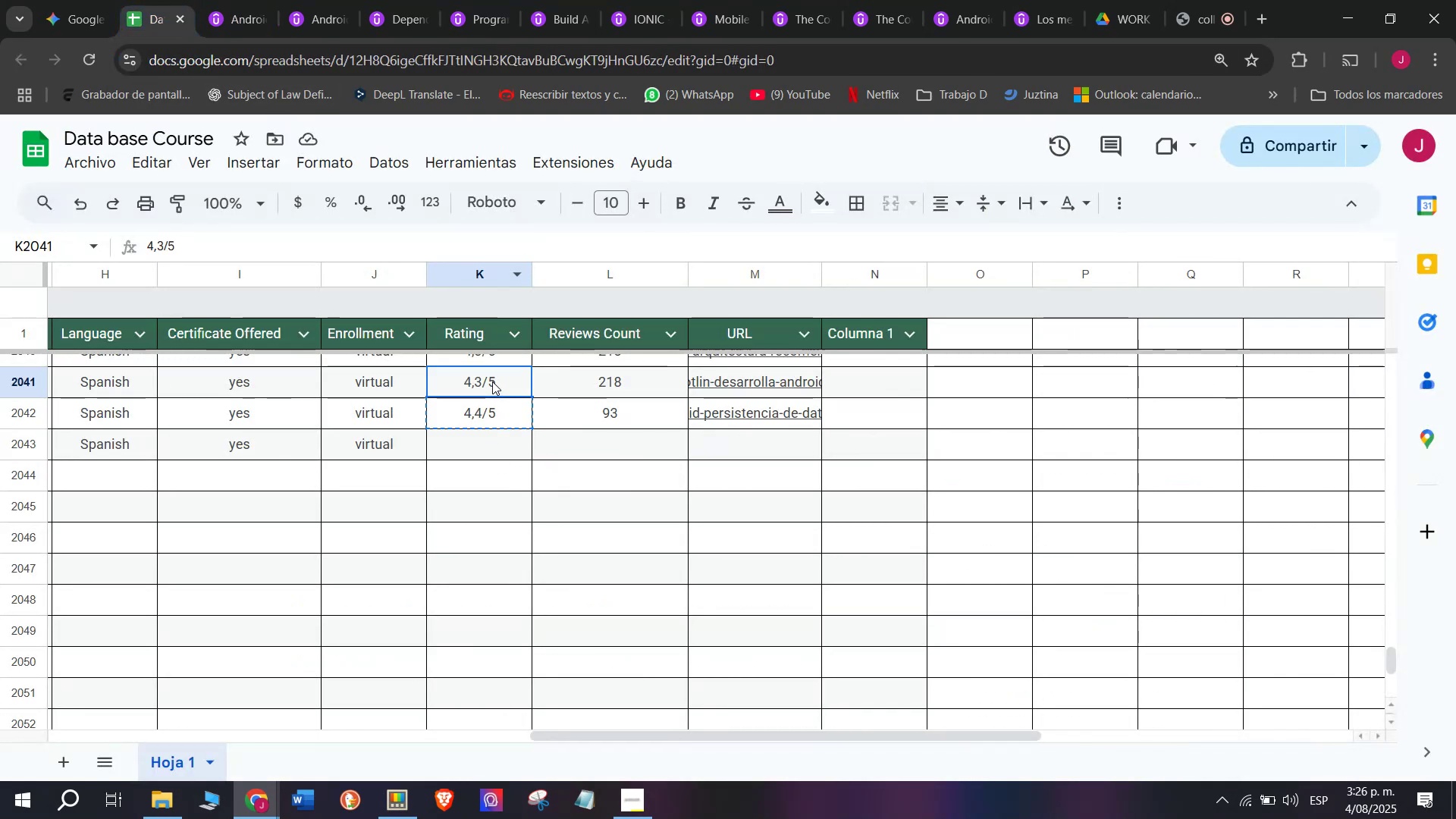 
key(Break)
 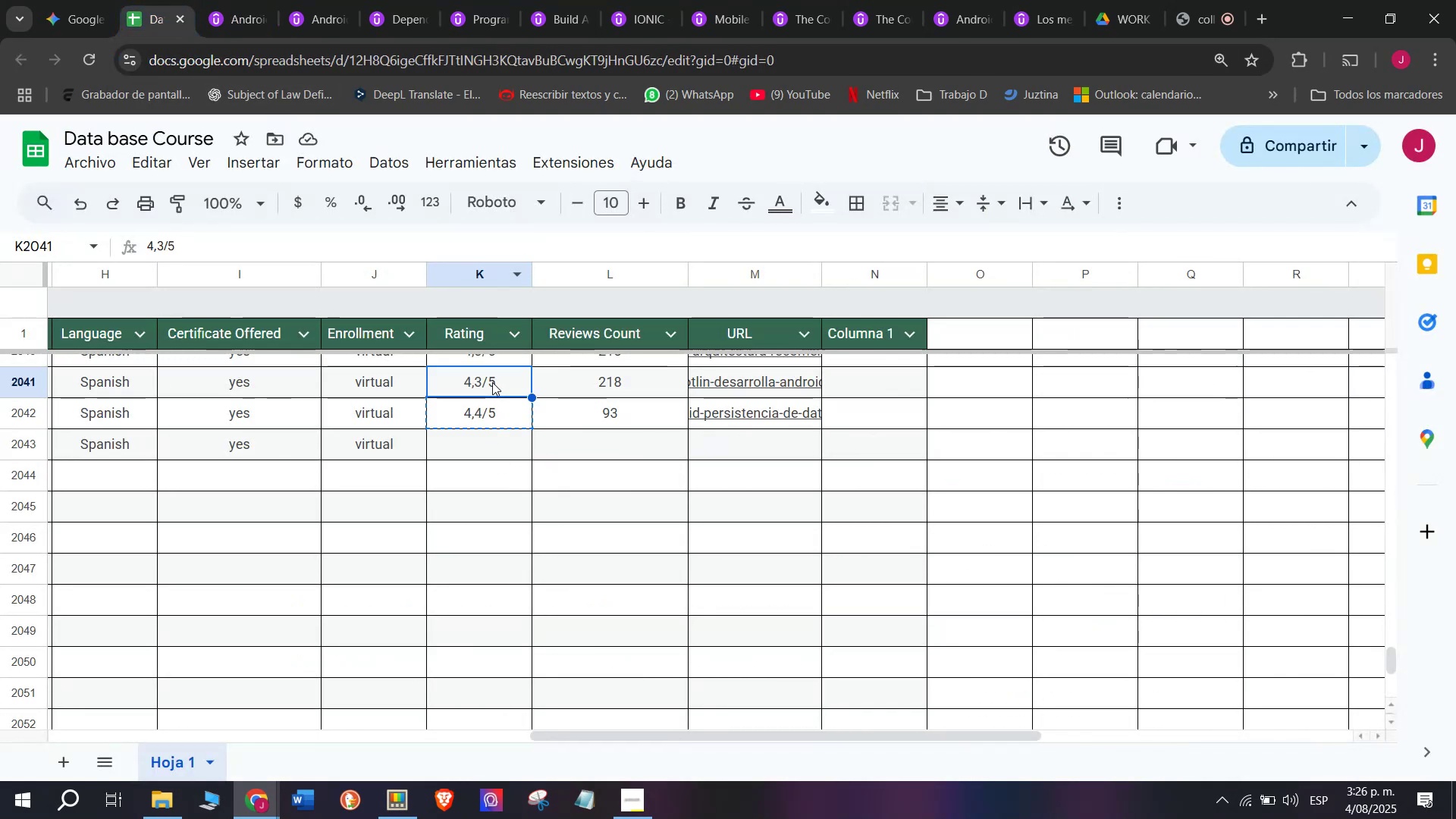 
key(Control+ControlLeft)
 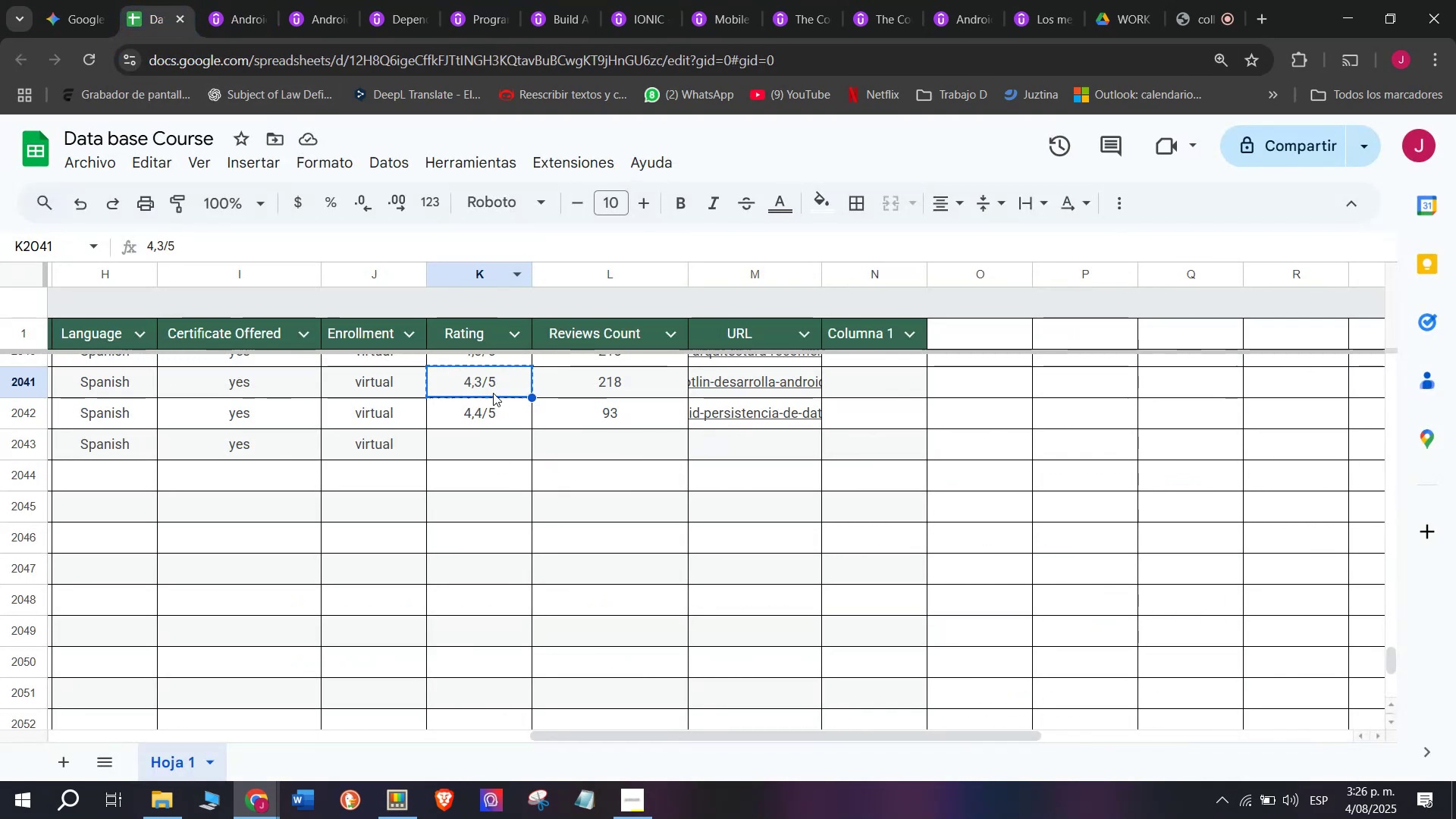 
key(Control+C)
 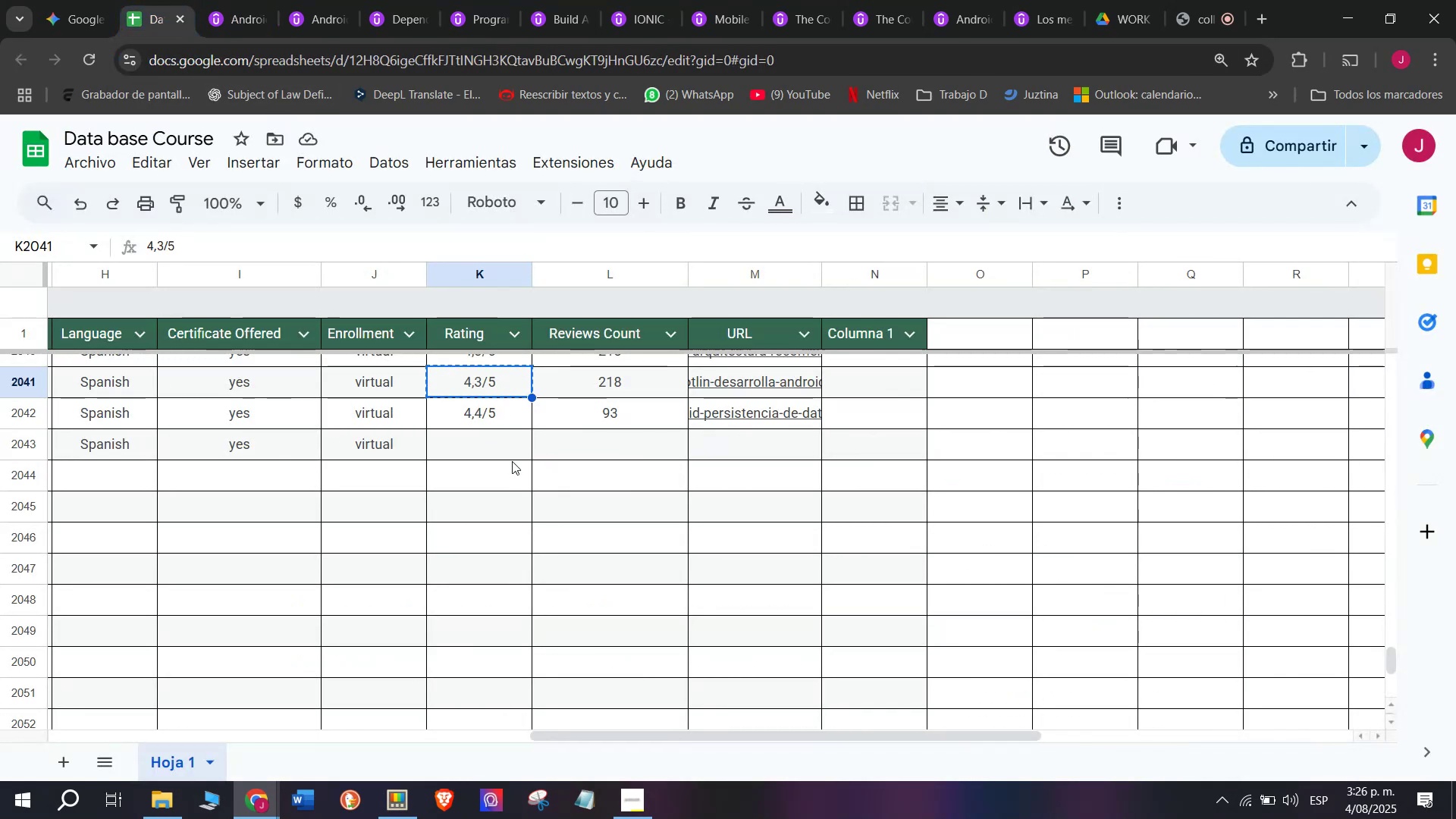 
left_click([513, 463])
 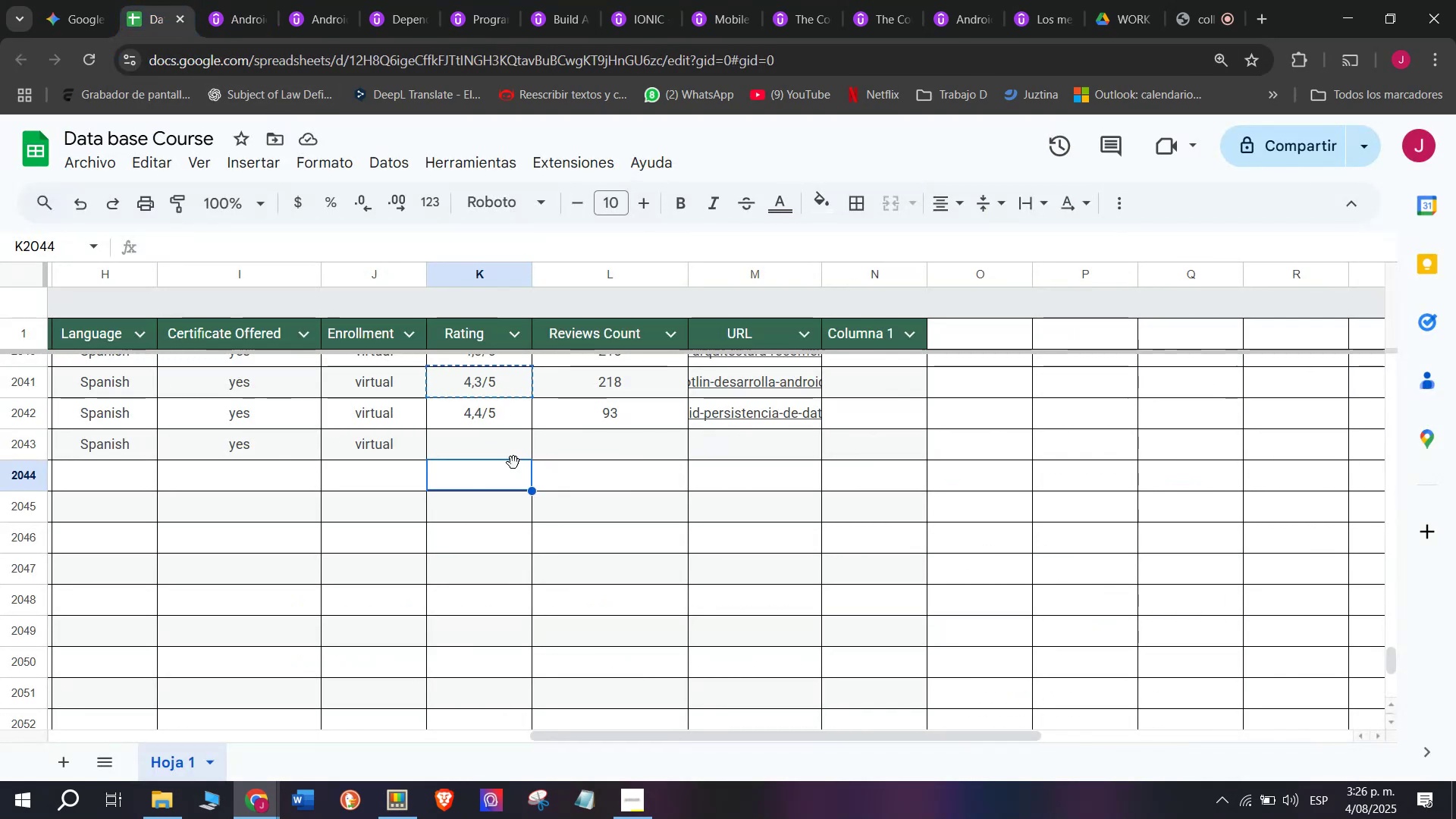 
key(Z)
 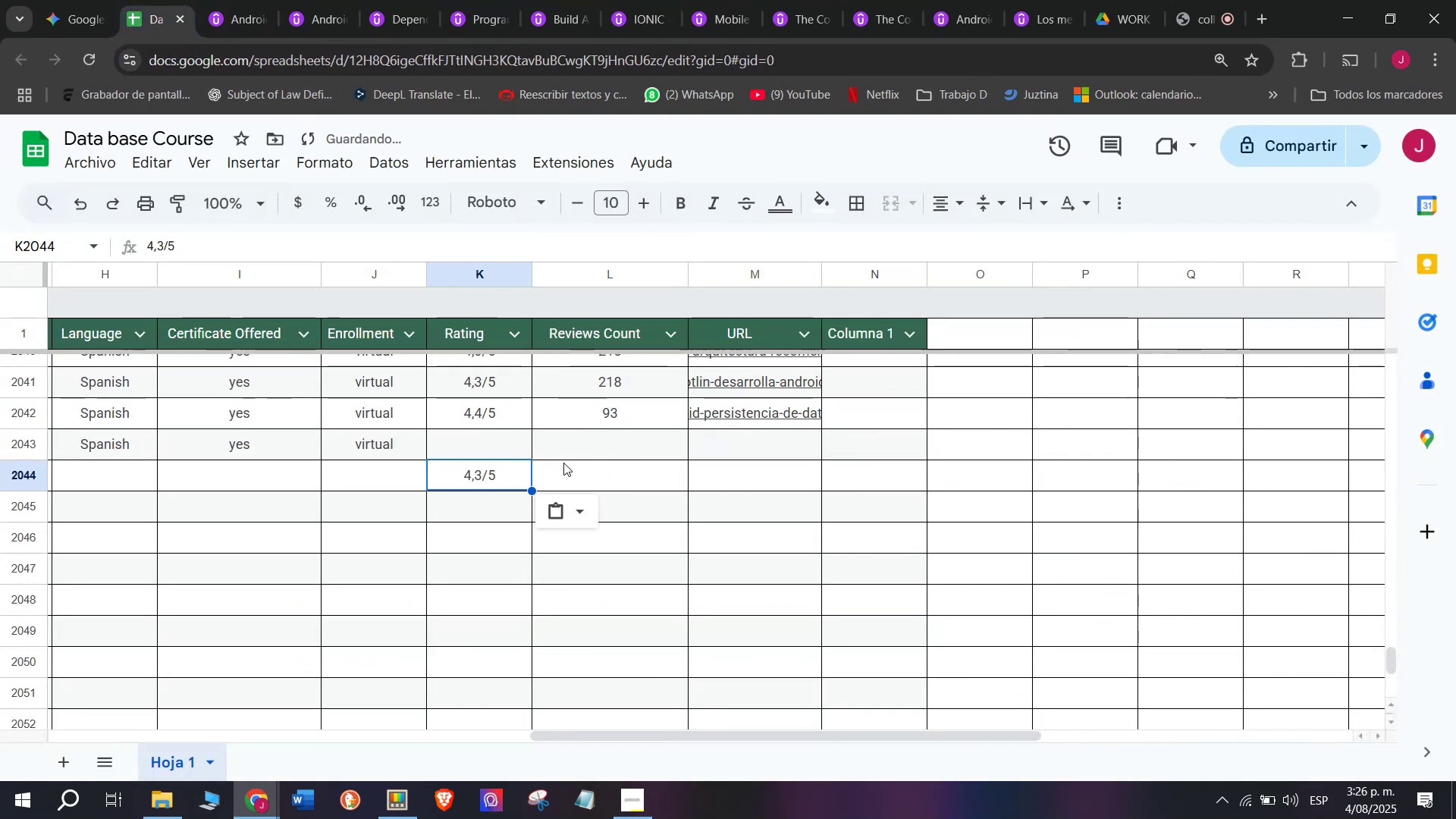 
key(Control+ControlLeft)
 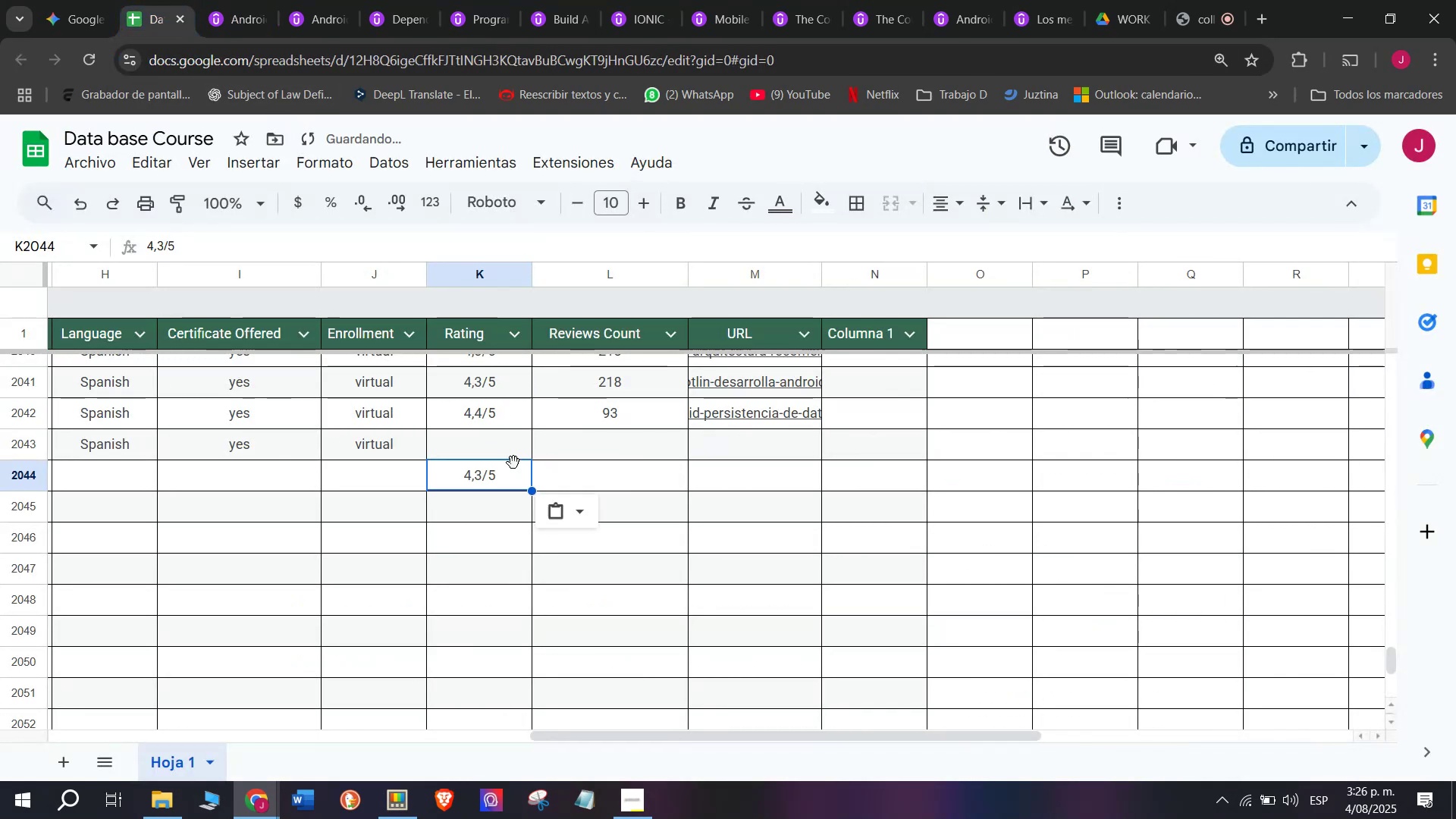 
key(Control+V)
 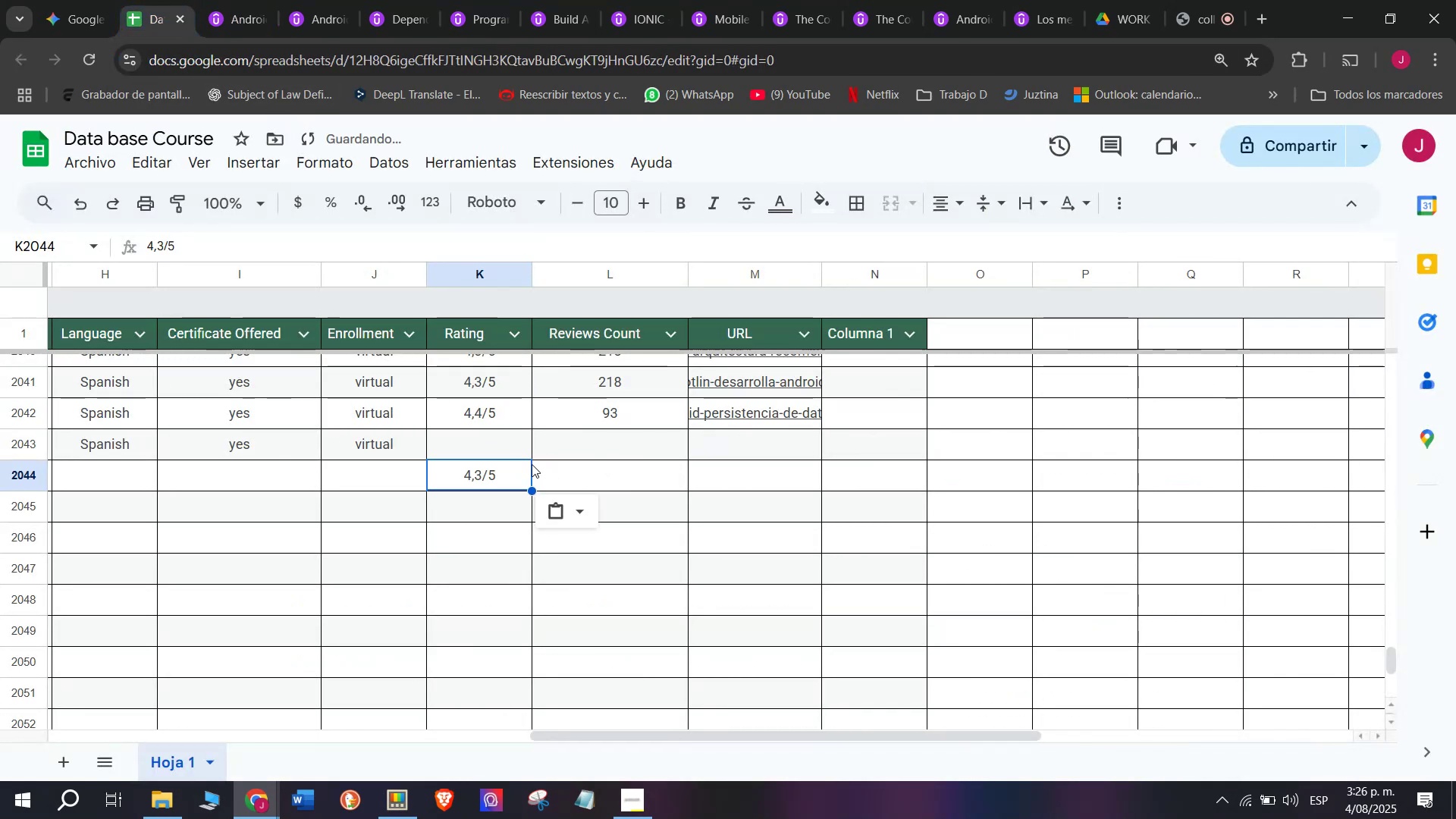 
key(Shift+ShiftLeft)
 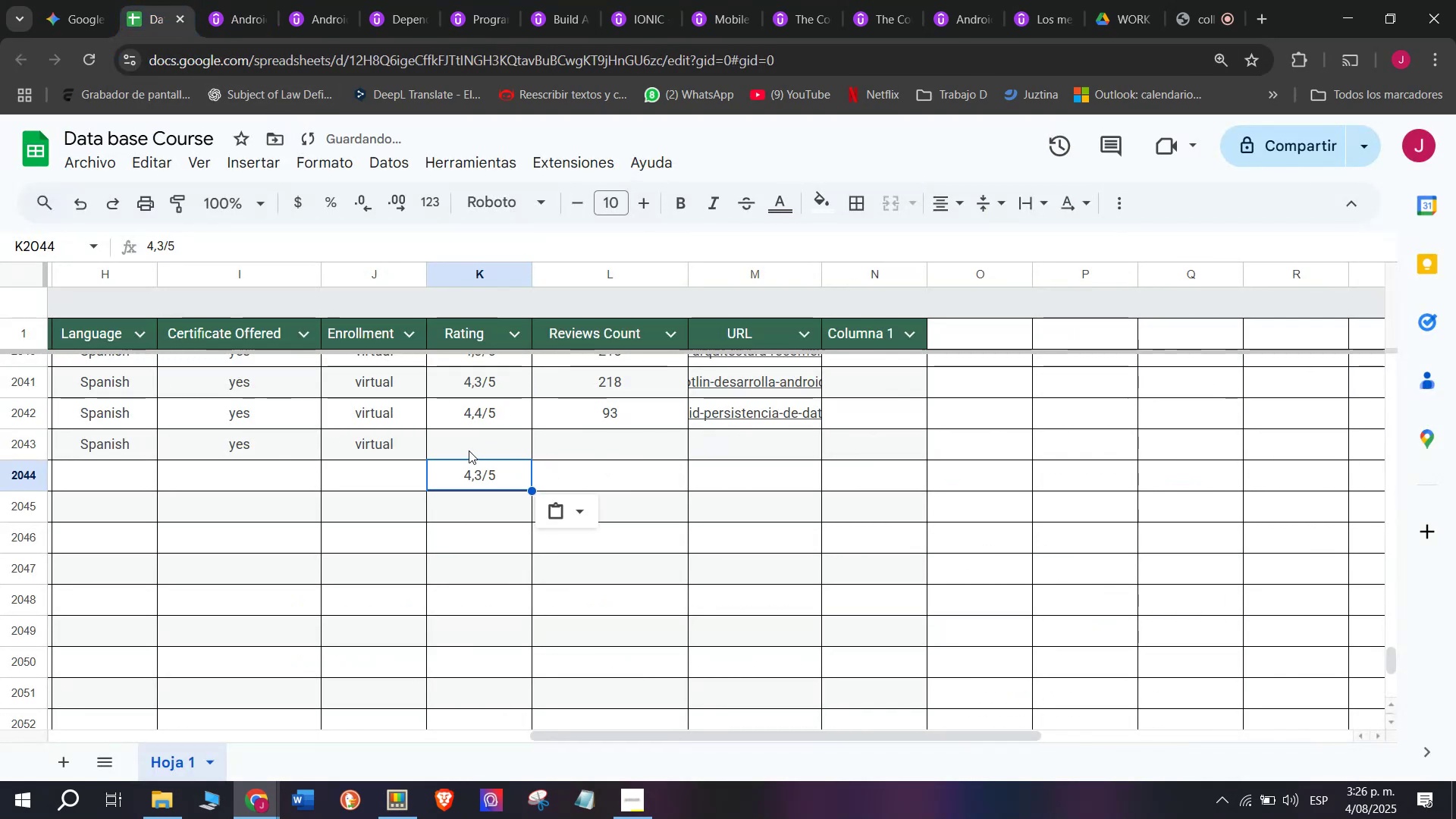 
key(Control+Shift+ControlLeft)
 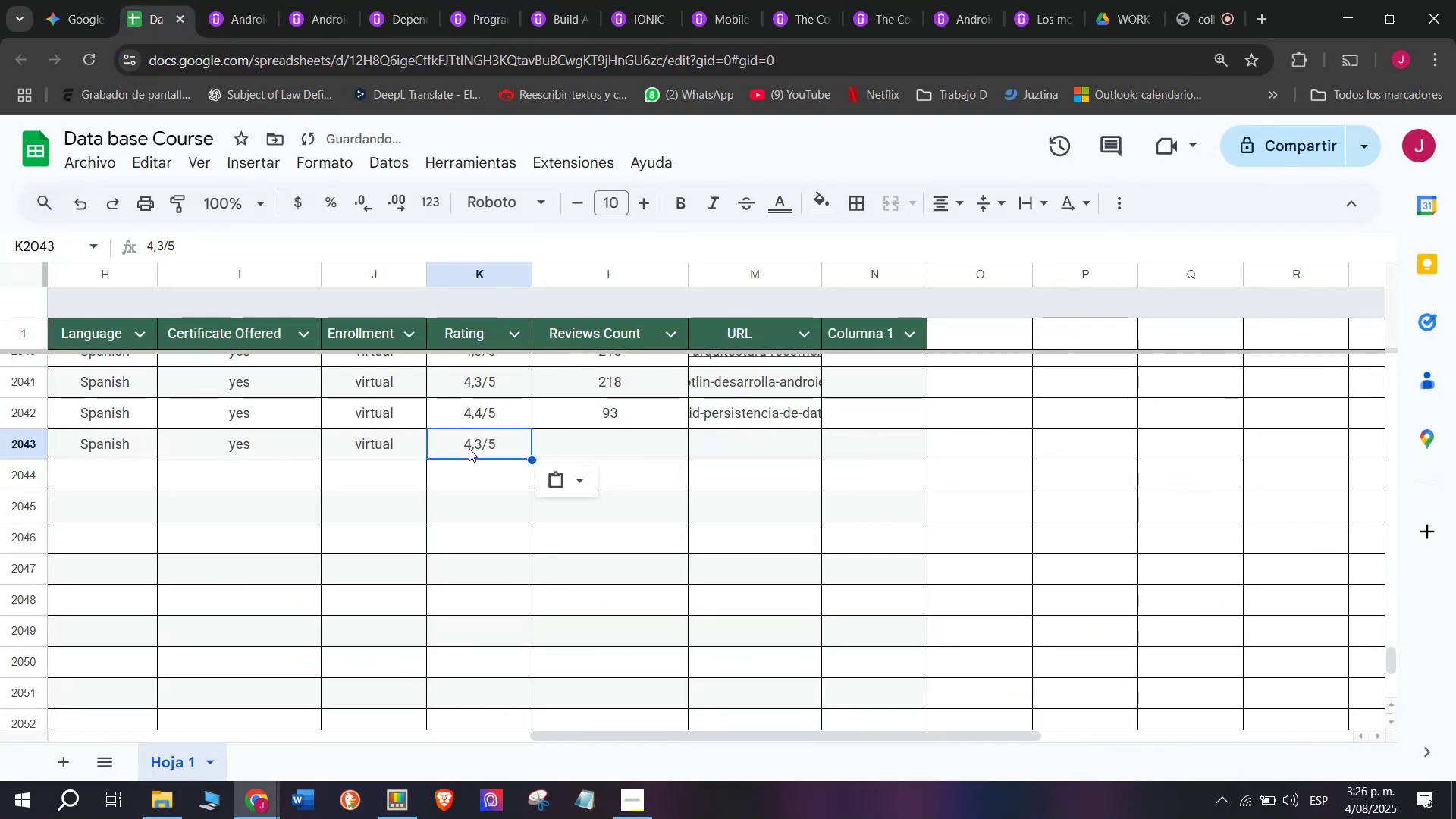 
key(Control+Shift+Z)
 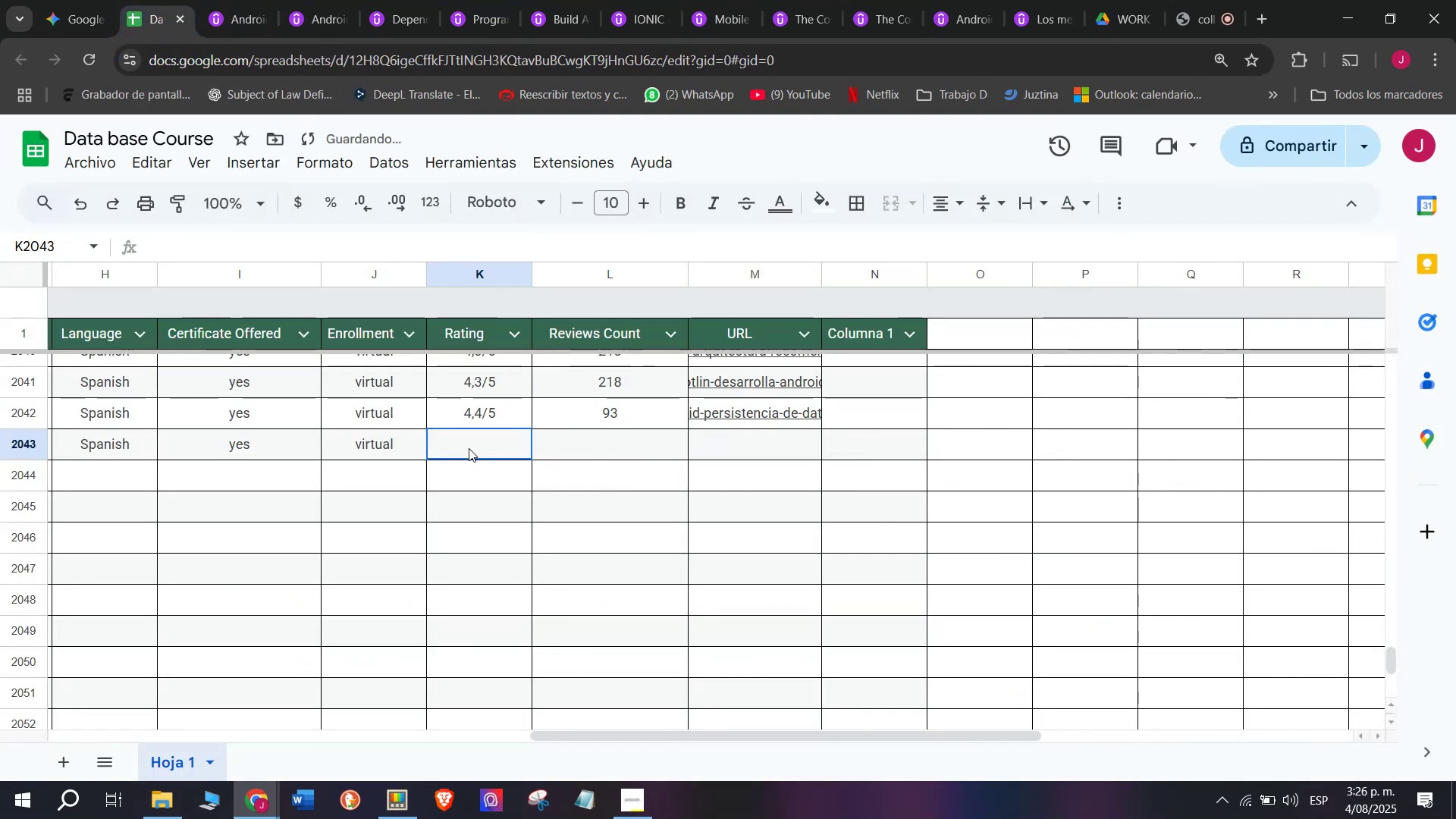 
key(Control+ControlLeft)
 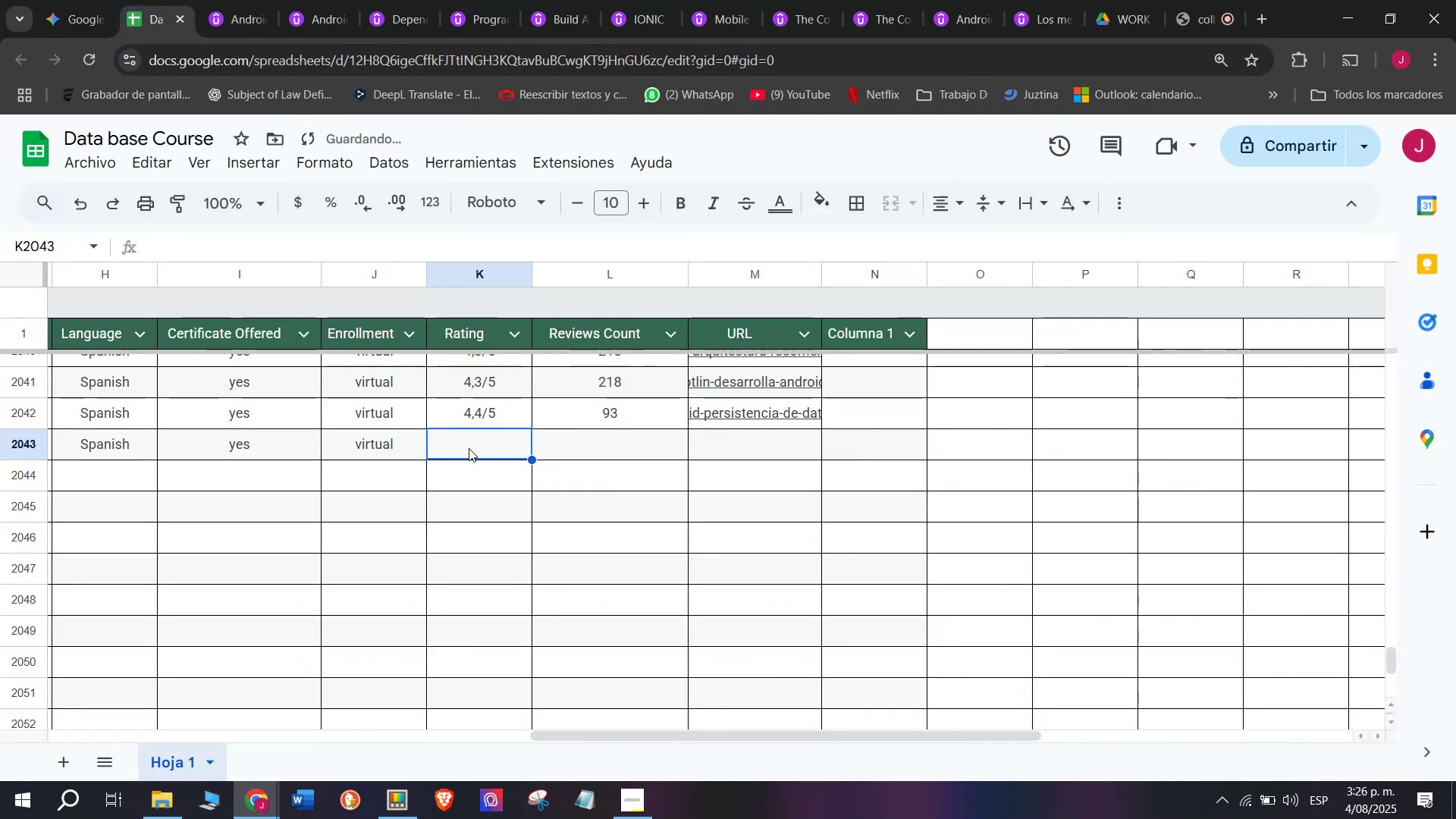 
key(Z)
 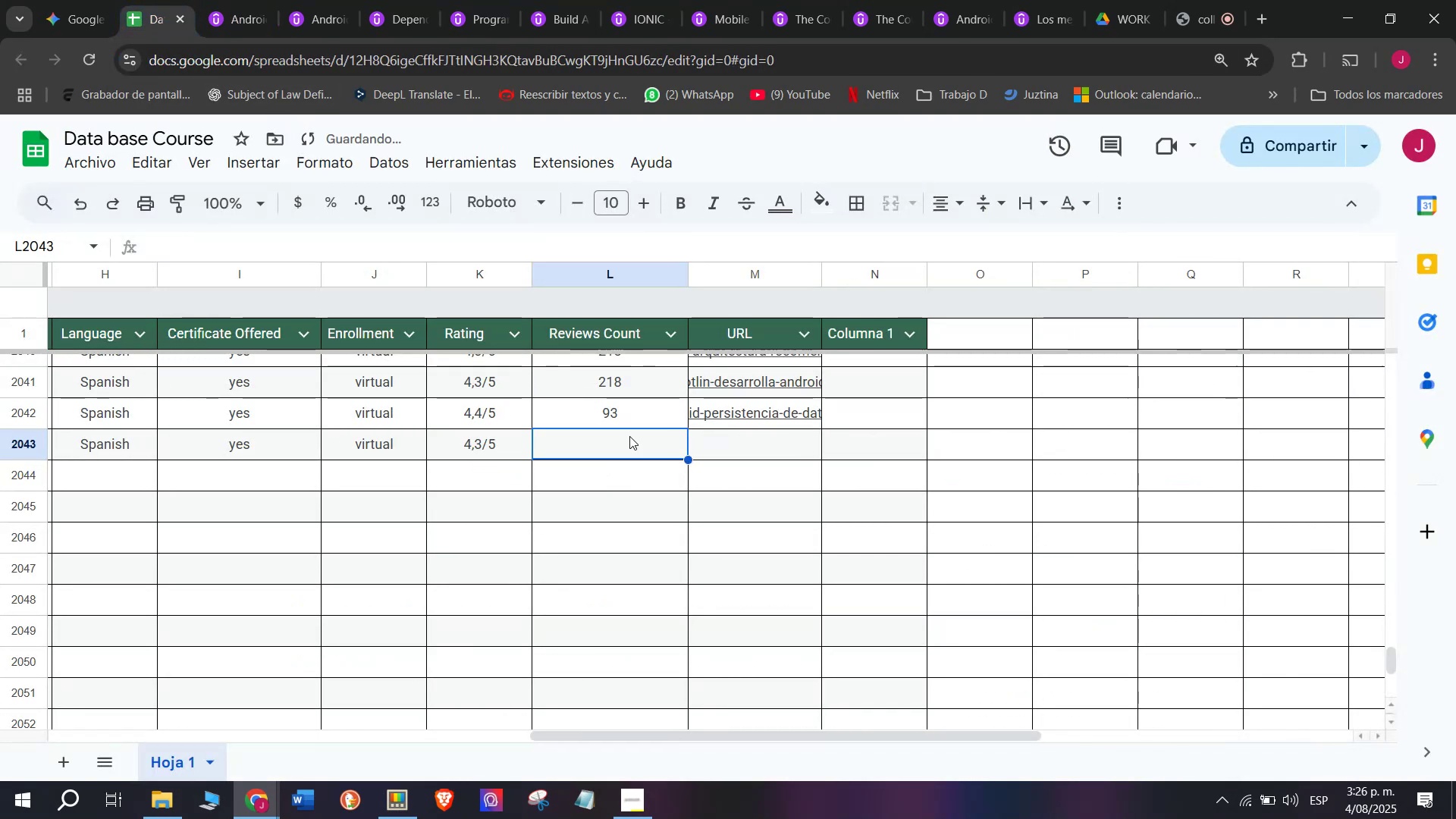 
key(Control+V)
 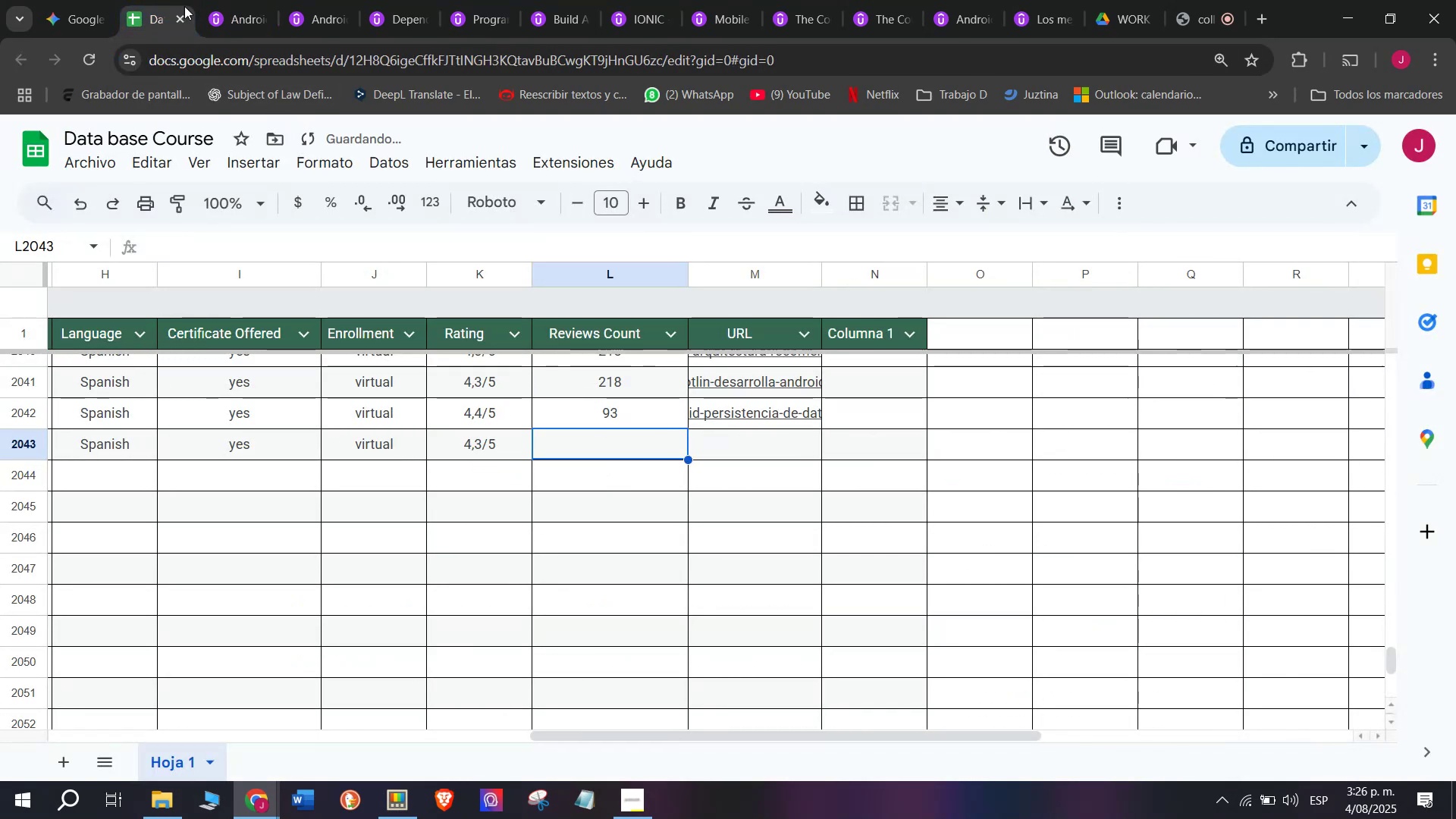 
left_click([219, 0])
 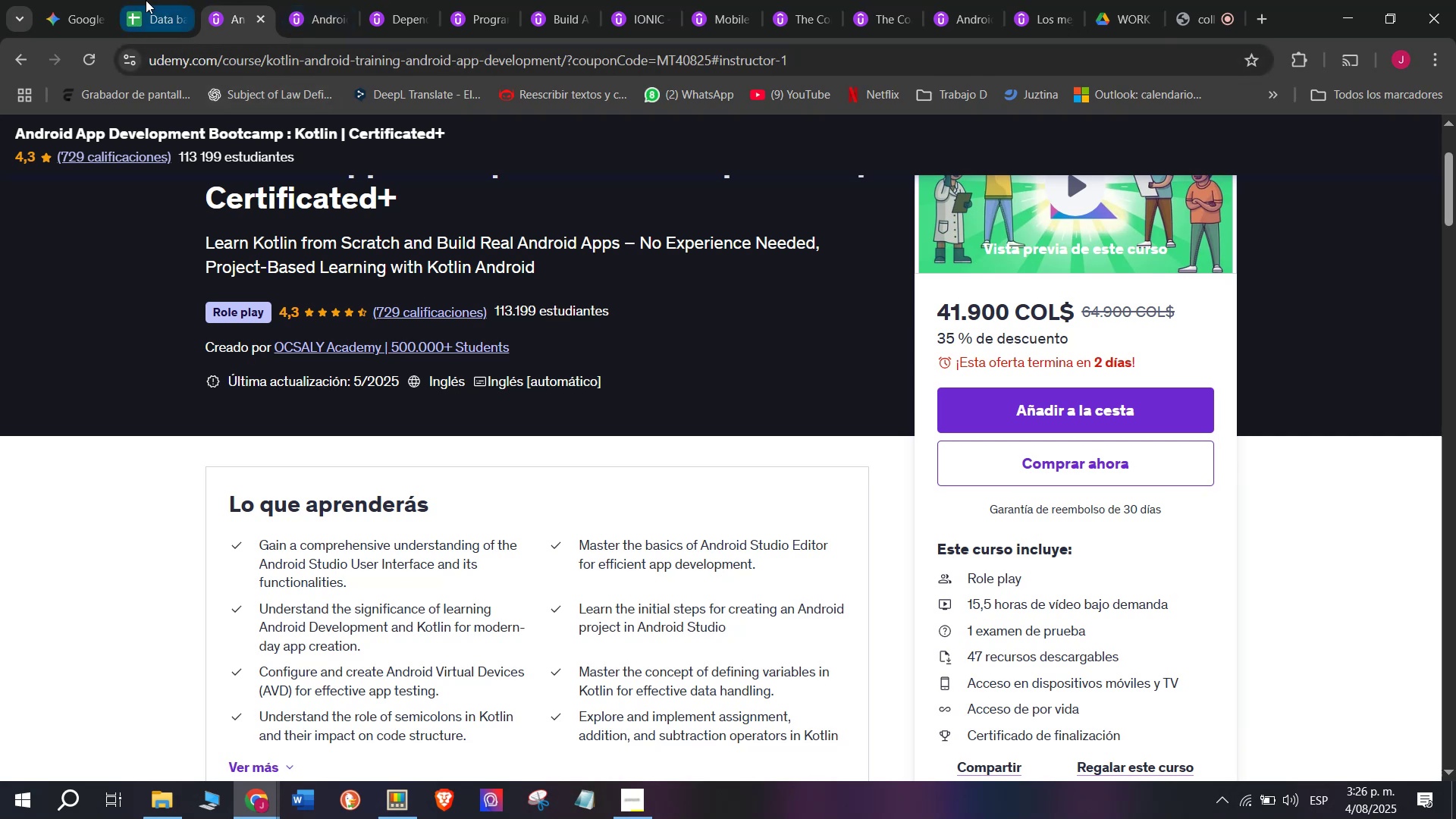 
left_click([146, 0])
 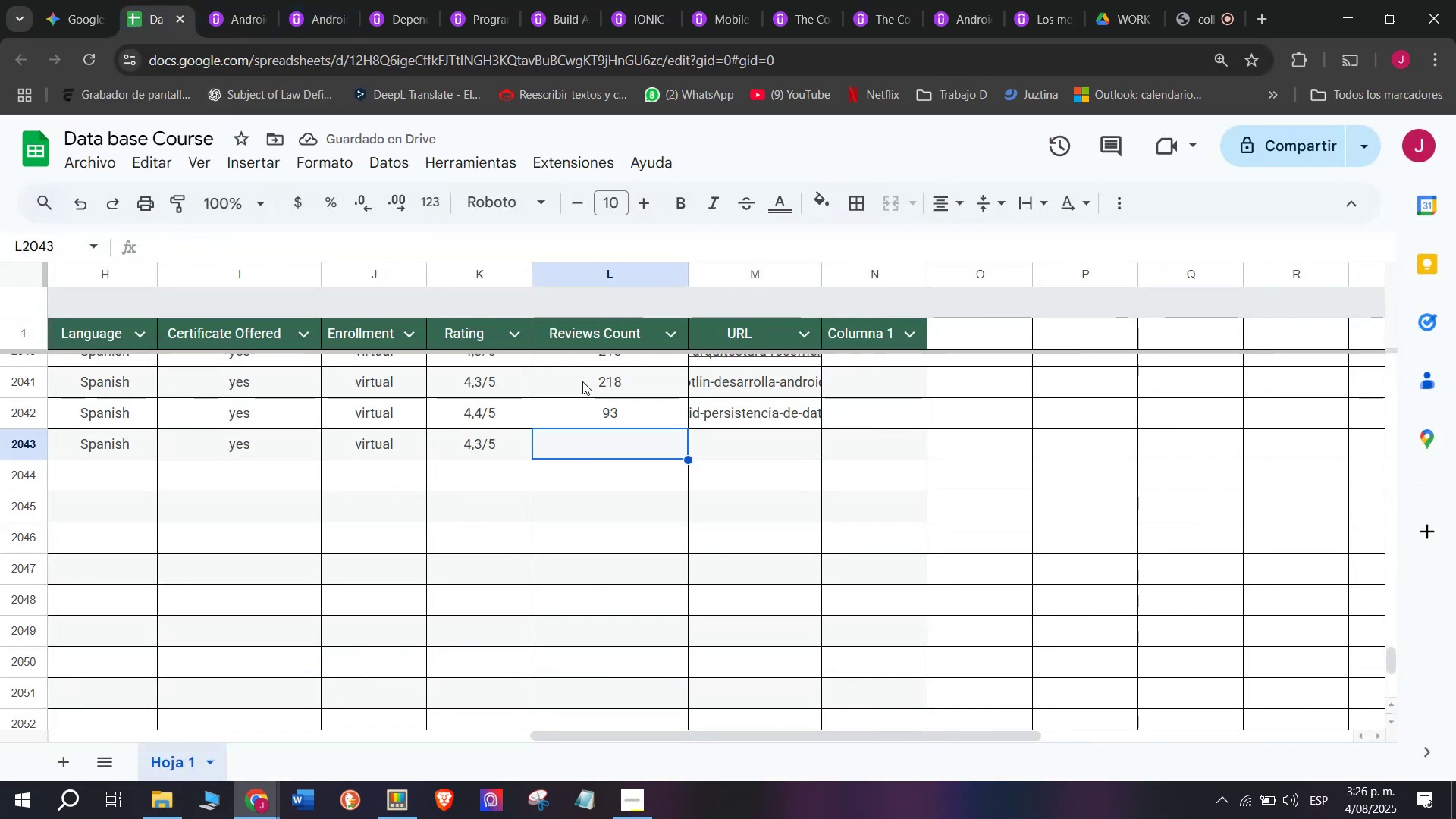 
type(720)
key(Backspace)
type(9)
 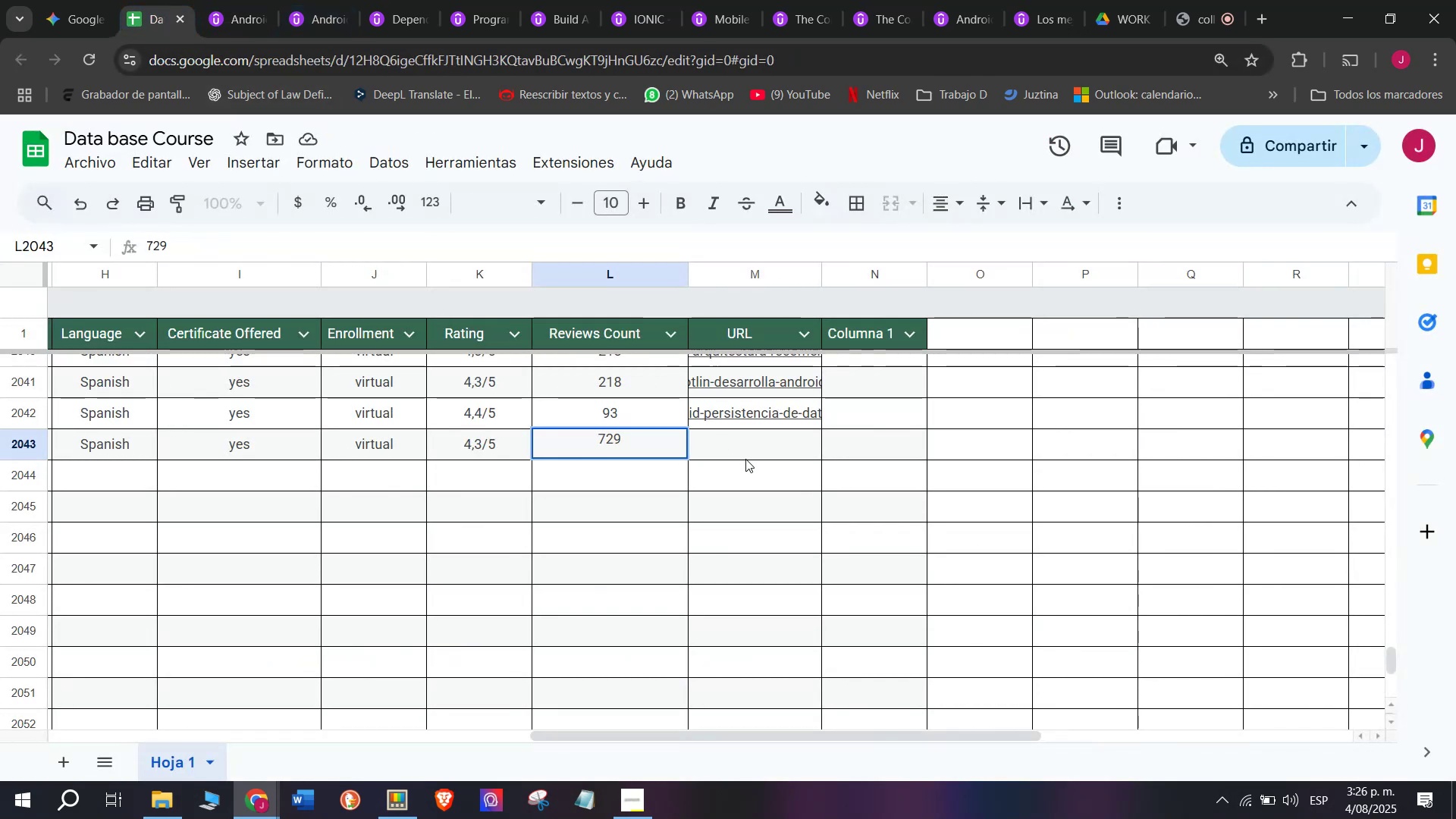 
left_click([249, 0])
 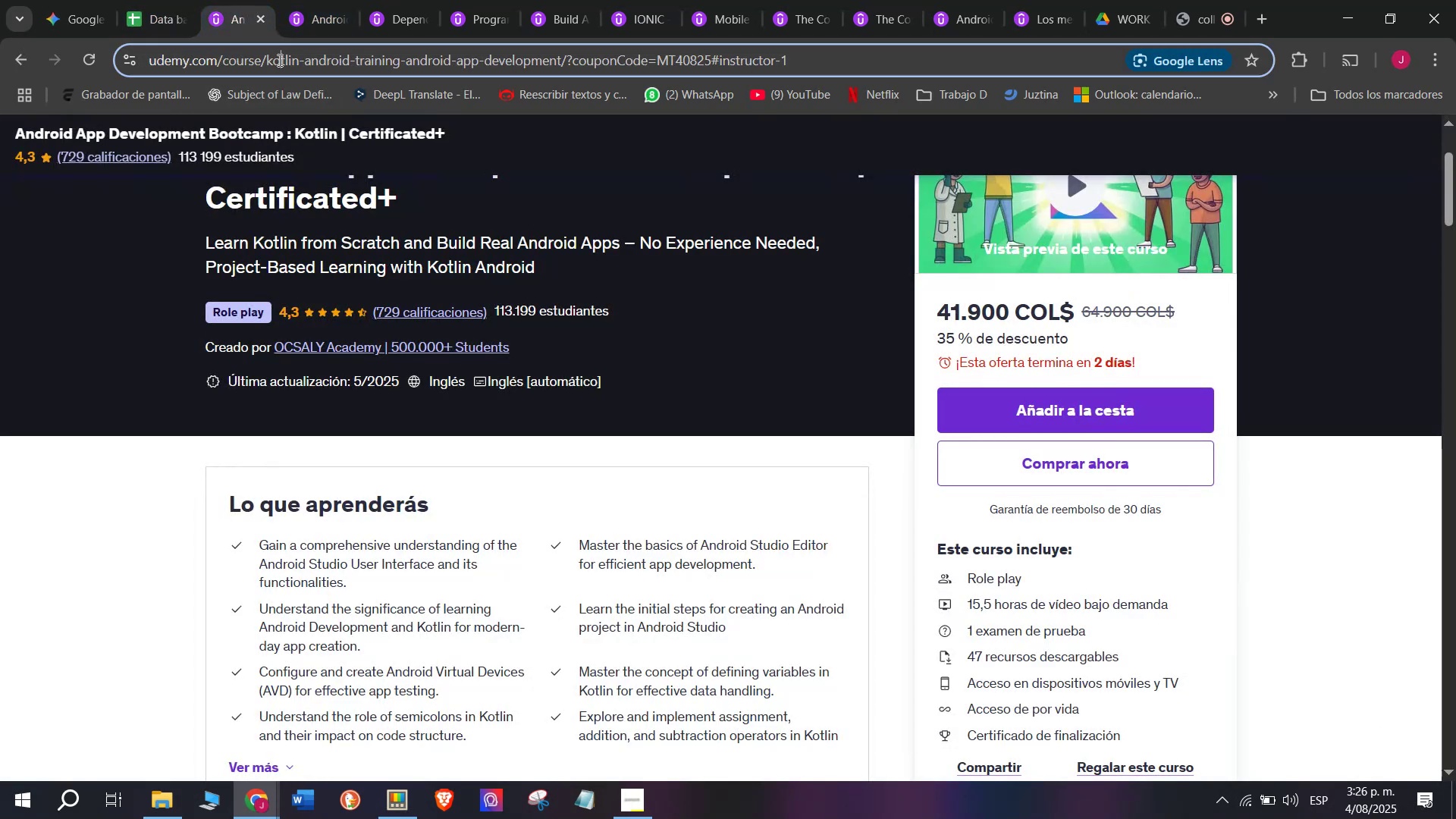 
double_click([278, 60])
 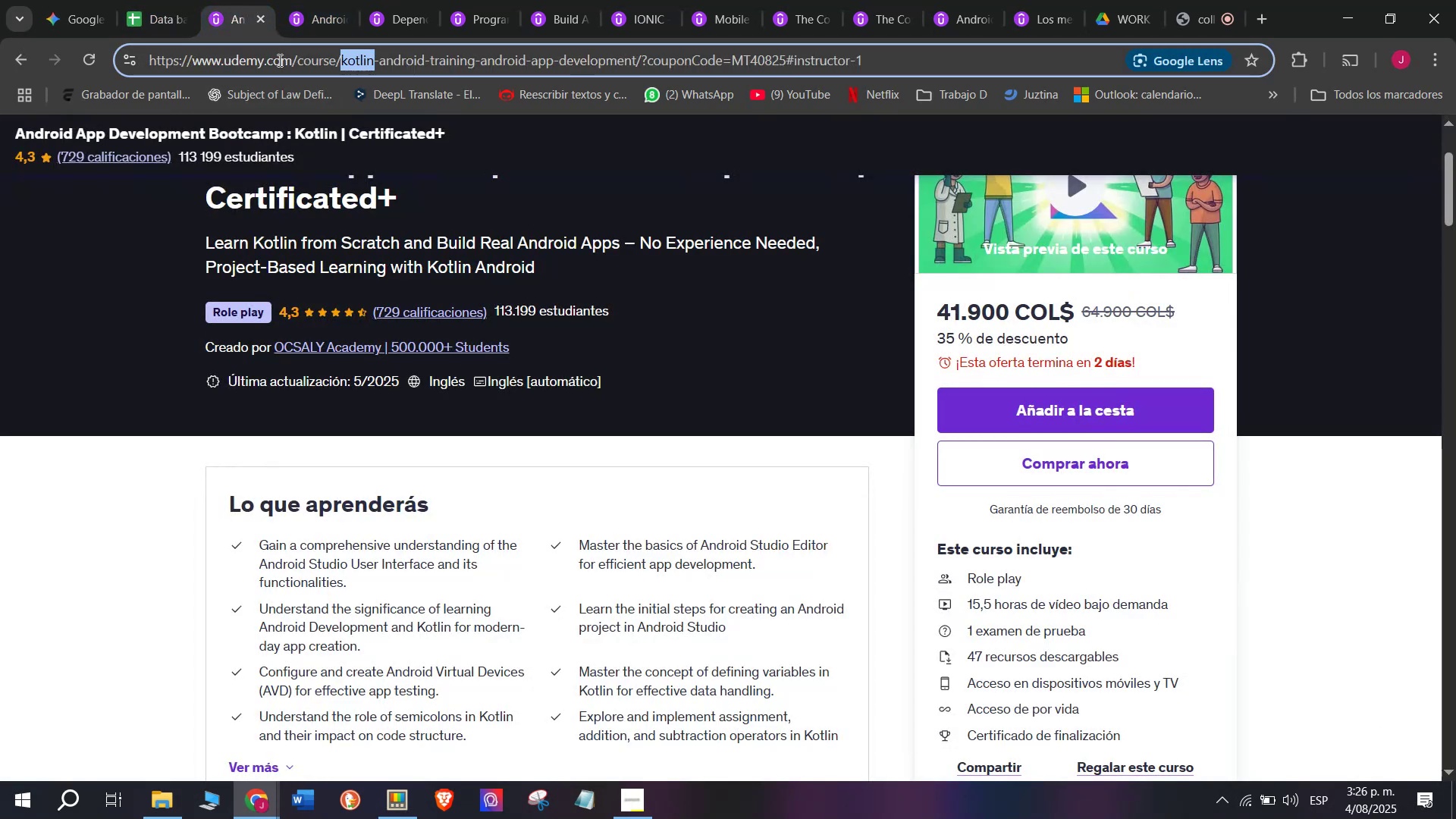 
triple_click([278, 60])
 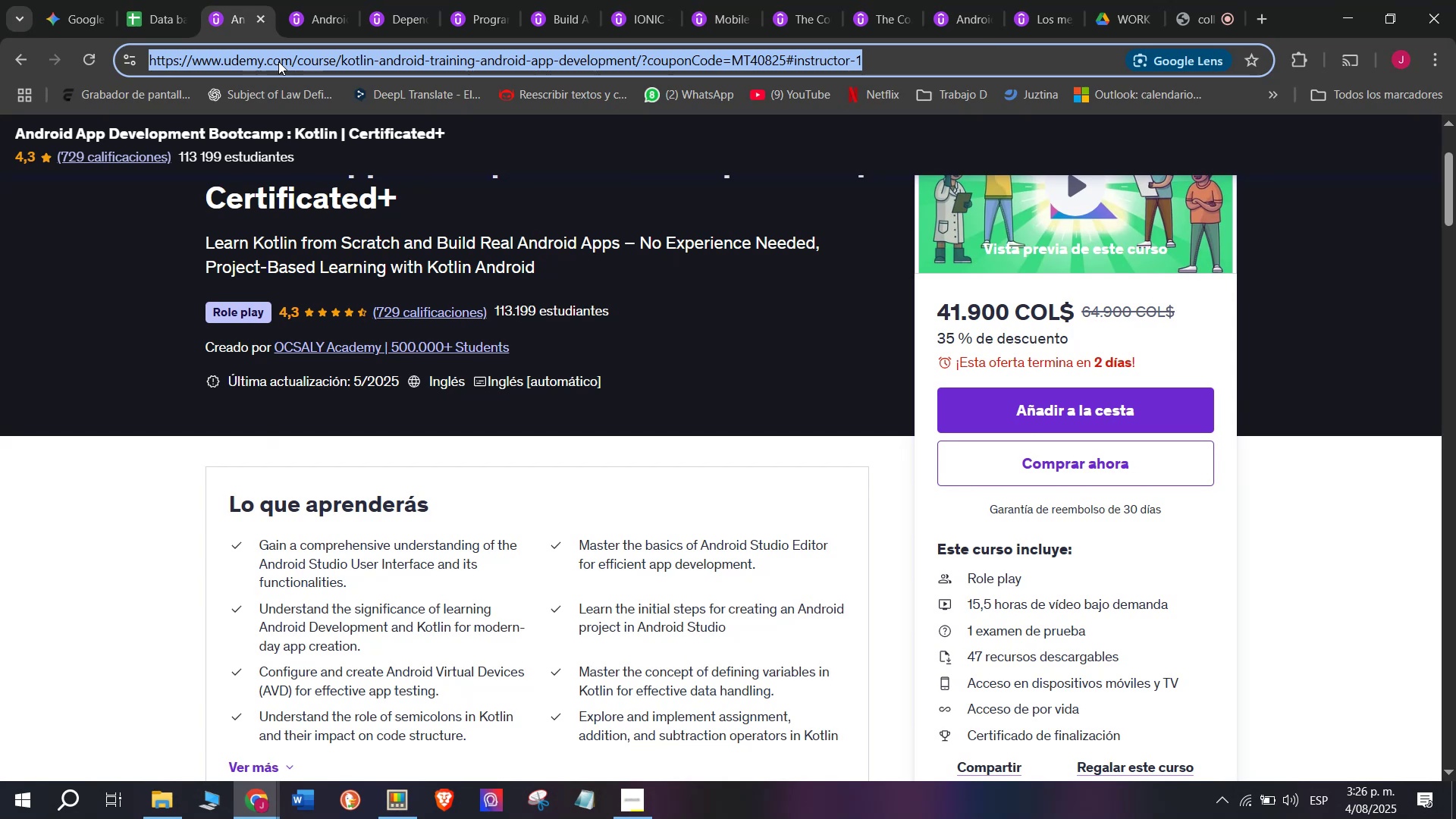 
key(Control+ControlLeft)
 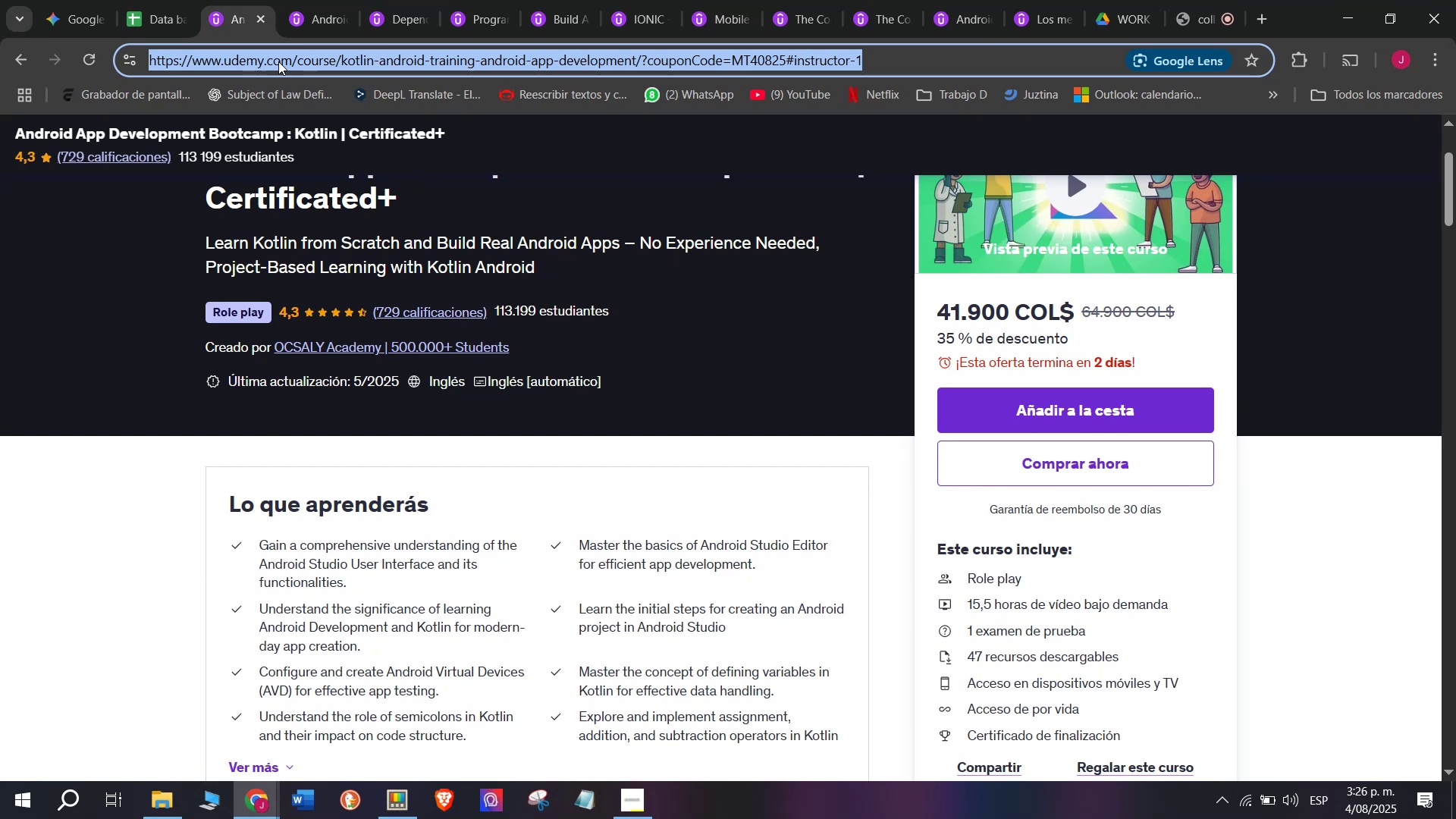 
key(Break)
 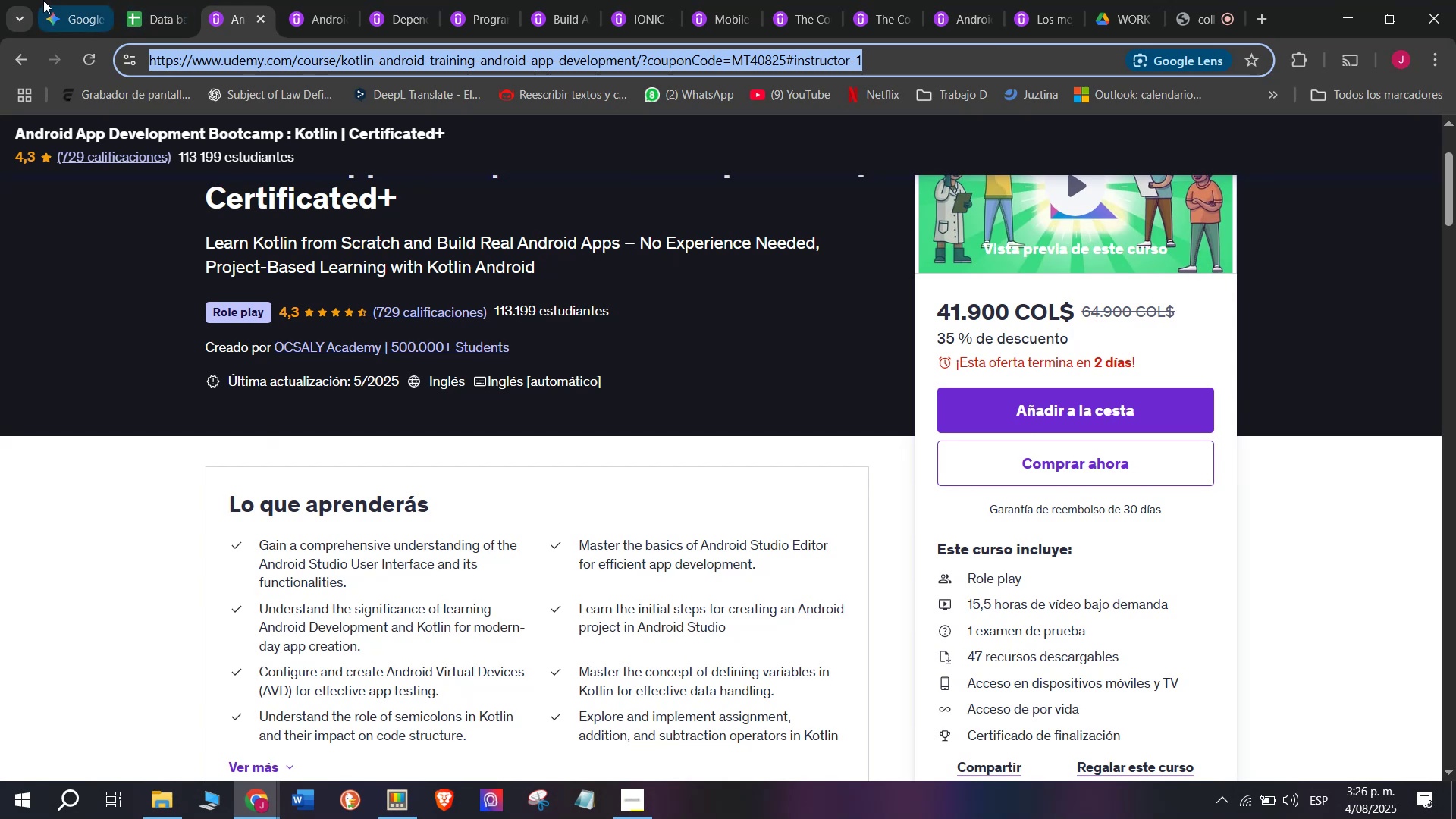 
key(Control+C)
 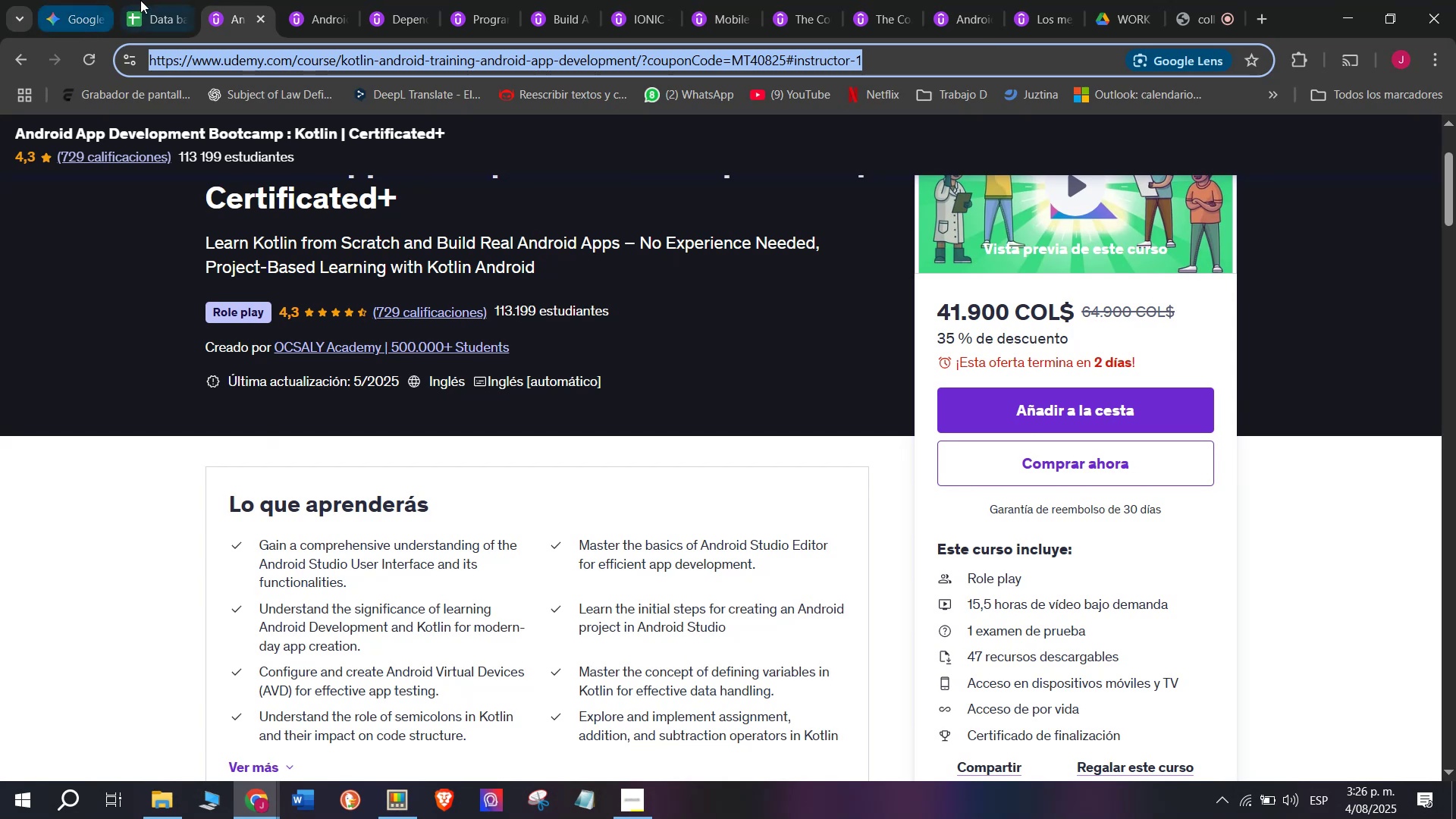 
left_click([162, 0])
 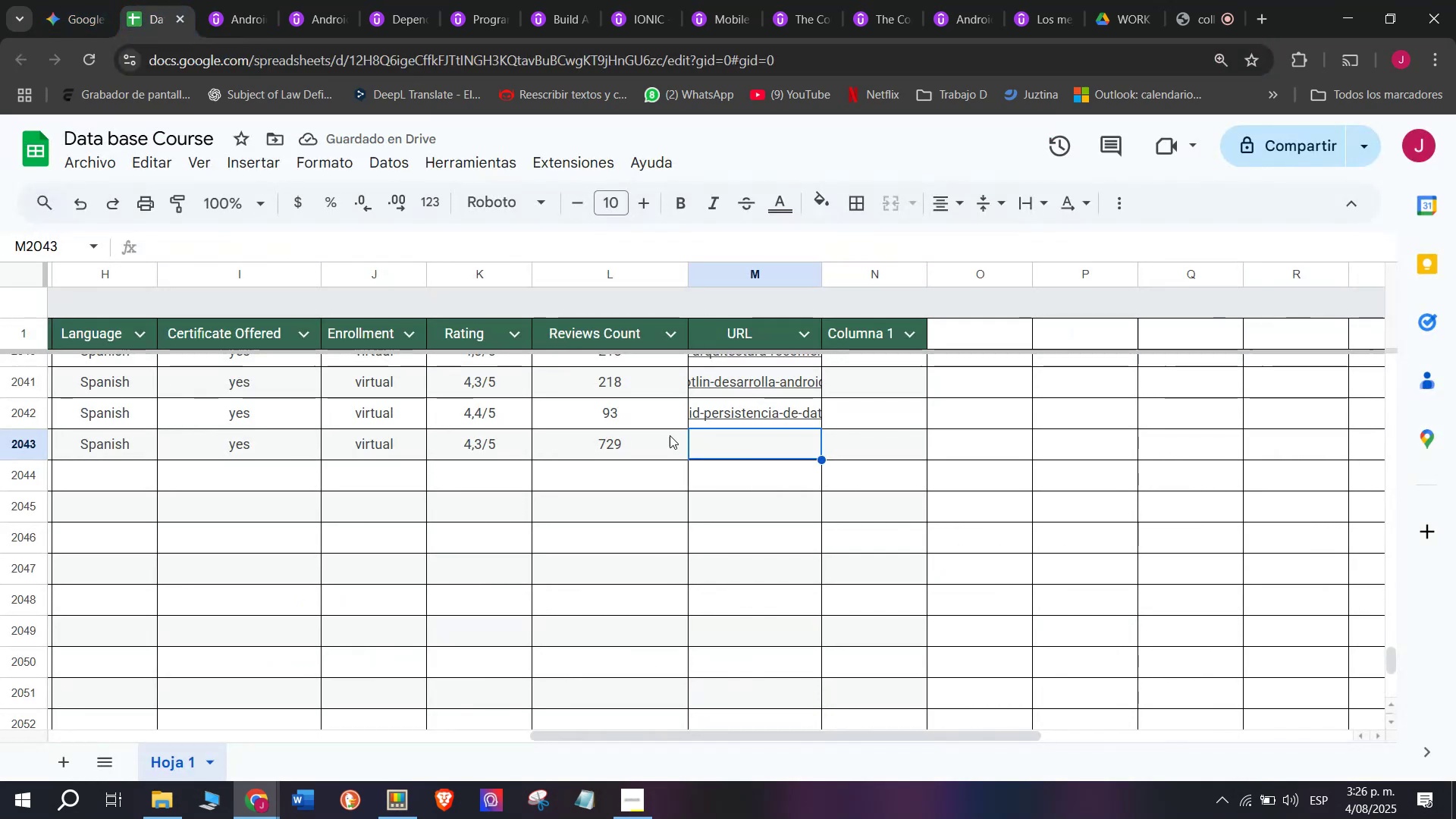 
key(Control+ControlLeft)
 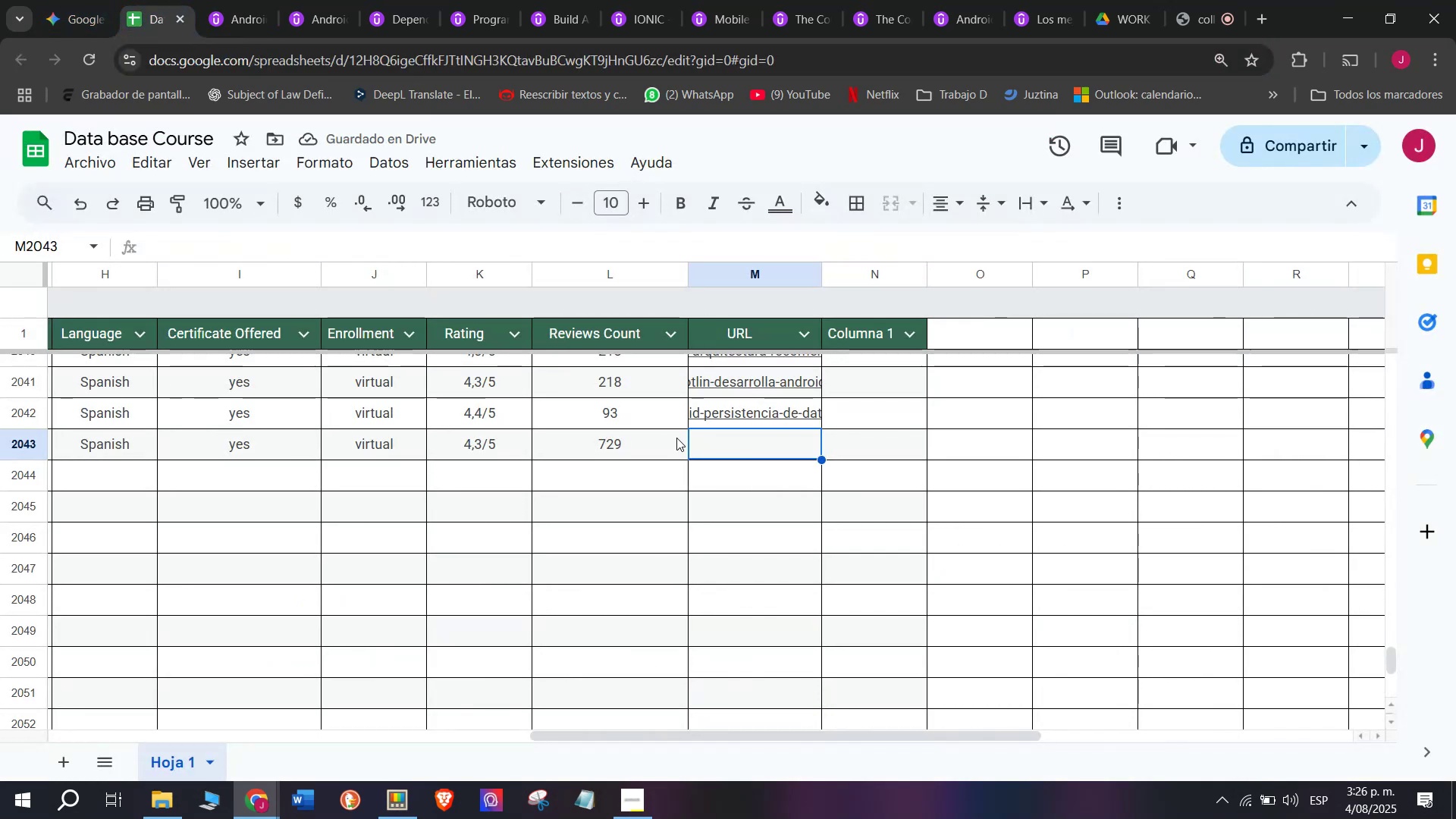 
key(Z)
 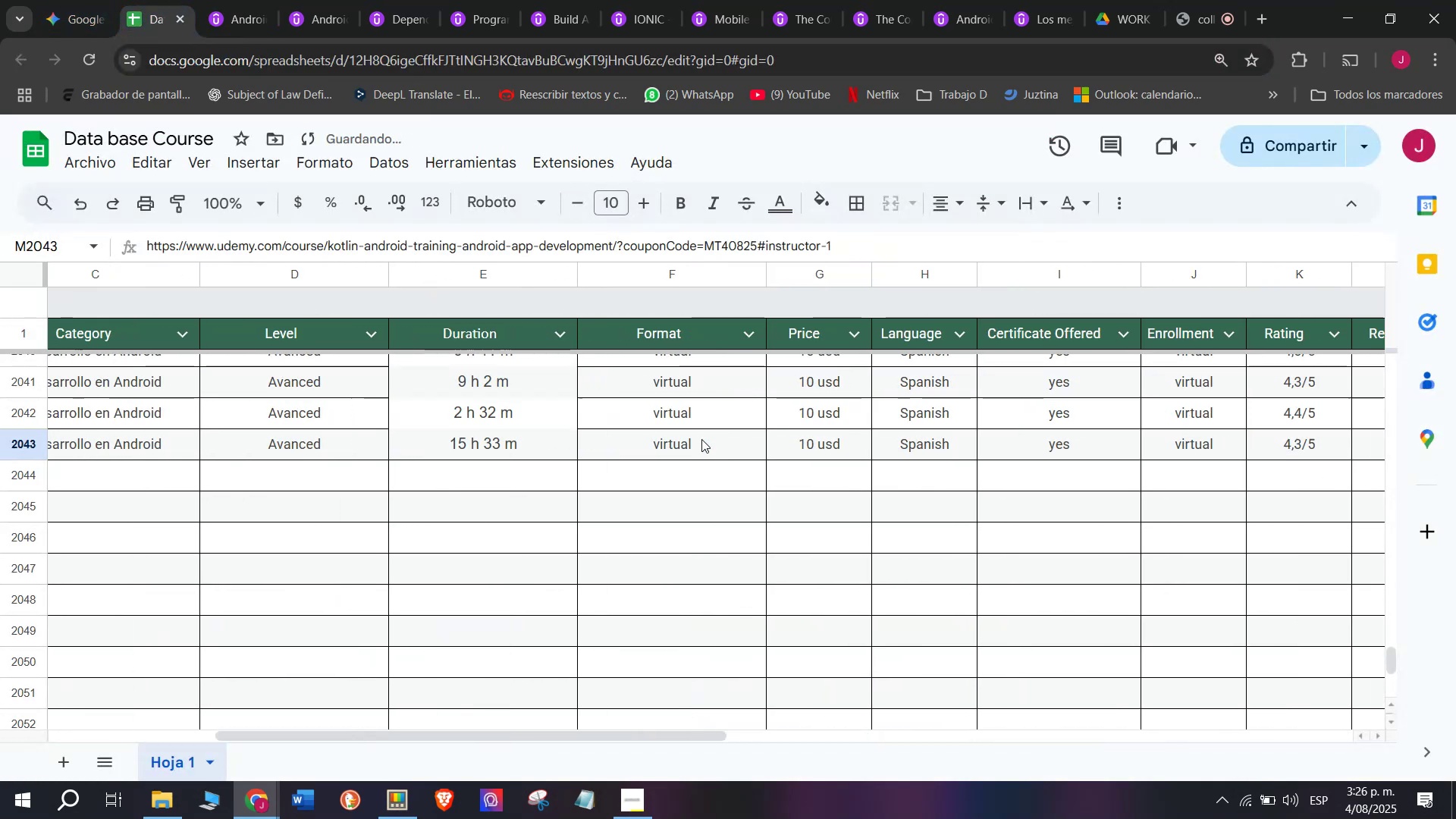 
key(Control+V)
 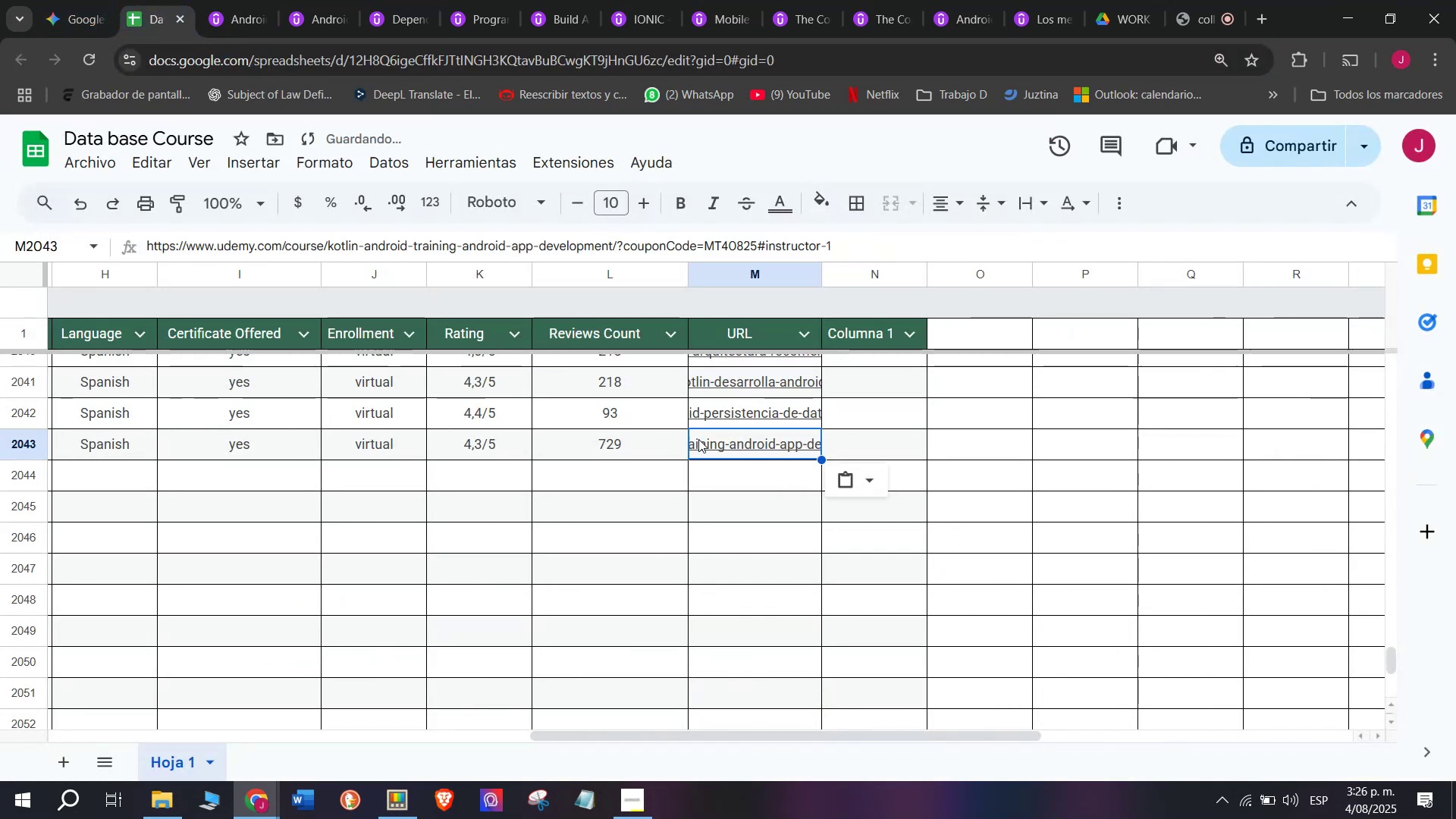 
scroll: coordinate [431, 455], scroll_direction: up, amount: 11.0
 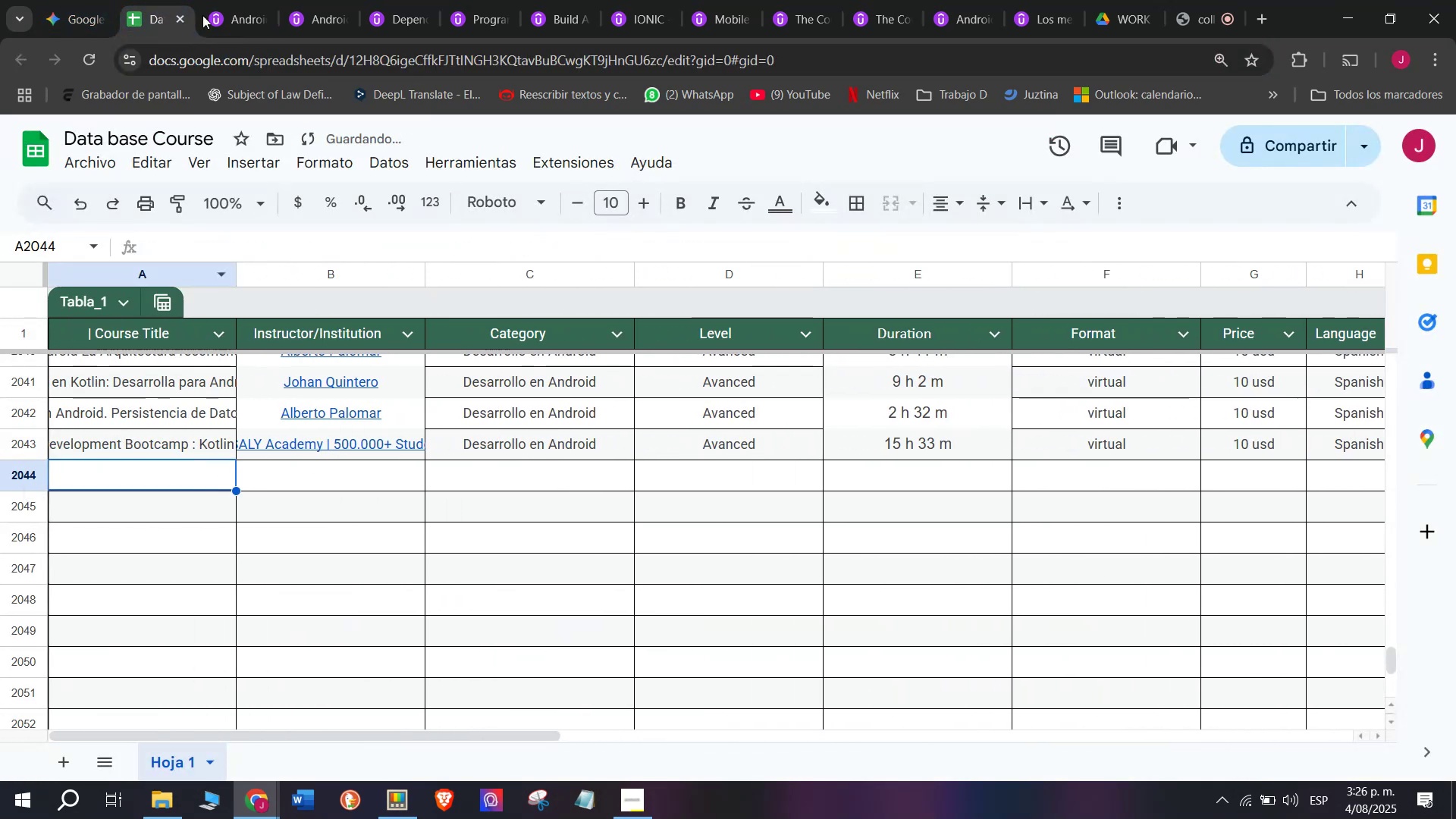 
left_click([223, 0])
 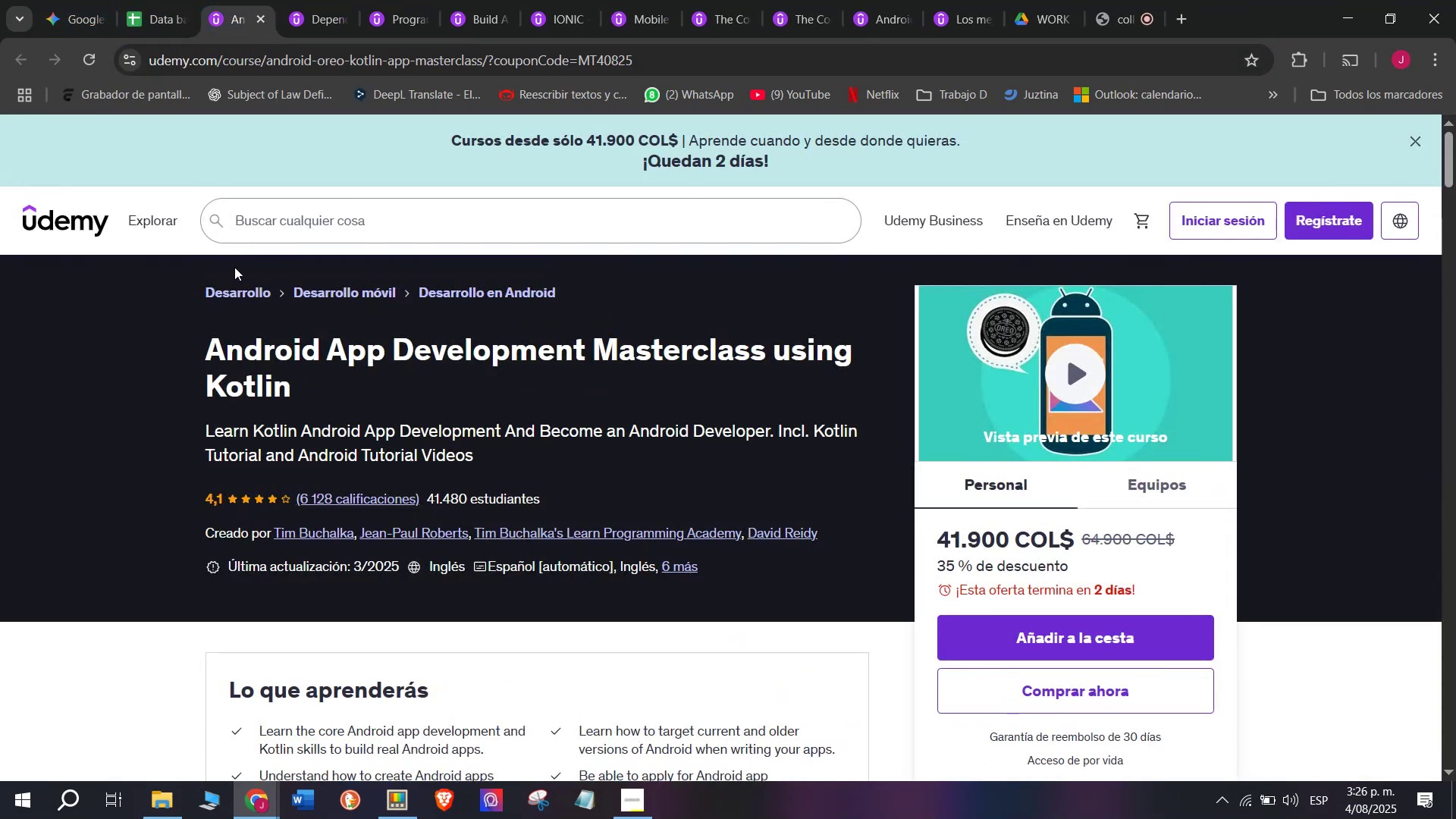 
left_click_drag(start_coordinate=[162, 348], to_coordinate=[357, 397])
 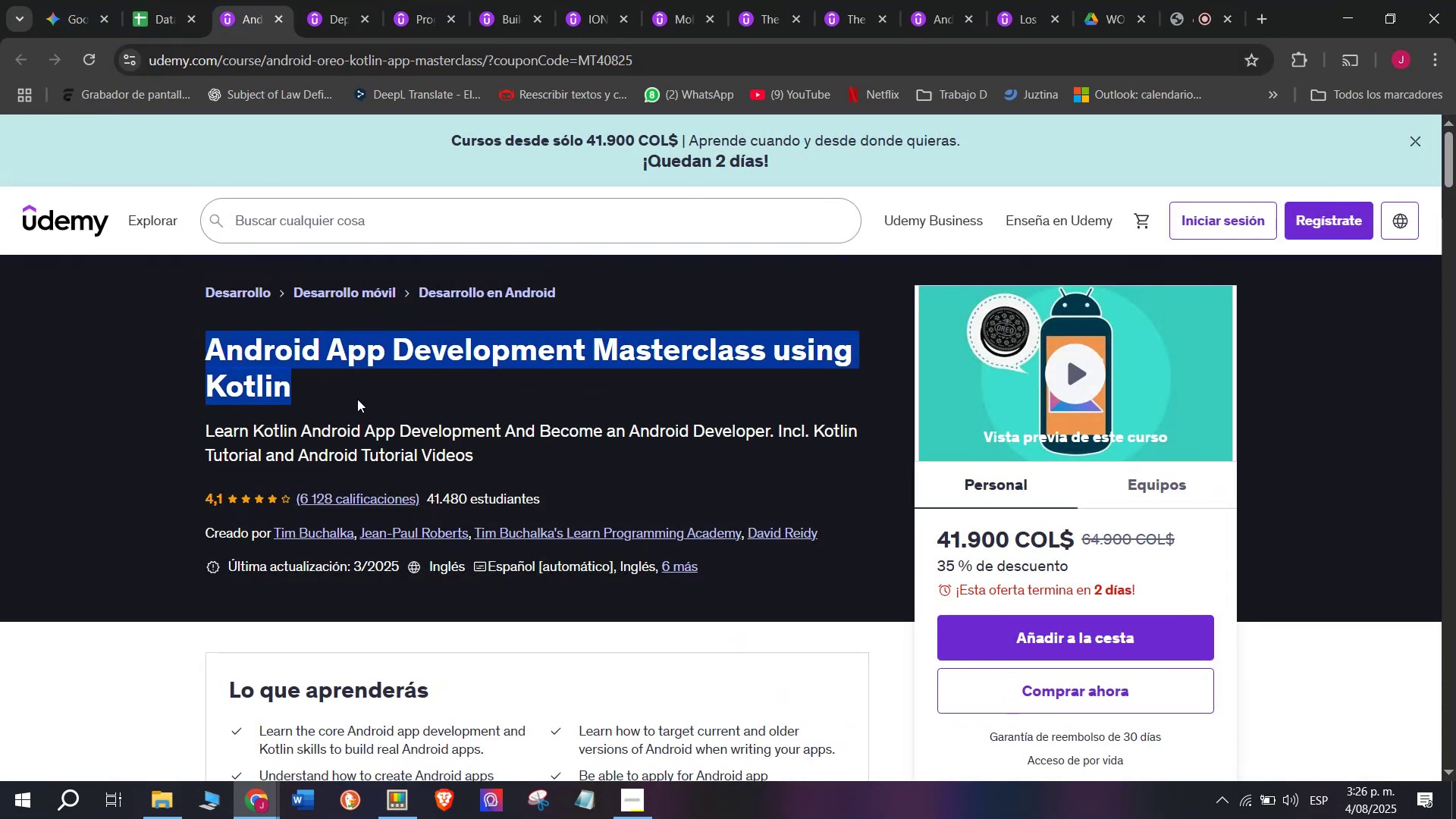 
key(Control+ControlLeft)
 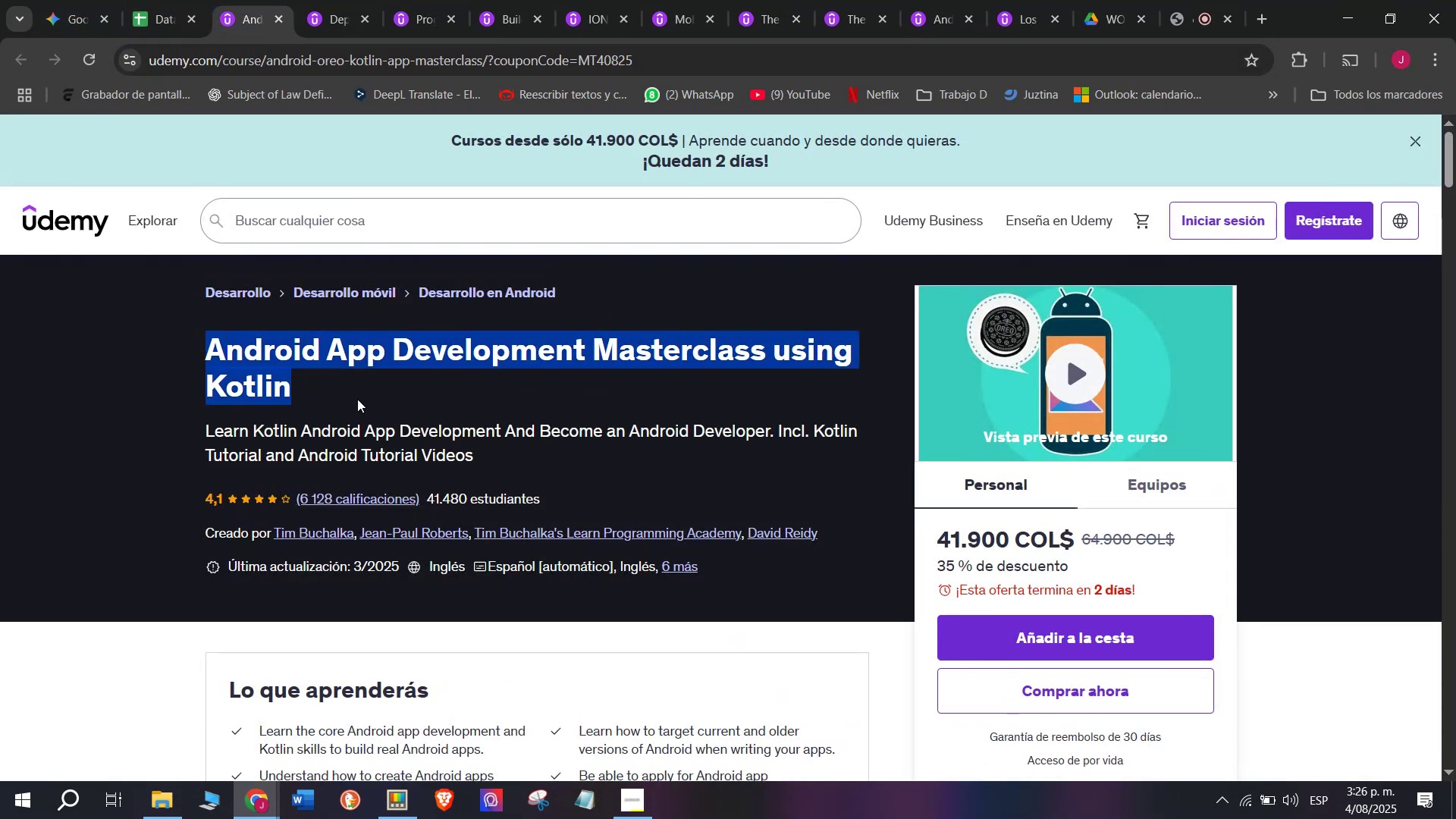 
key(Break)
 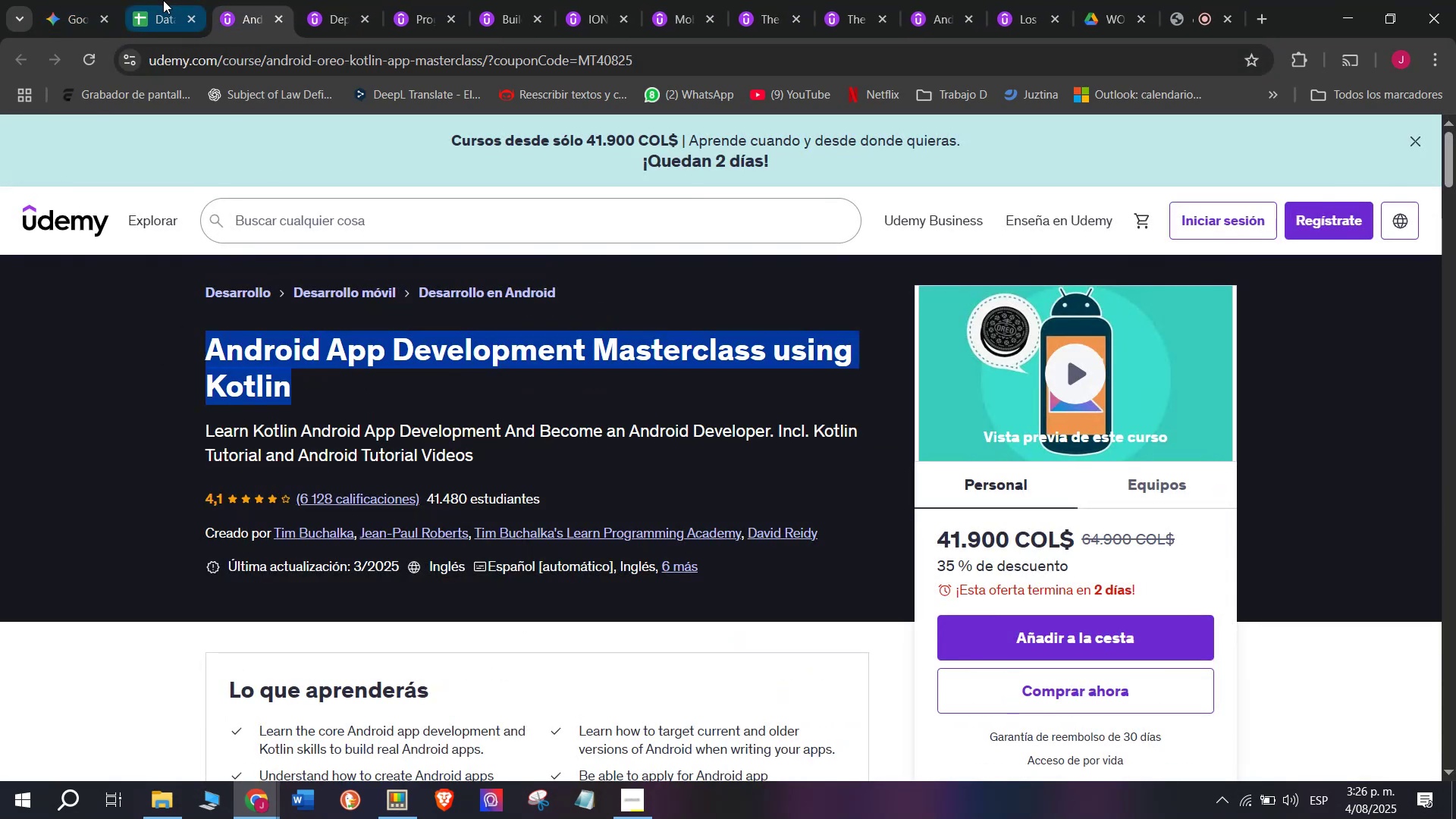 
key(Control+C)
 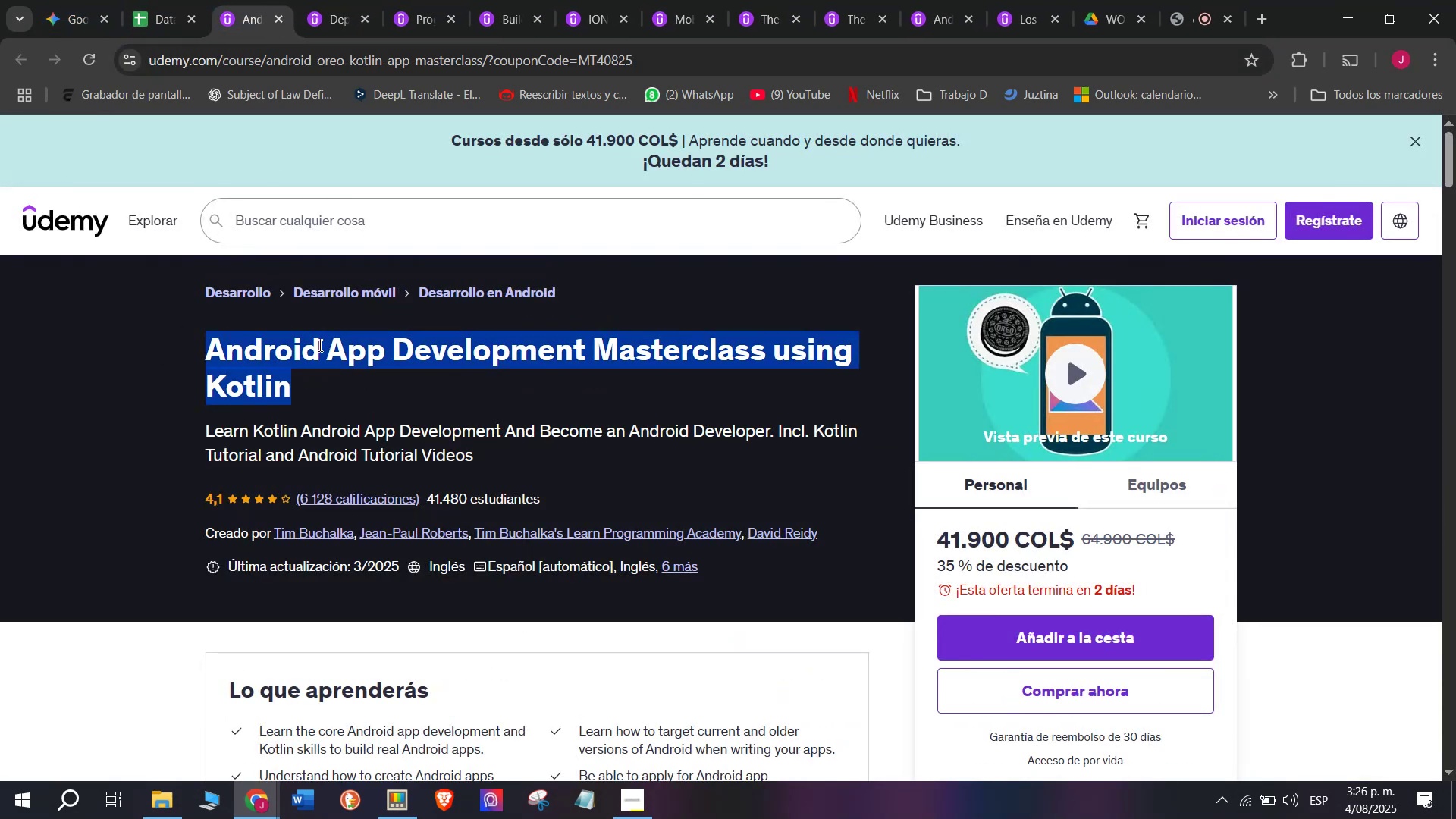 
key(Control+ControlLeft)
 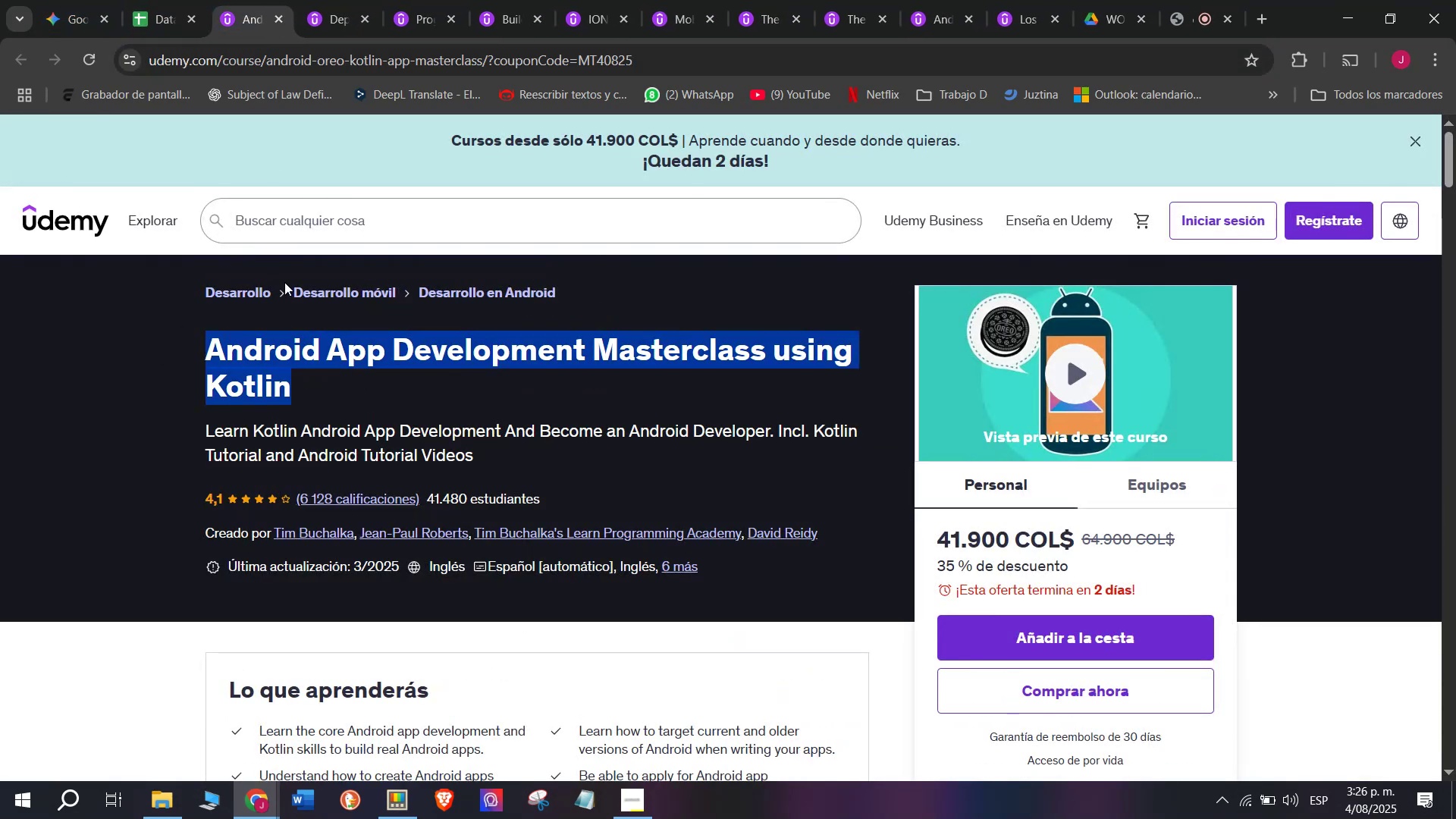 
key(Break)
 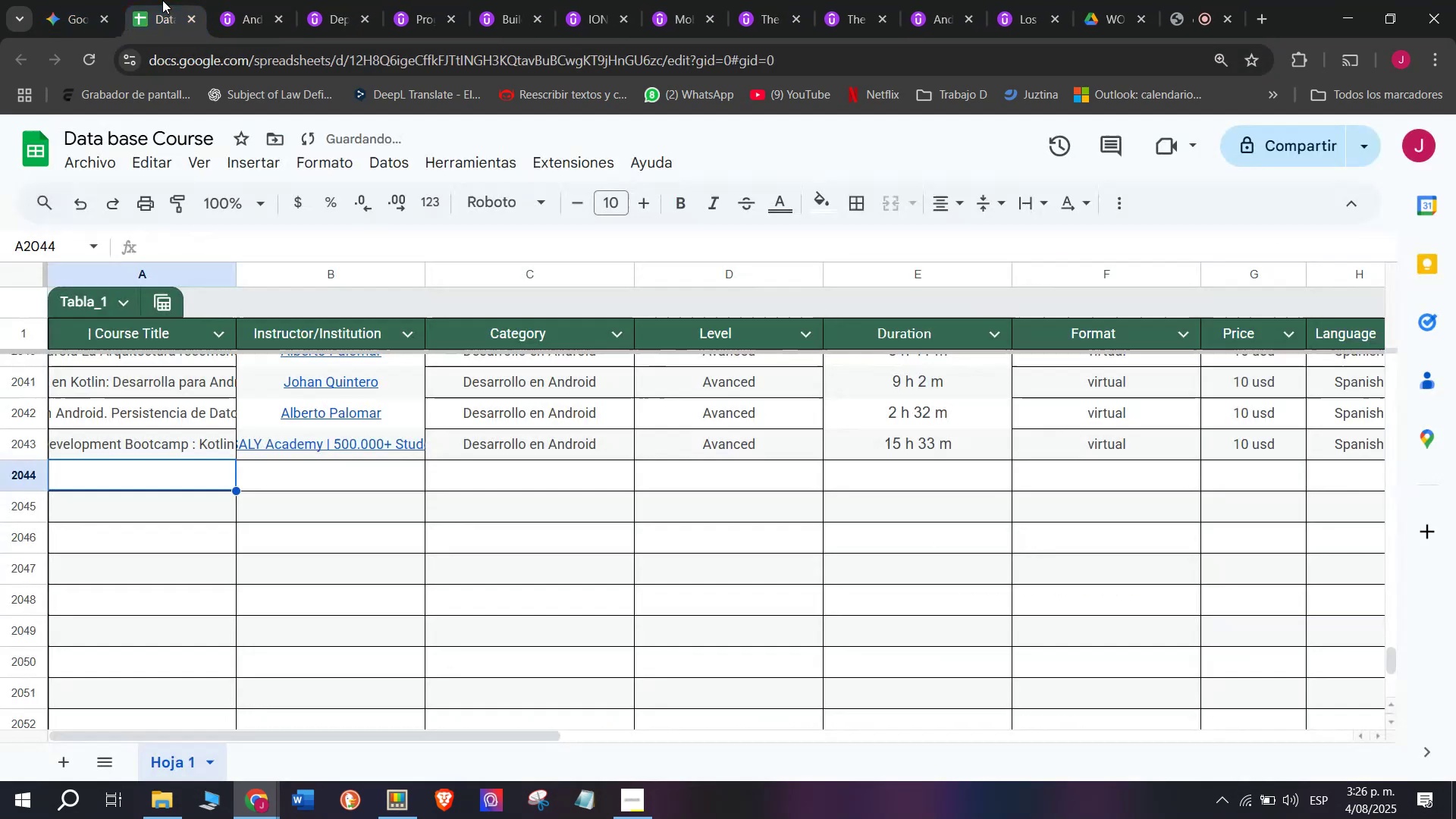 
key(Control+C)
 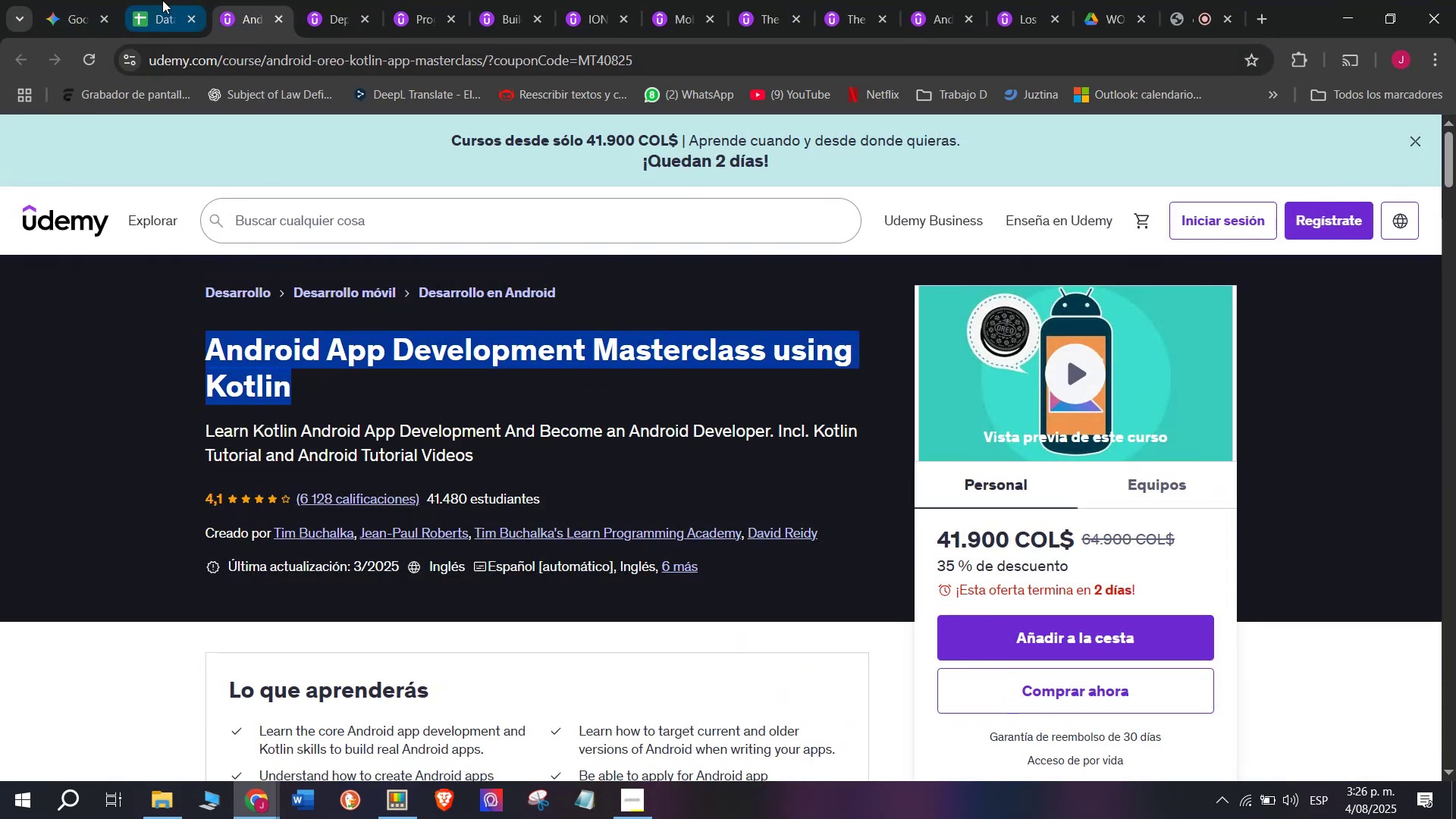 
left_click([162, 0])
 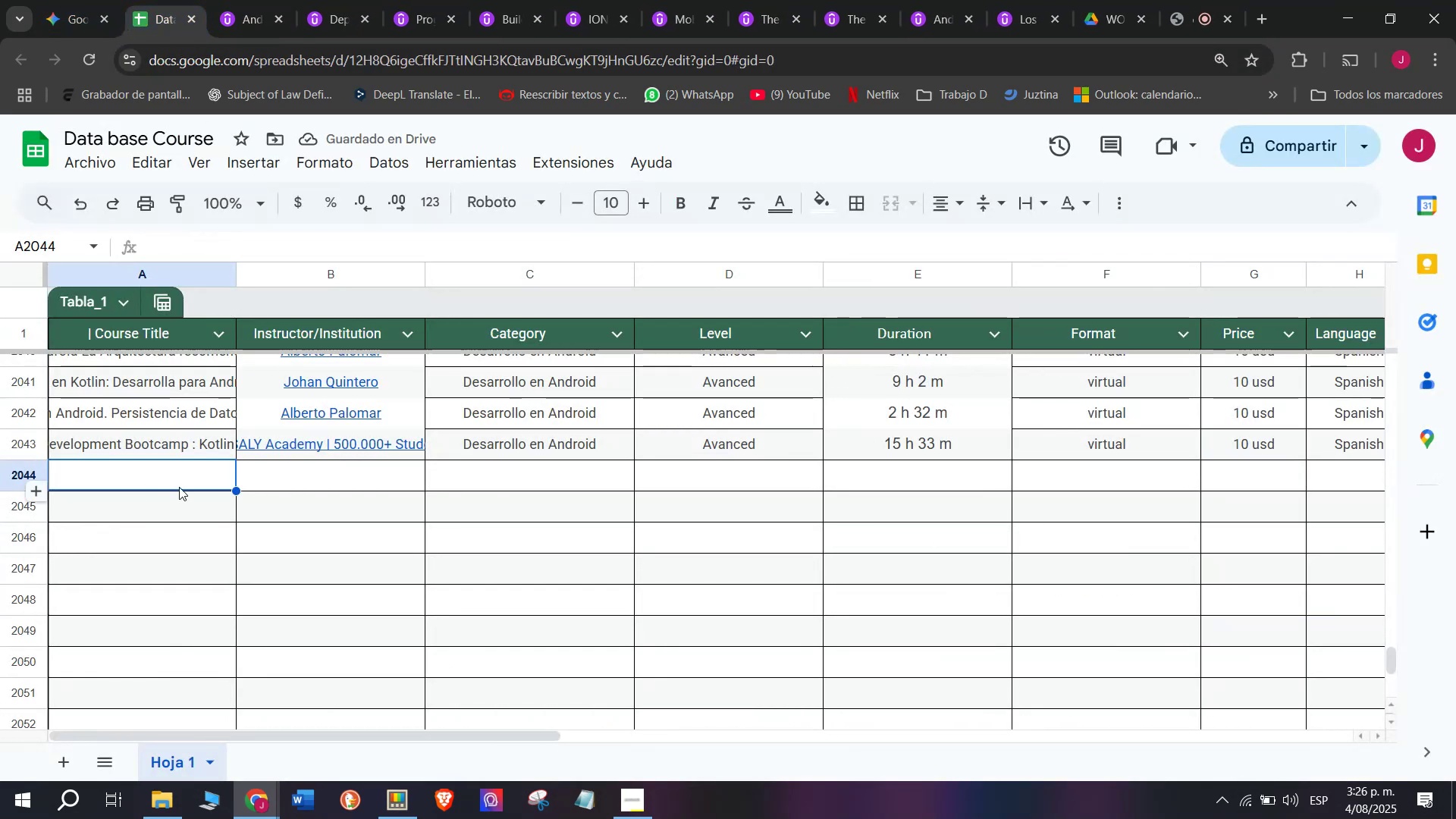 
left_click([179, 486])
 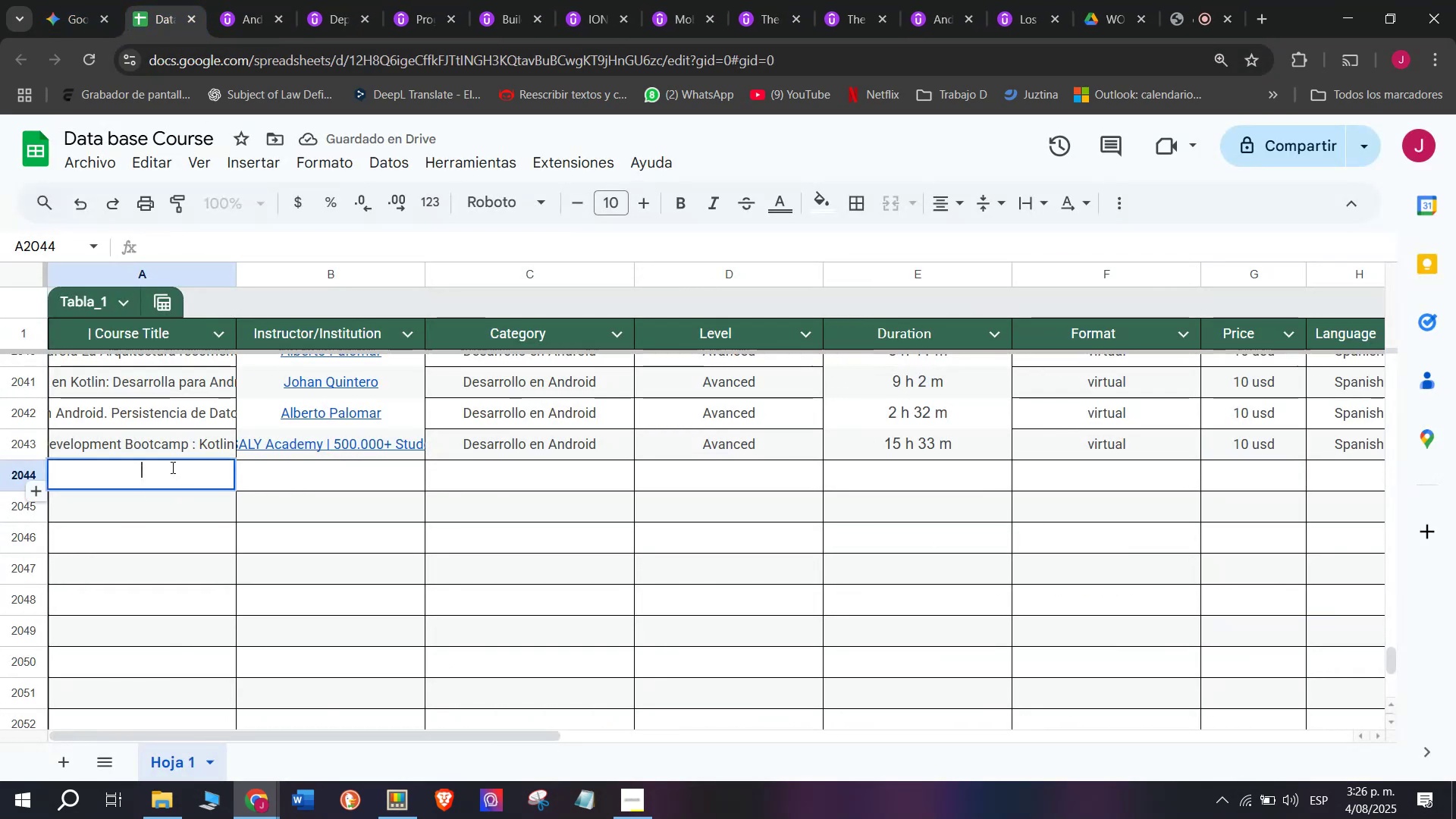 
key(Control+ControlLeft)
 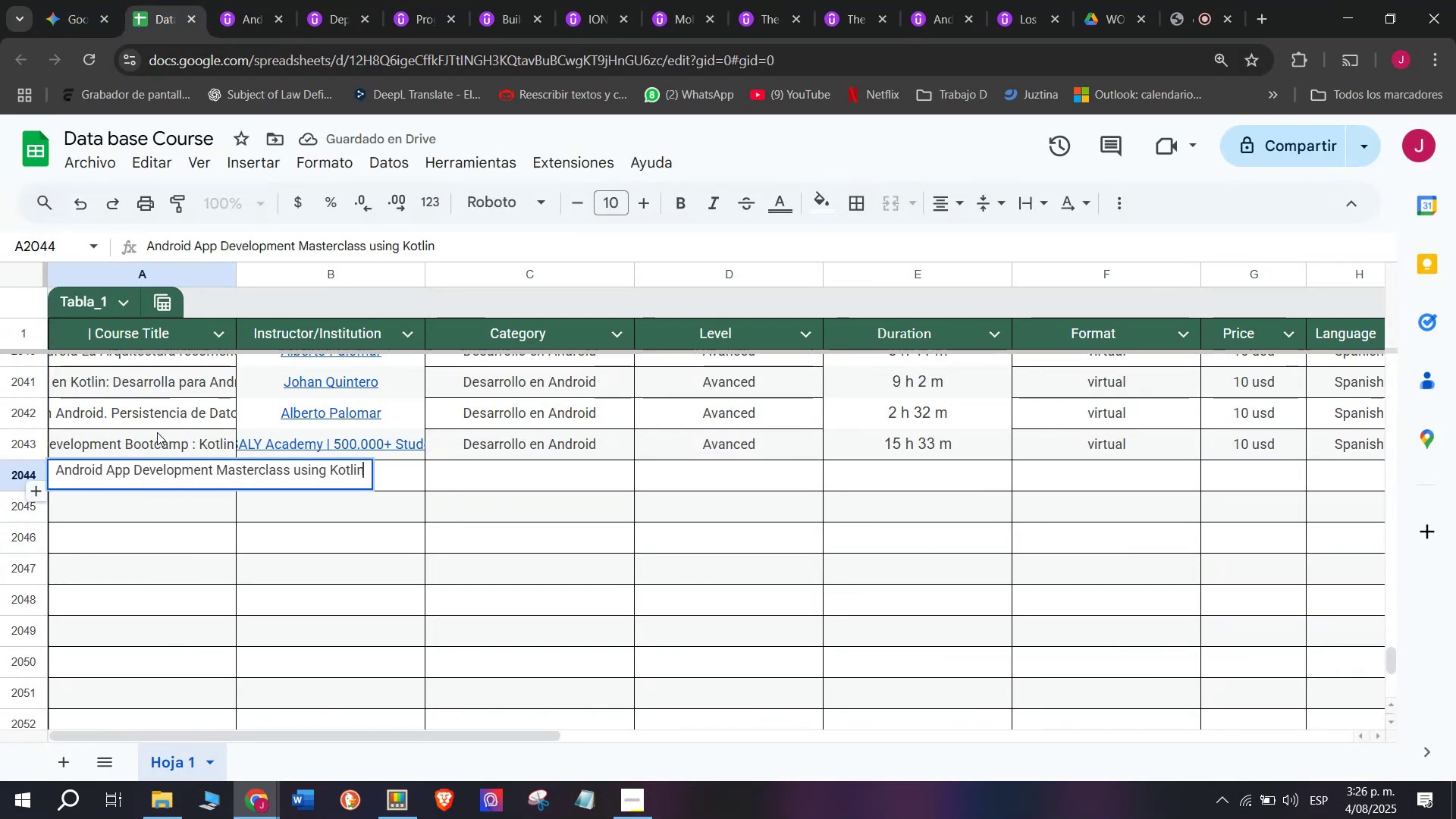 
key(Control+V)
 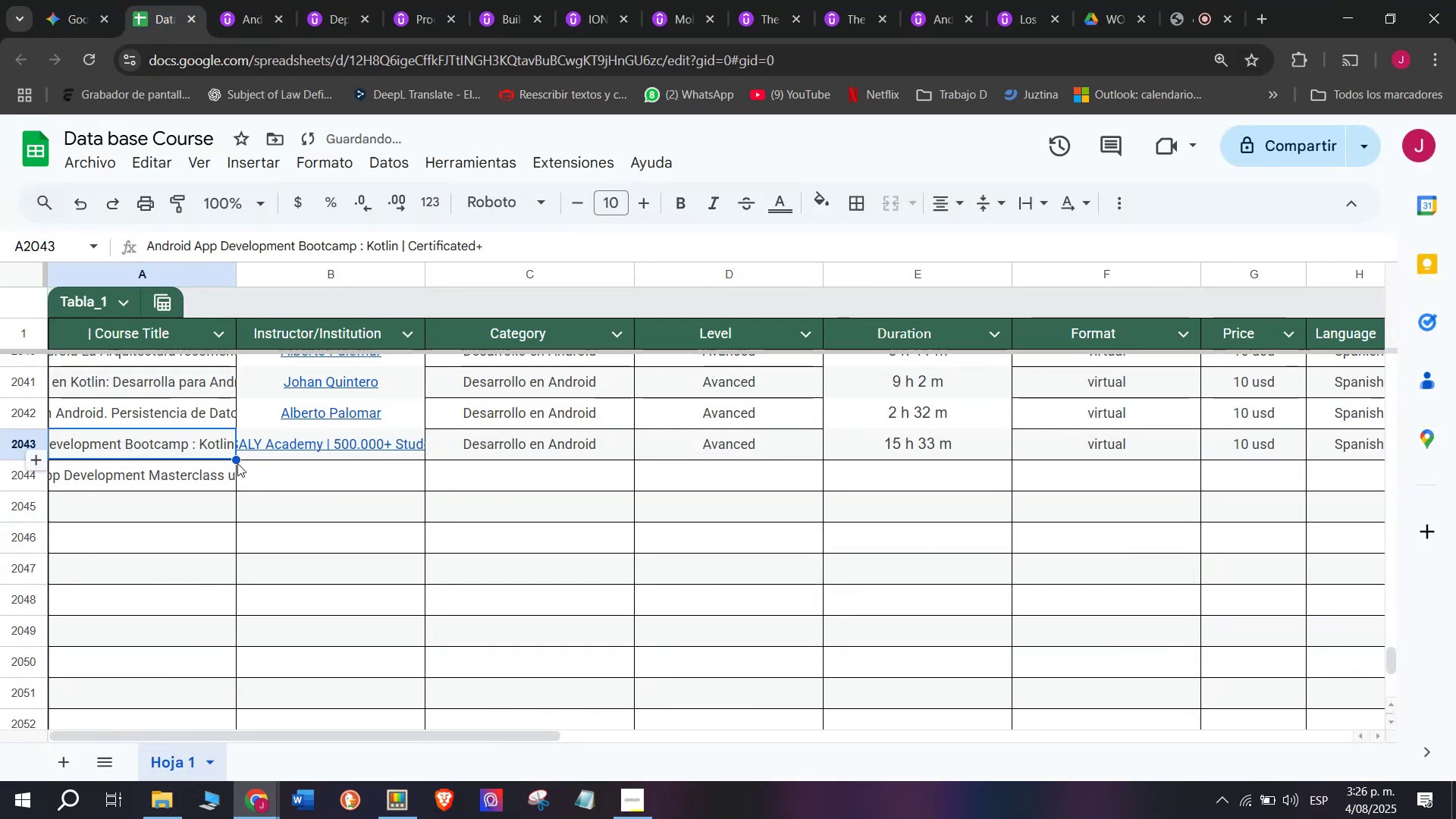 
key(Z)
 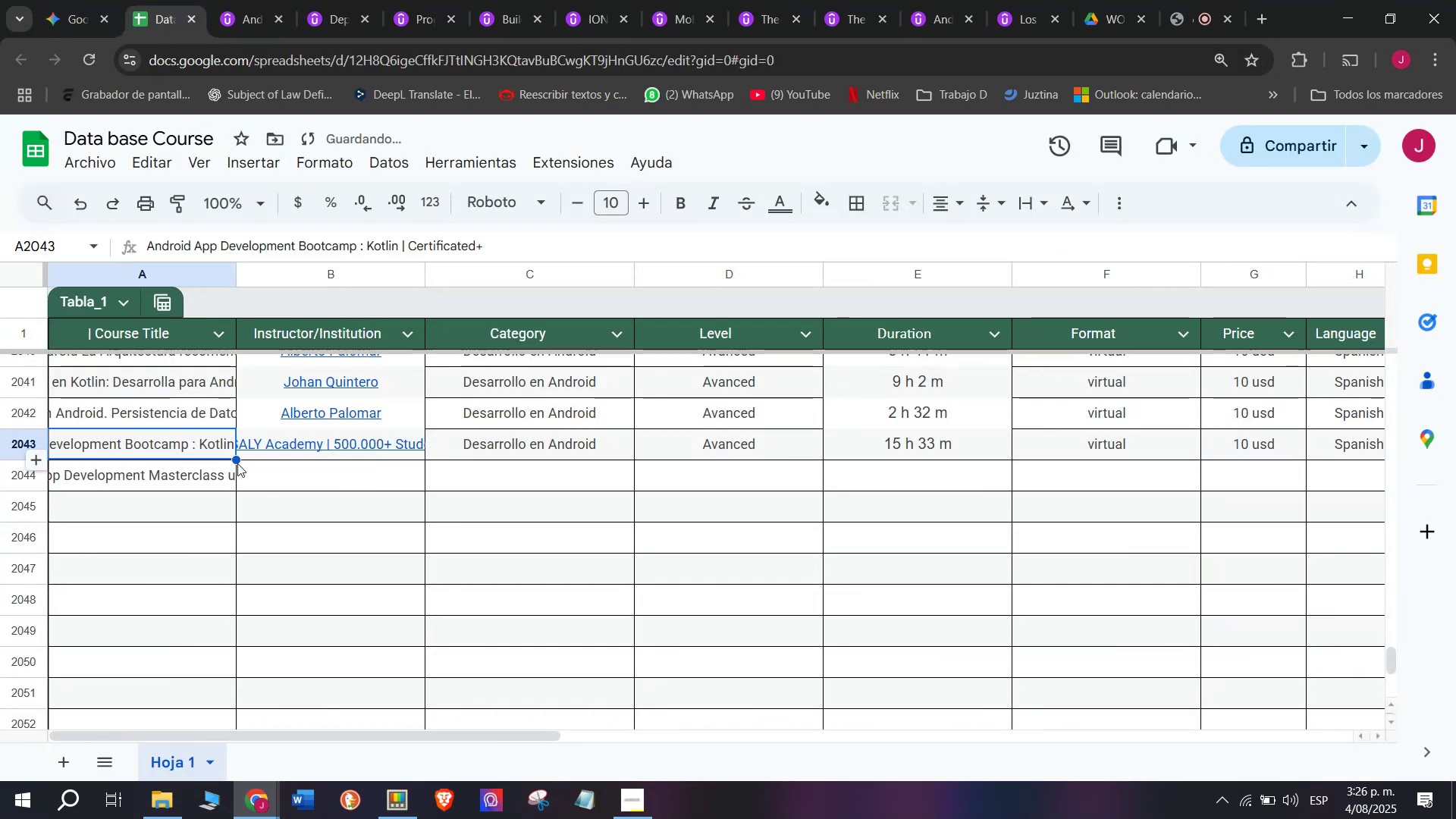 
triple_click([157, 432])
 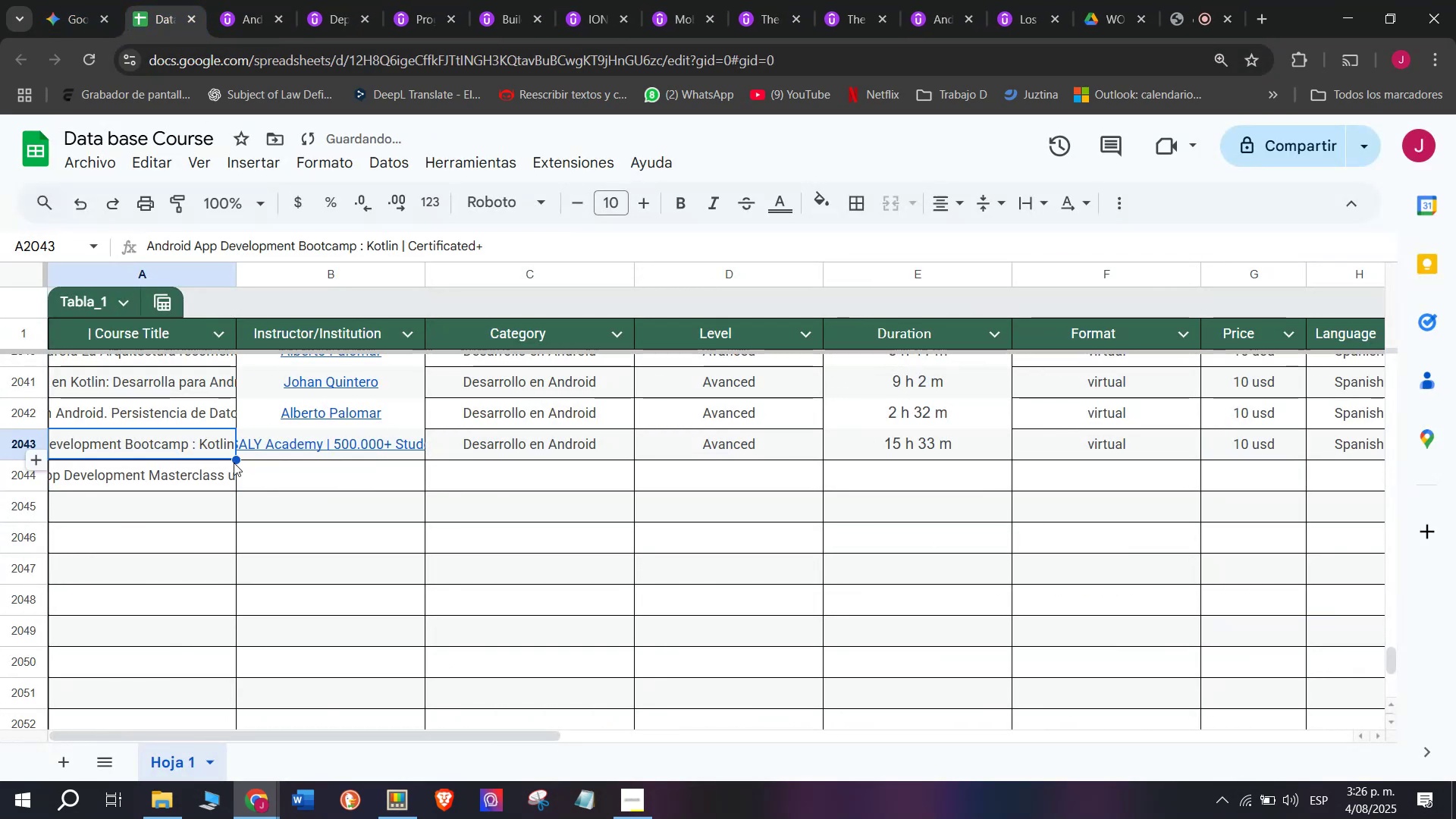 
left_click_drag(start_coordinate=[238, 463], to_coordinate=[246, 469])
 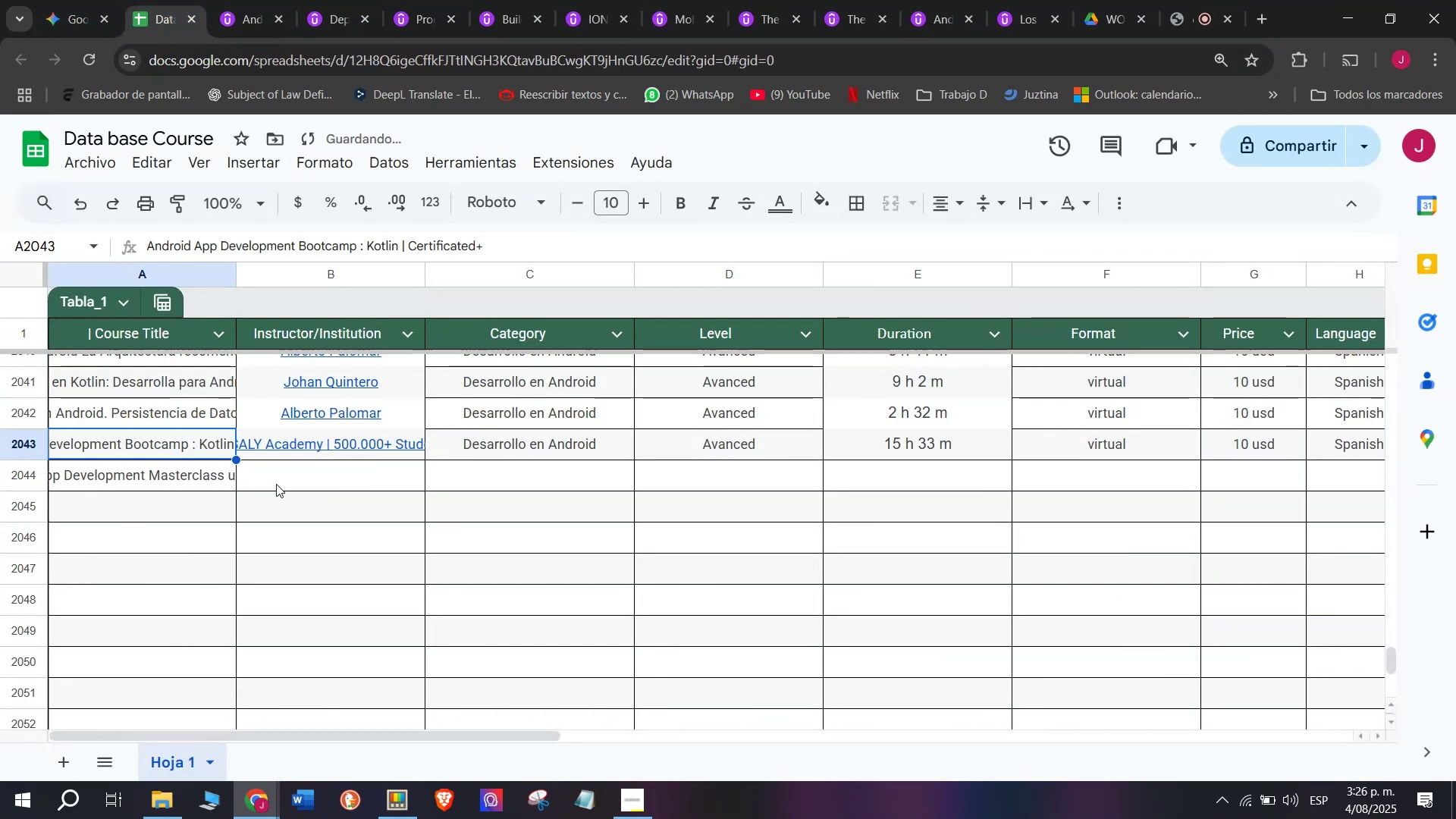 
left_click([276, 482])
 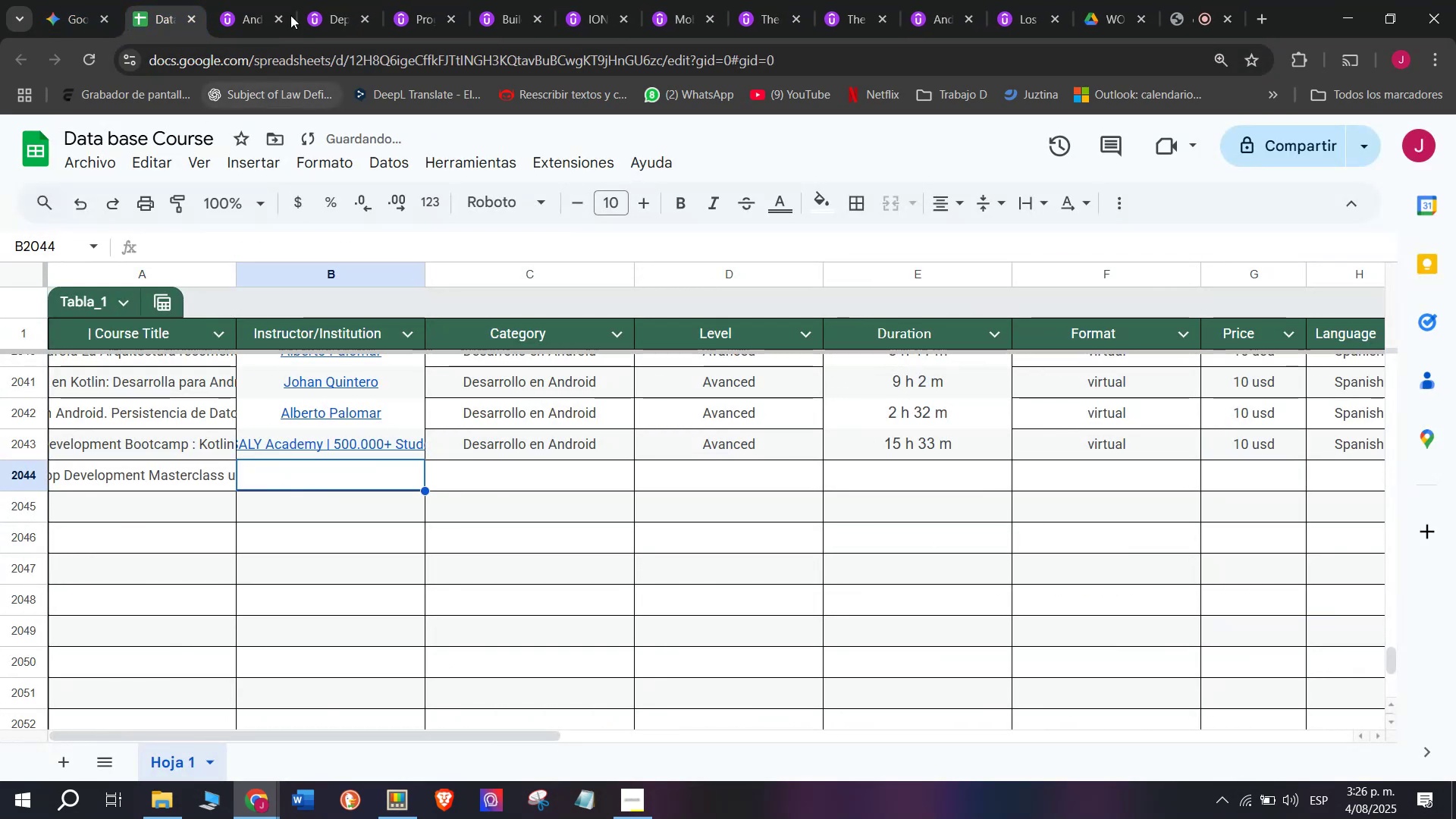 
left_click([271, 0])
 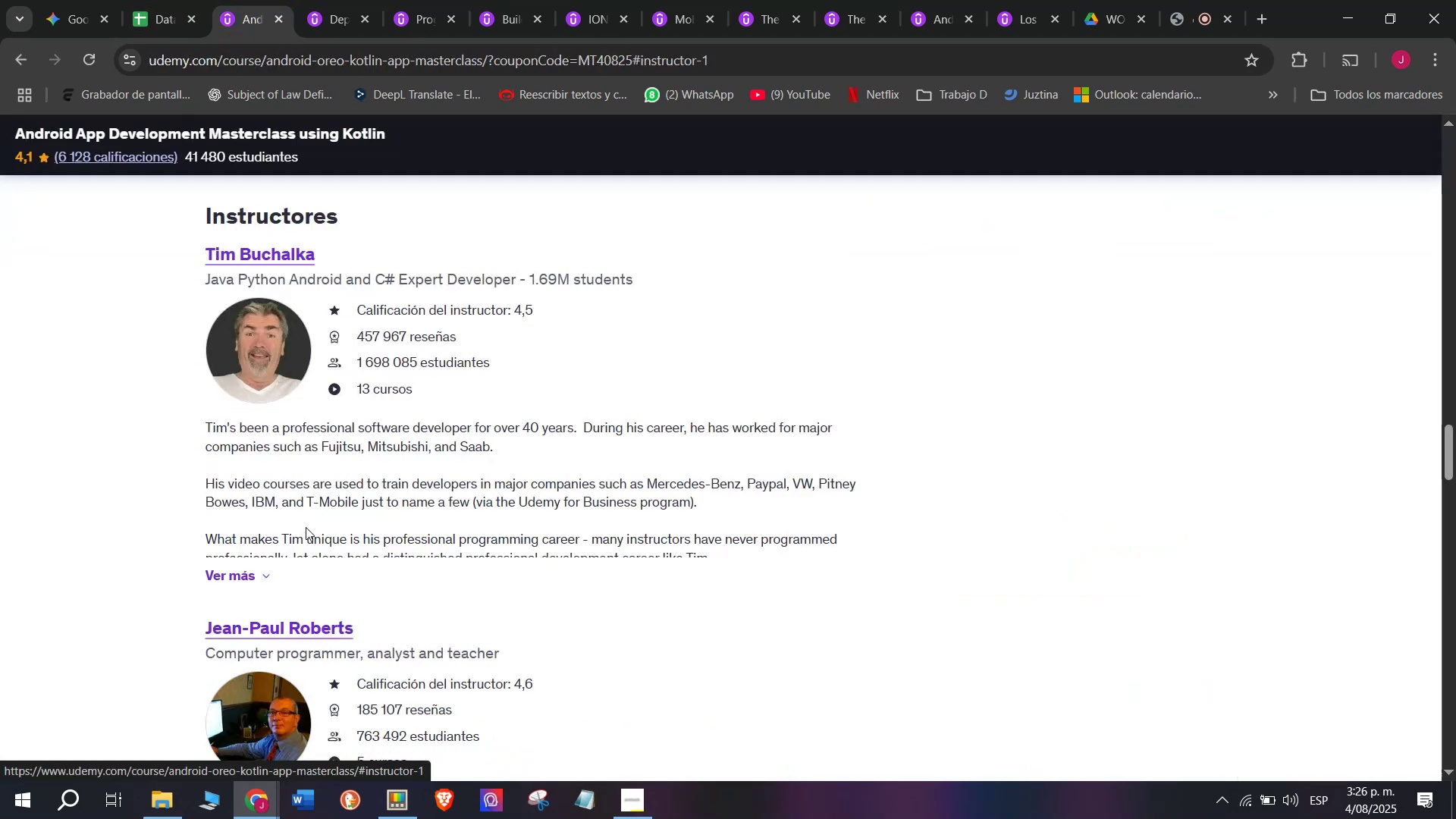 
left_click_drag(start_coordinate=[171, 264], to_coordinate=[345, 243])
 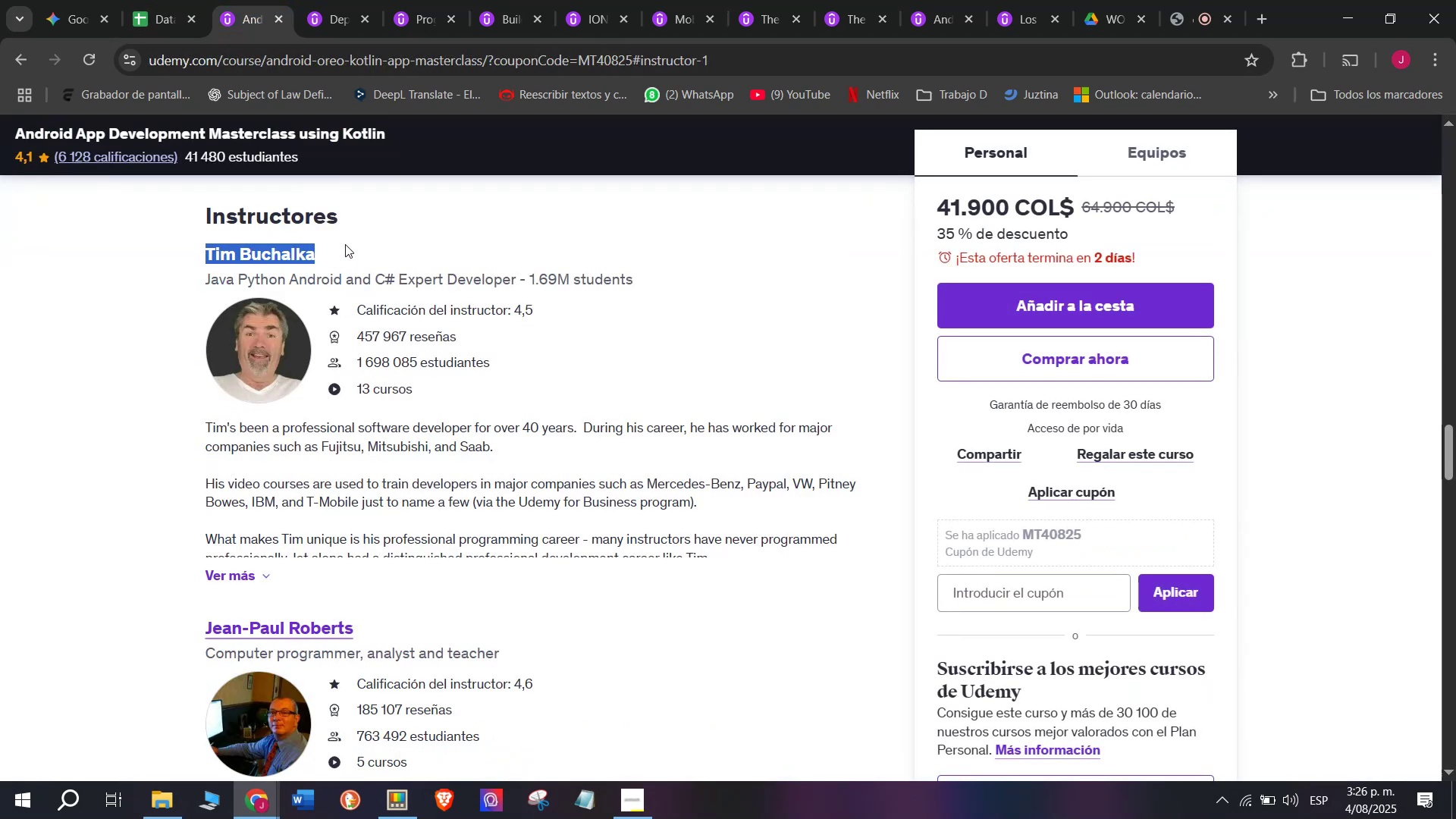 
key(Break)
 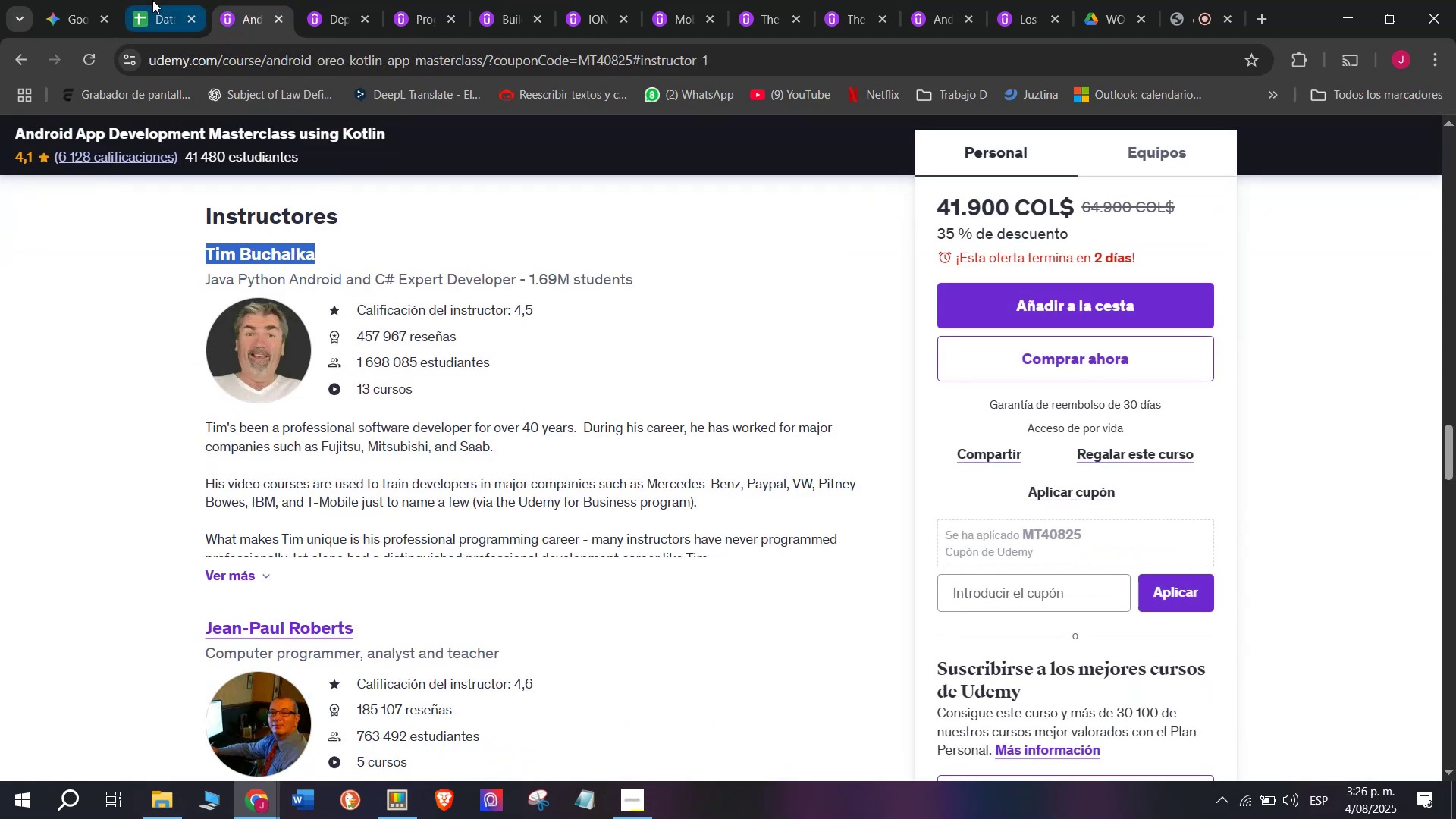 
key(Control+ControlLeft)
 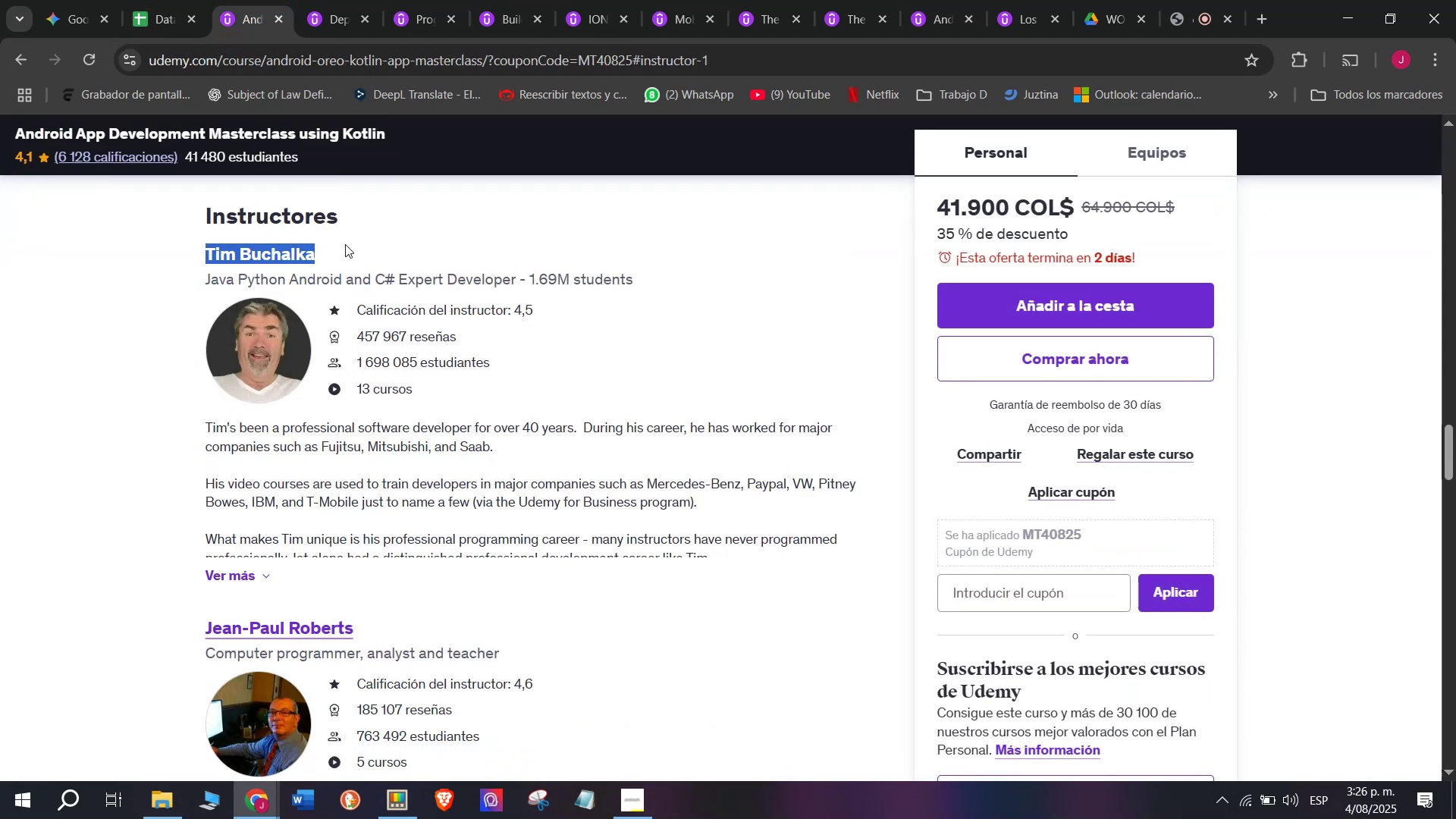 
key(Control+C)
 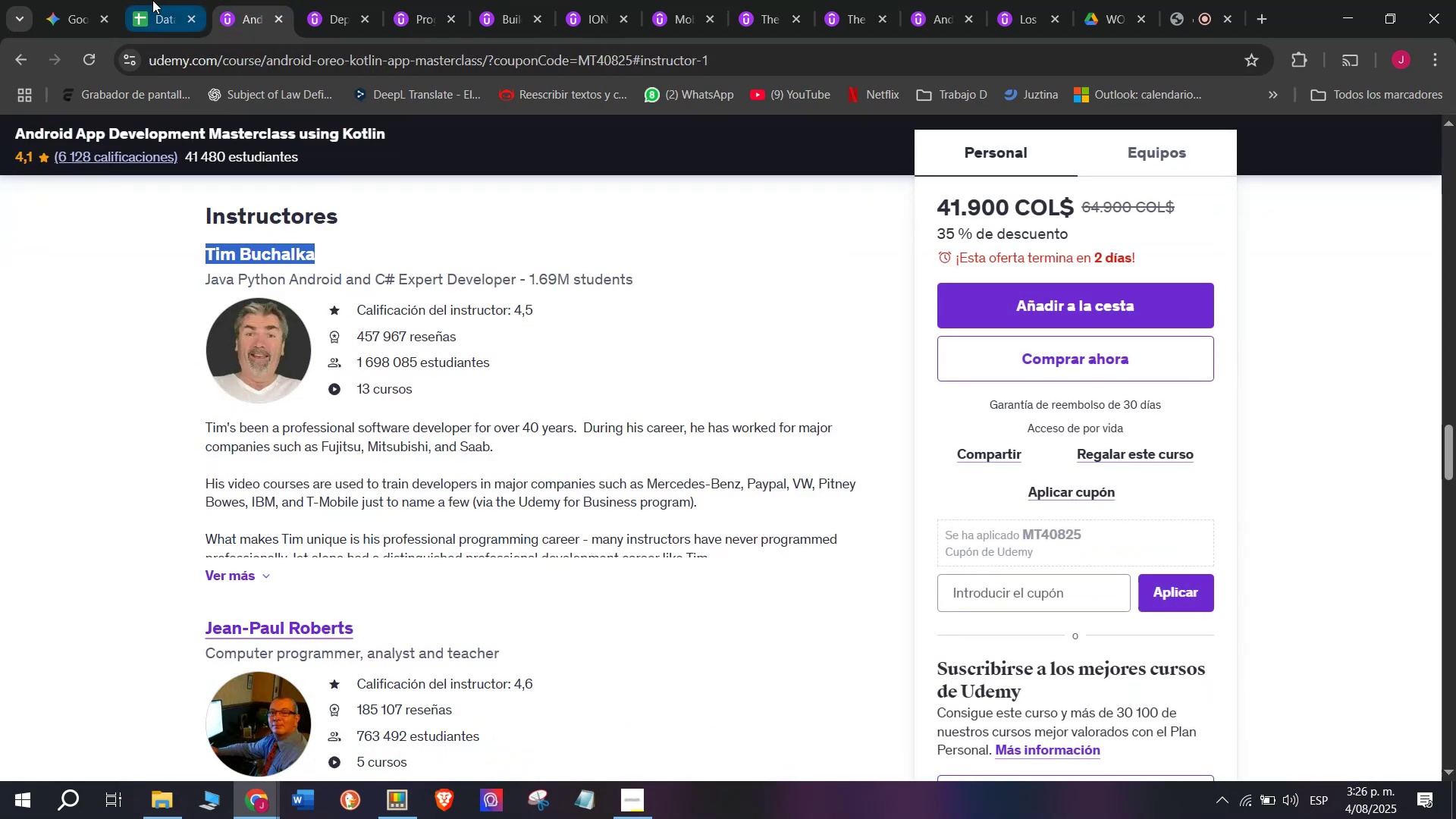 
left_click([152, 0])
 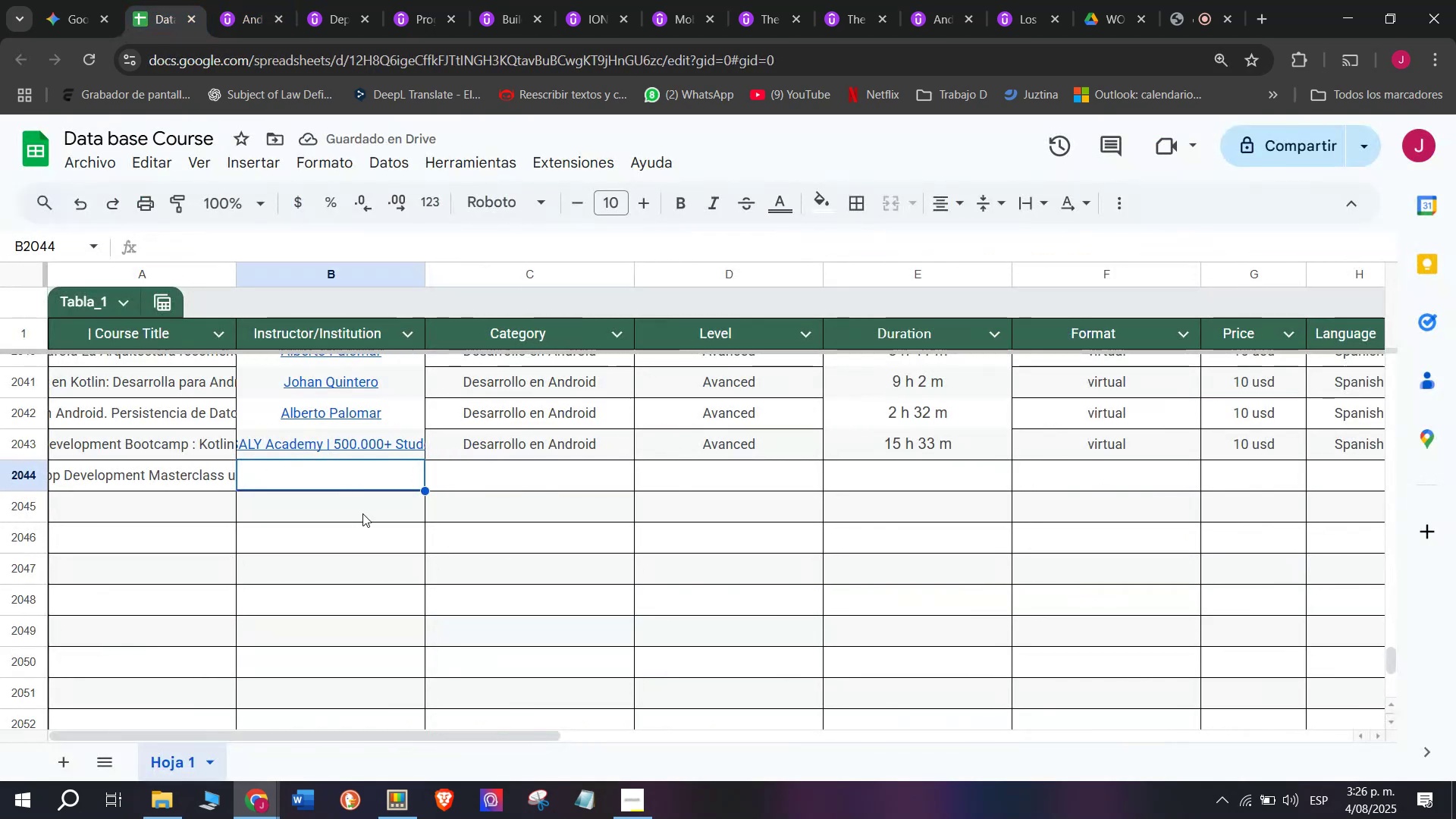 
key(Z)
 